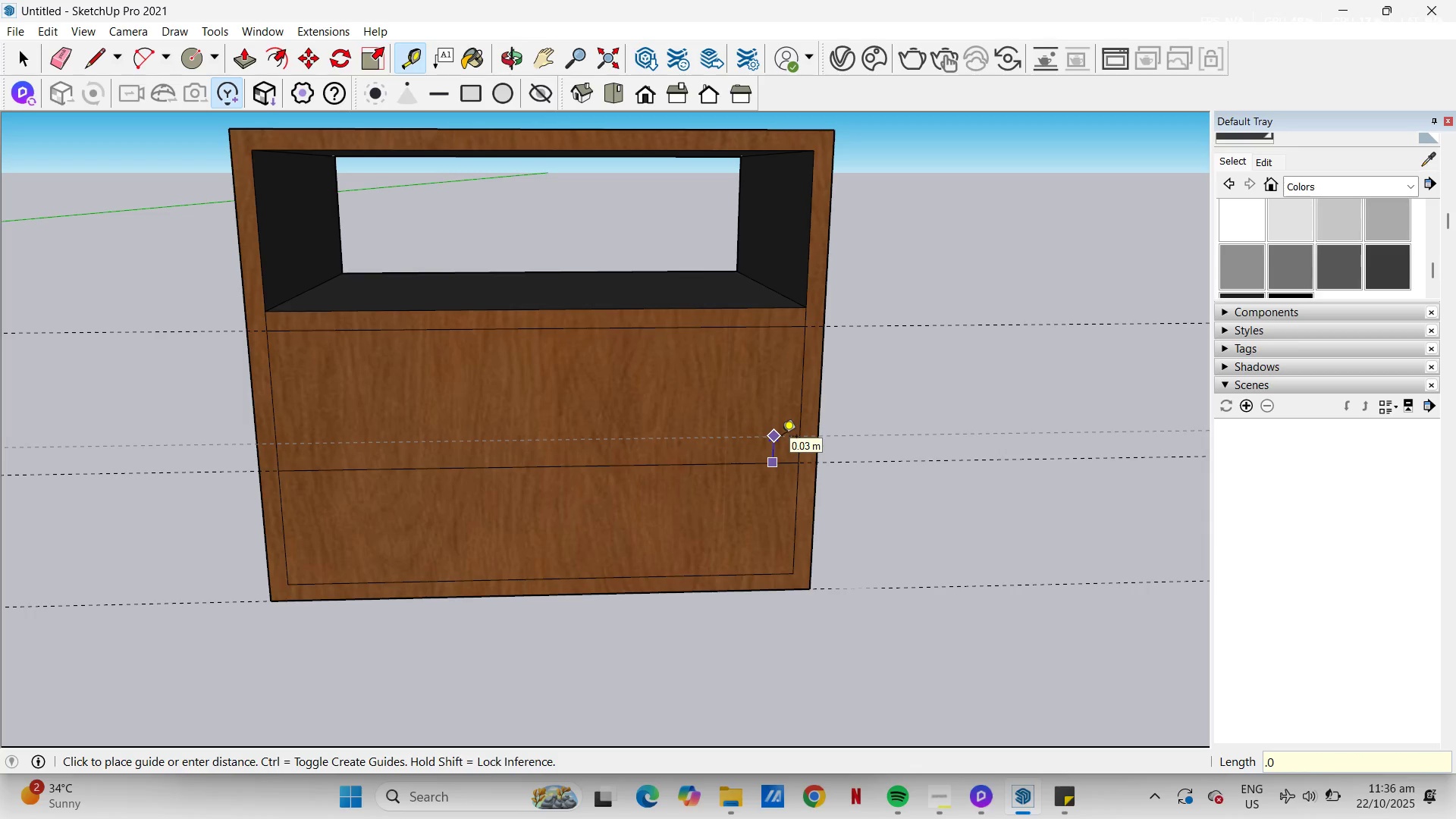 
key(Numpad0)
 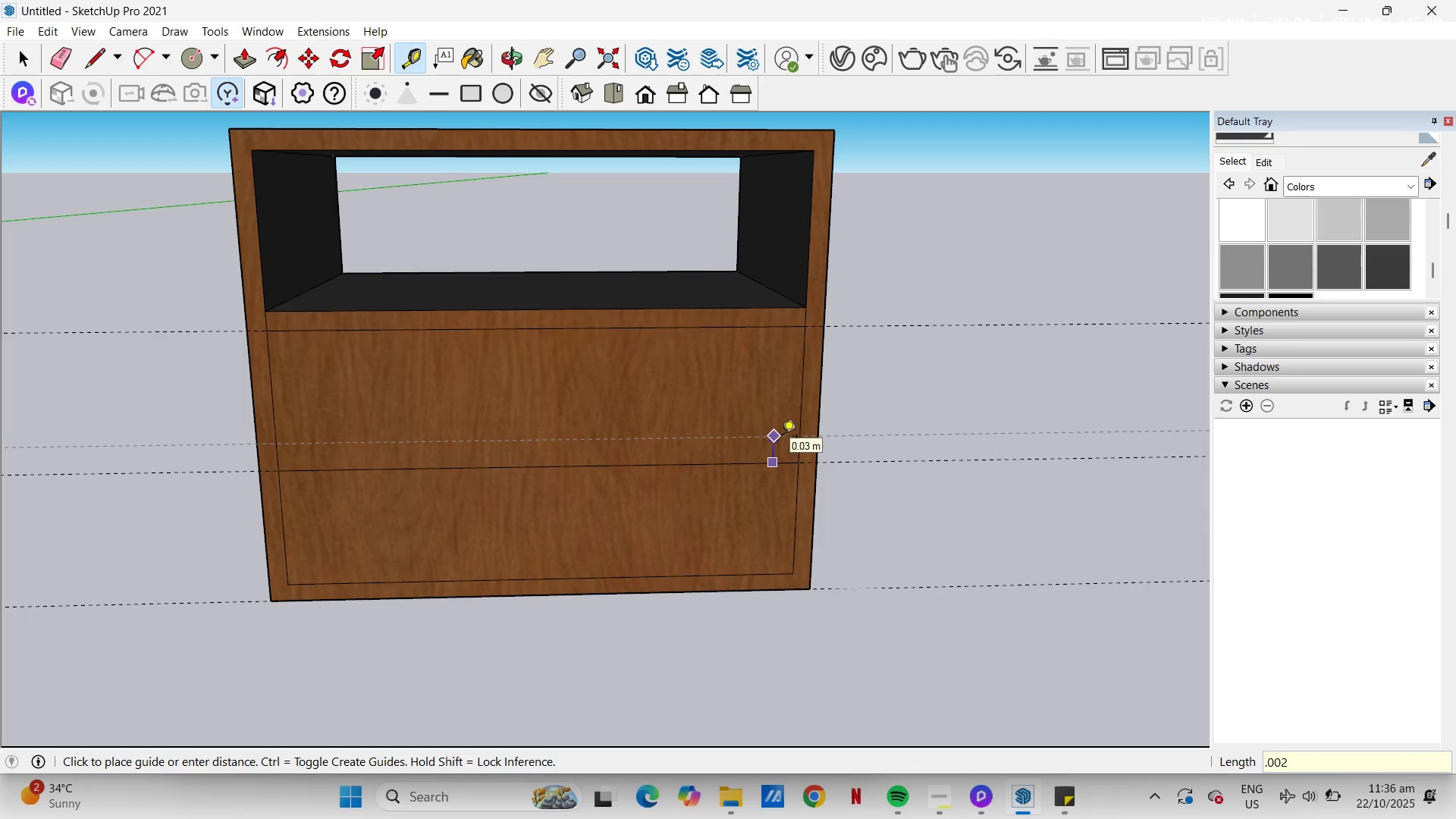 
key(Numpad2)
 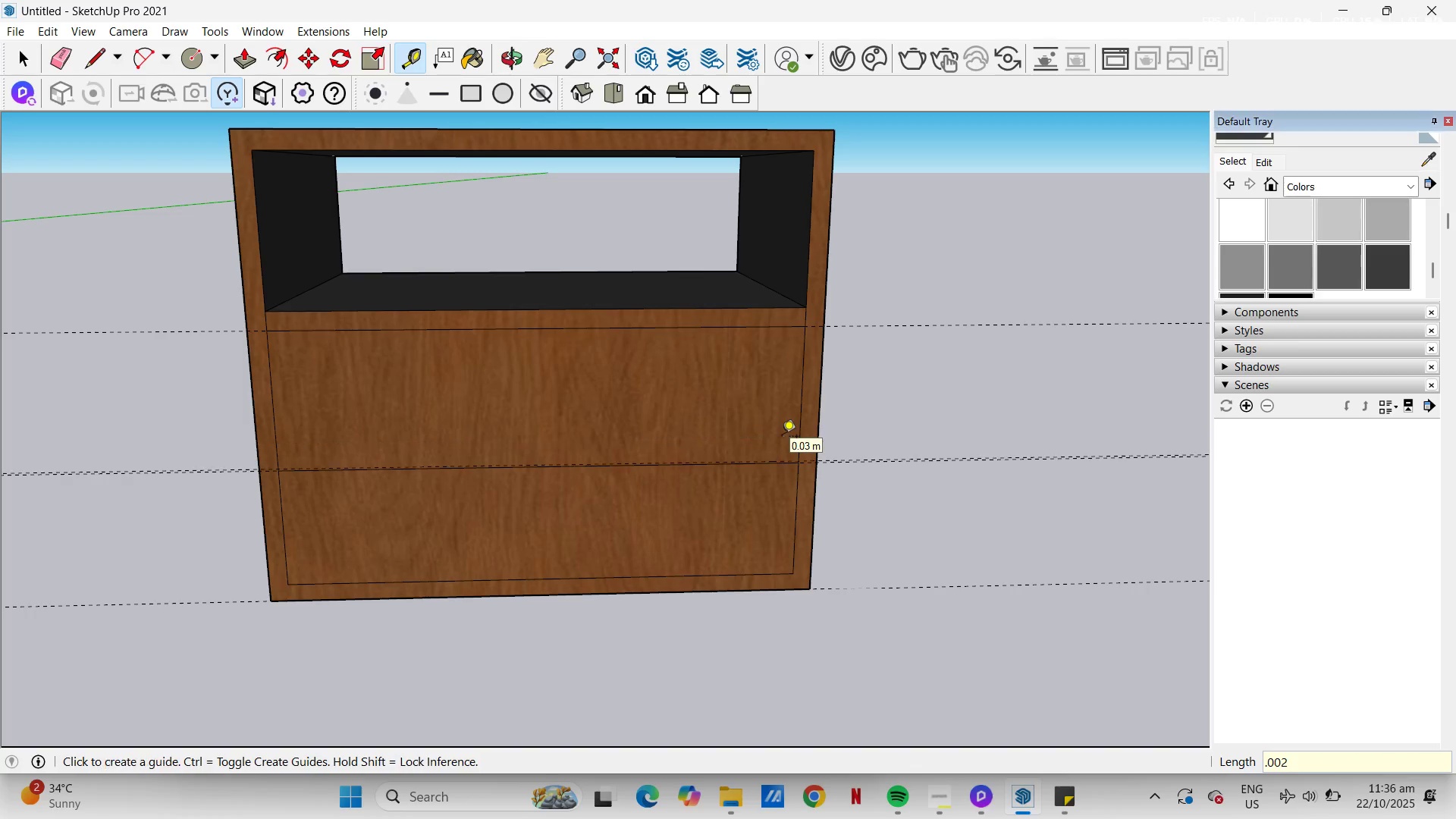 
key(NumpadEnter)
 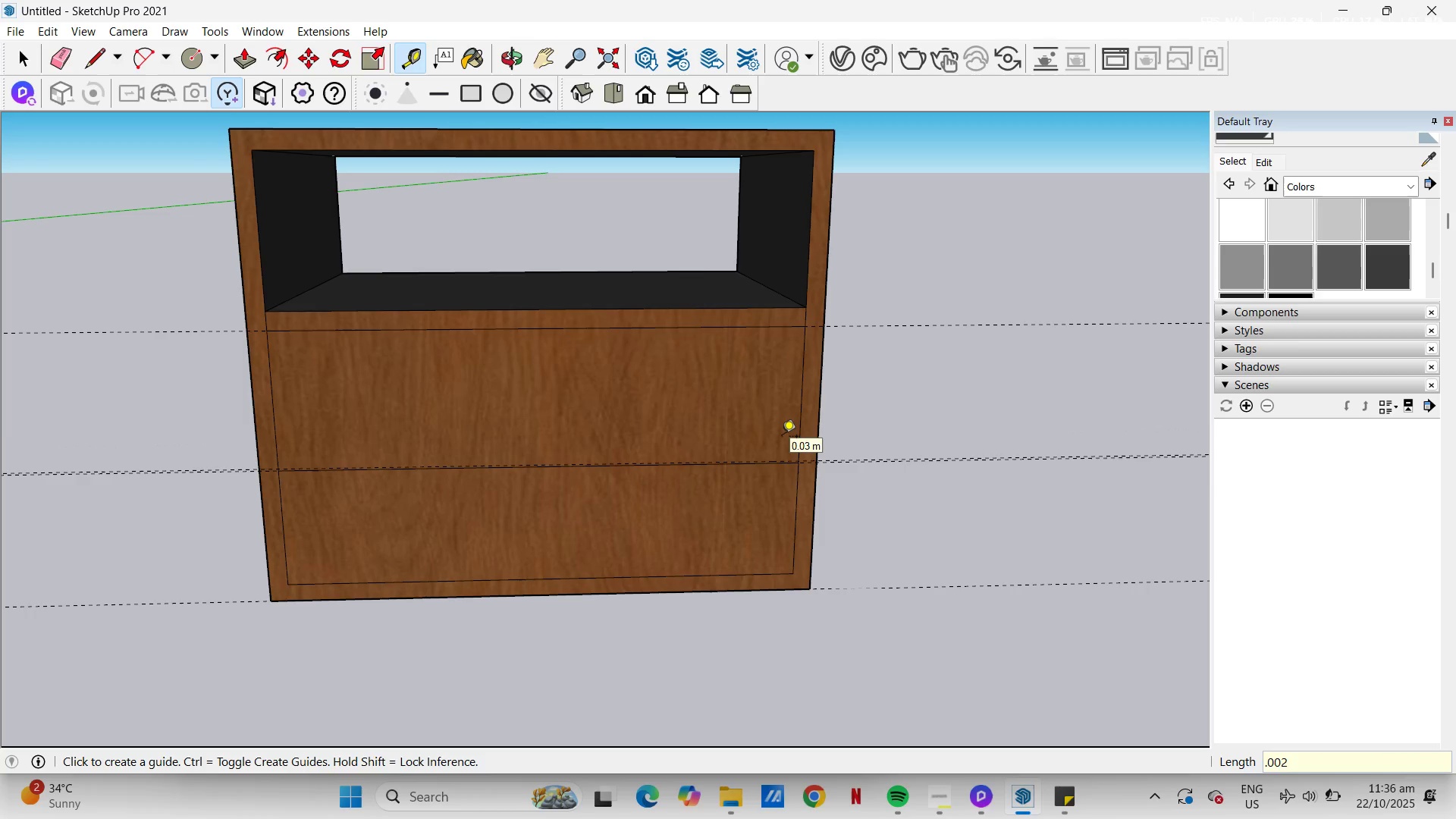 
key(Control+Z)
 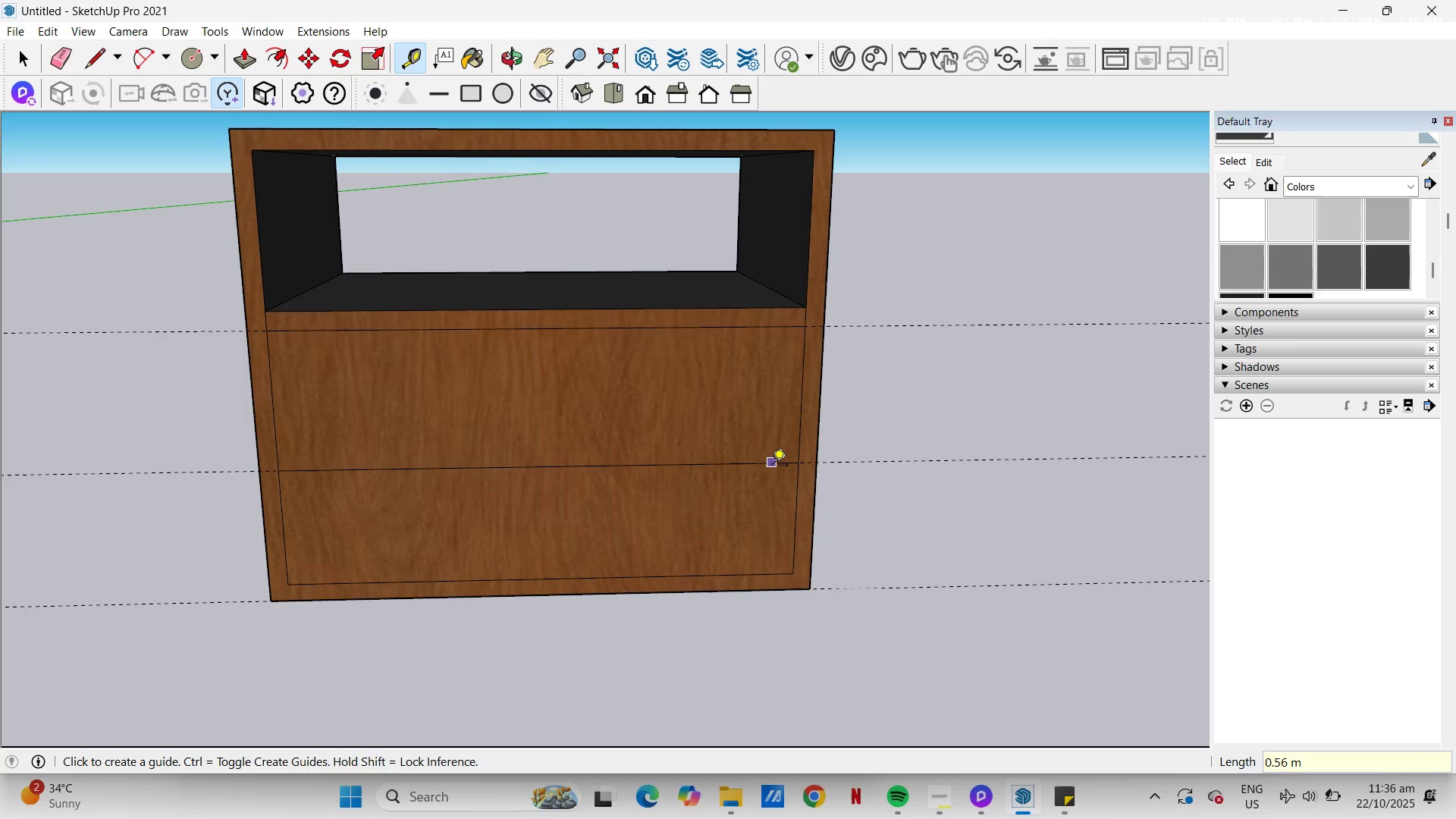 
left_click_drag(start_coordinate=[772, 466], to_coordinate=[773, 460])
 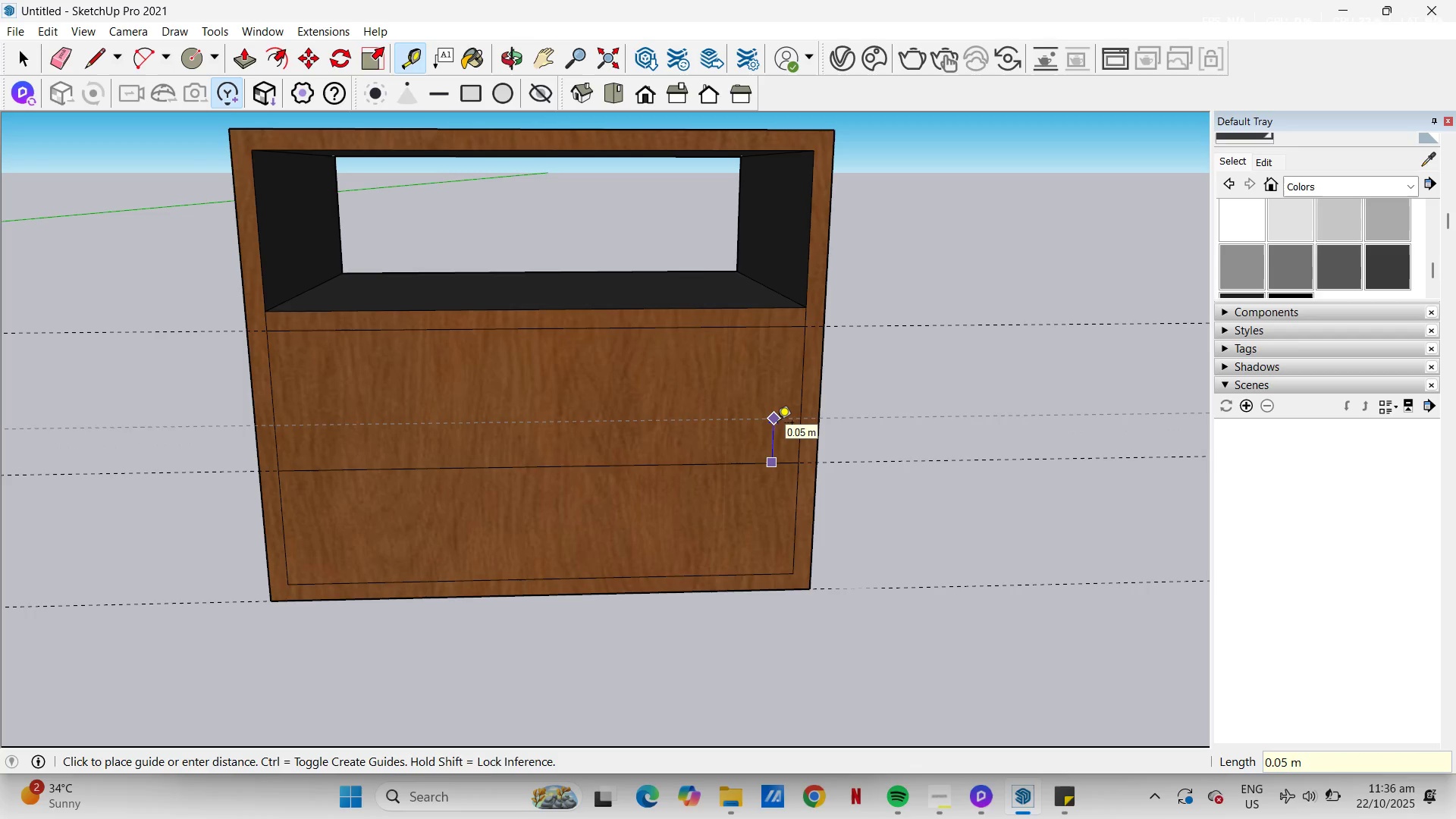 
key(NumpadDecimal)
 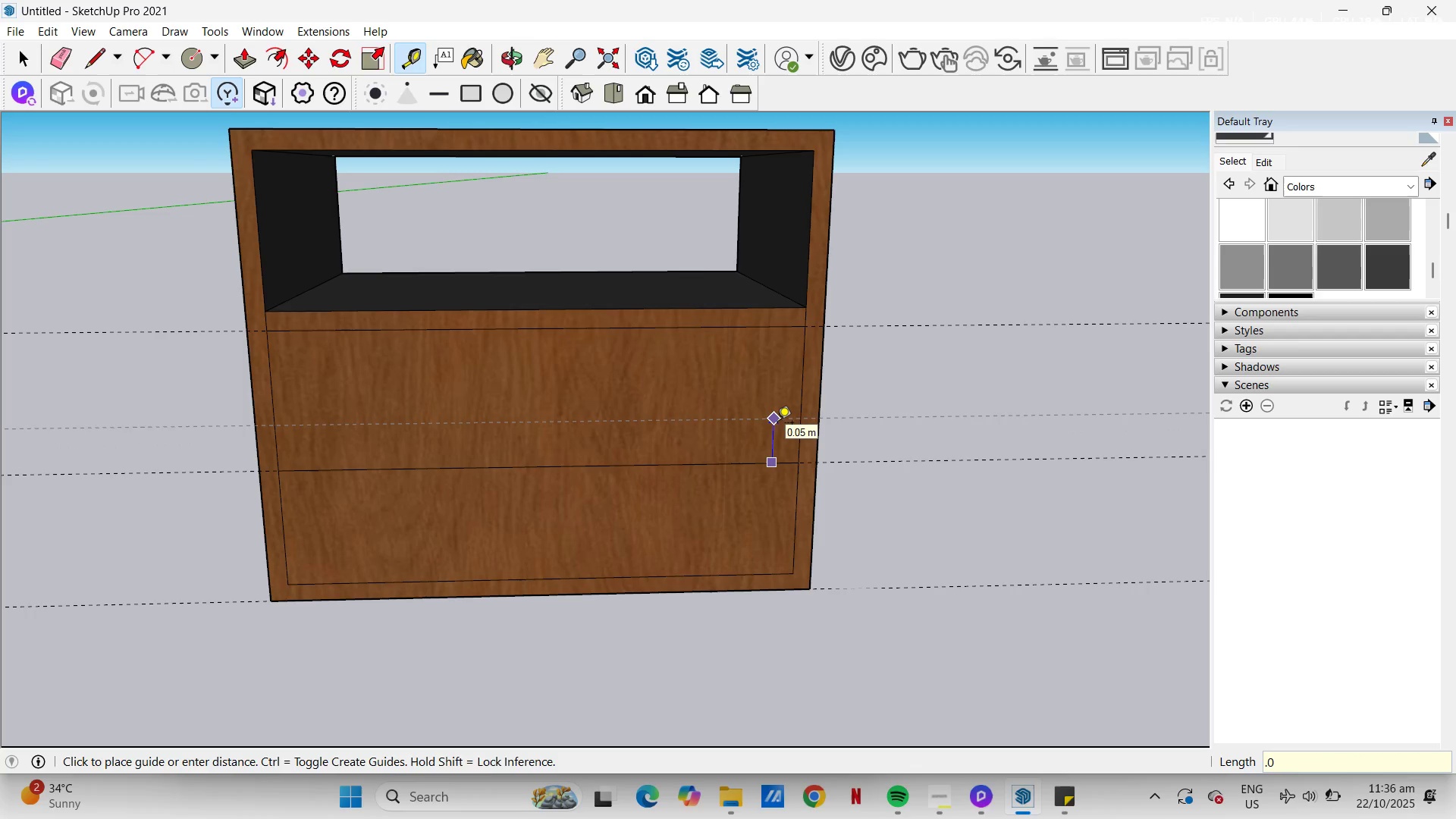 
key(Numpad0)
 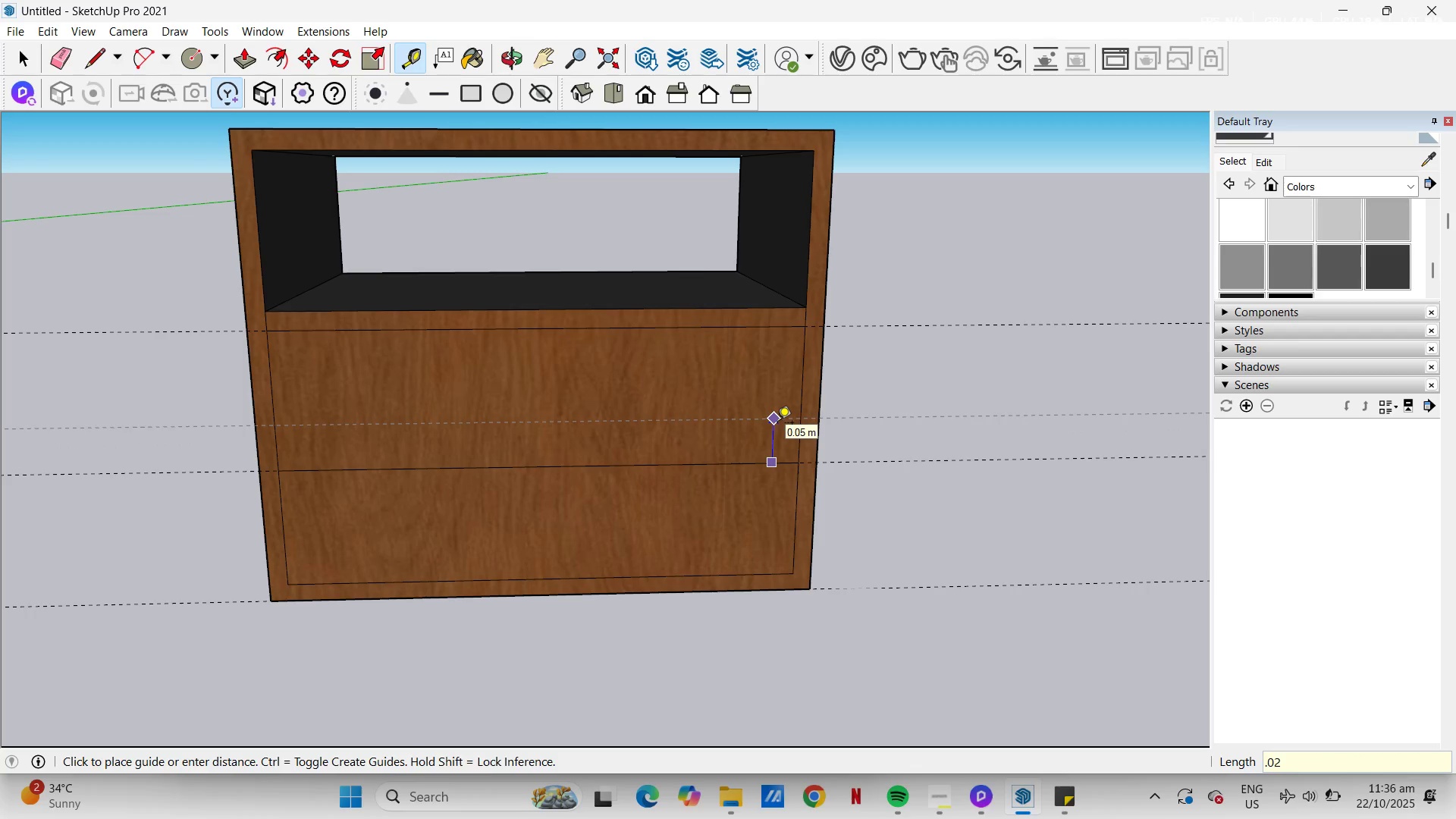 
key(Numpad2)
 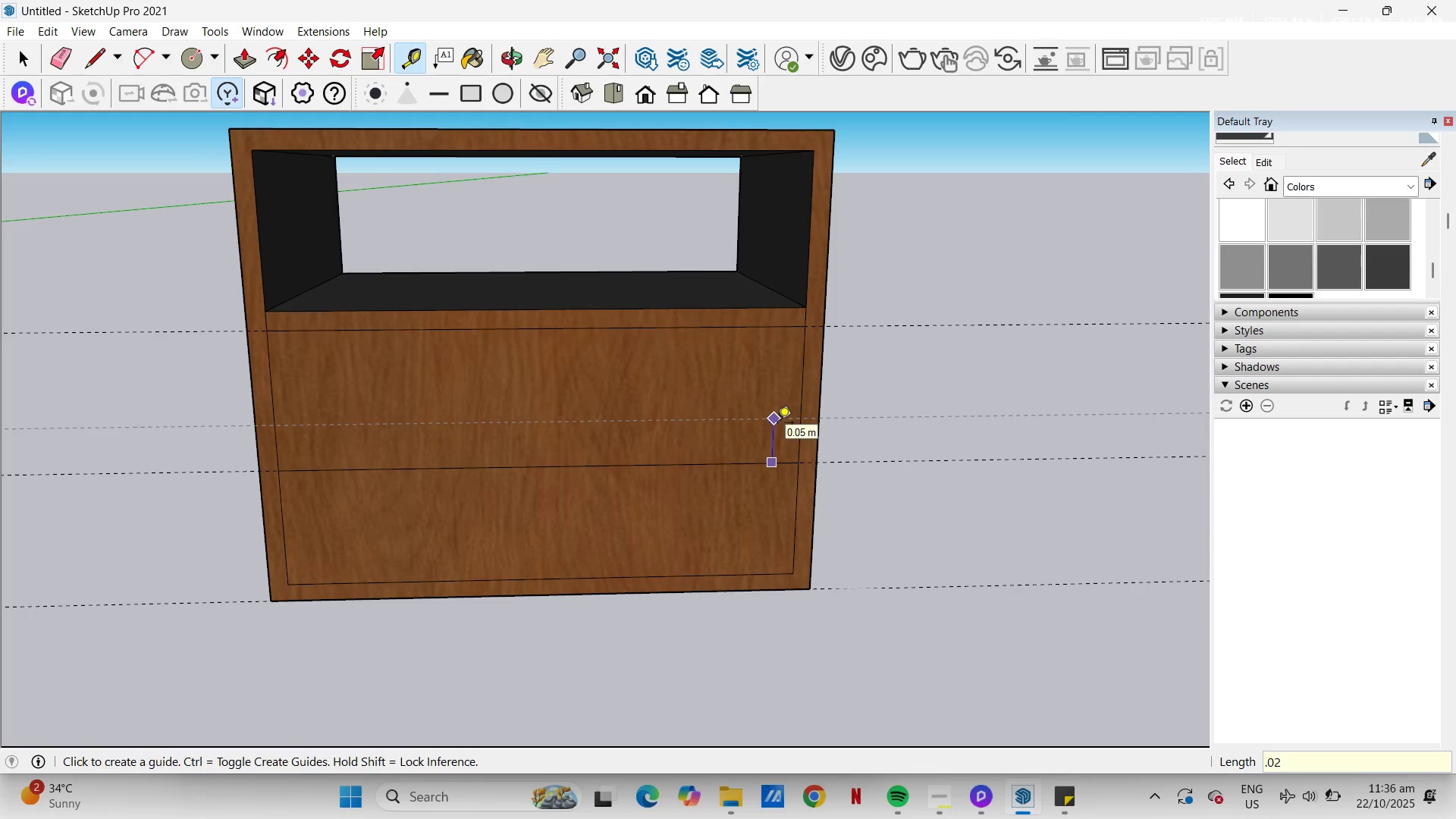 
key(NumpadEnter)
 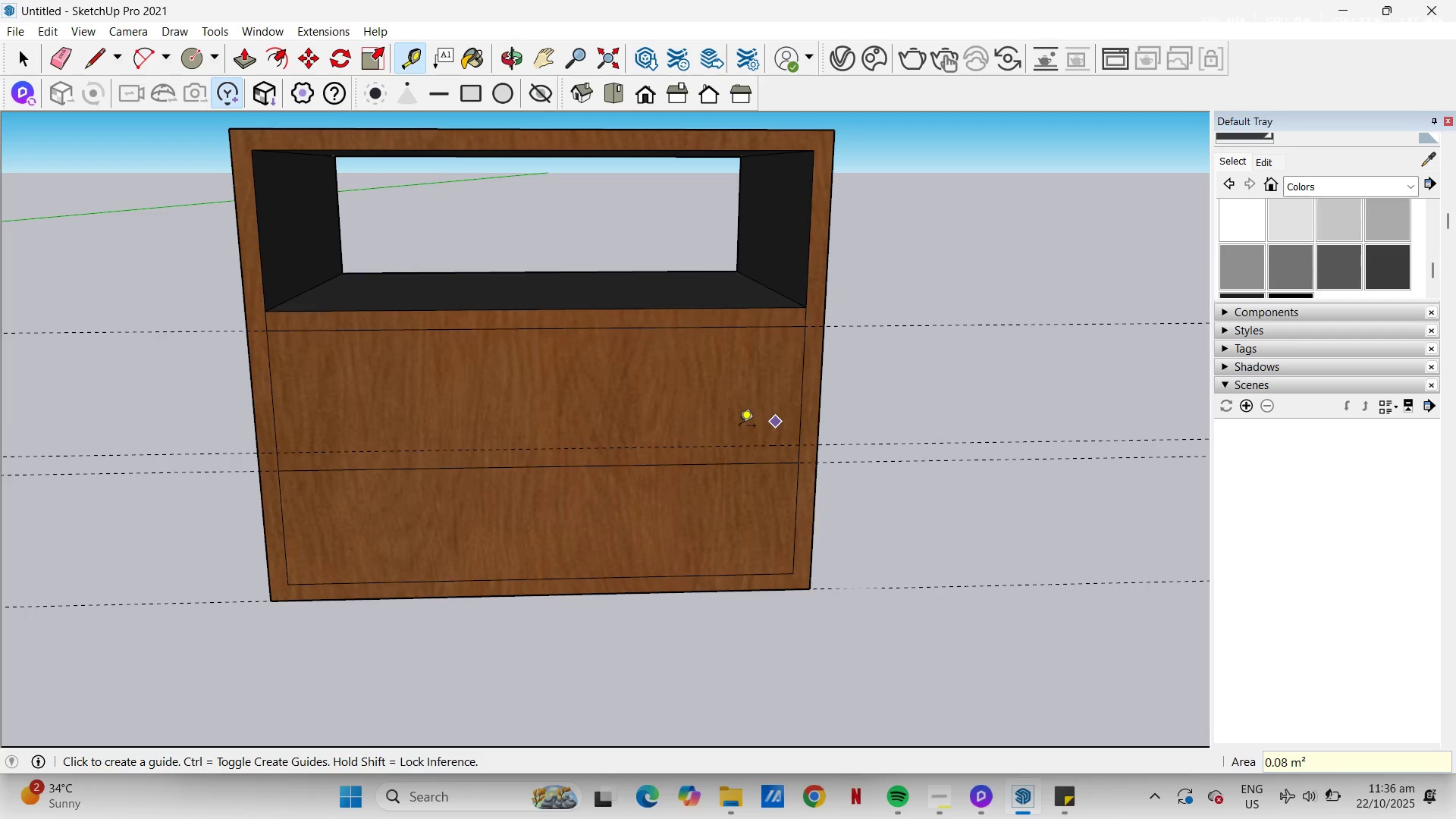 
key(Semicolon)
 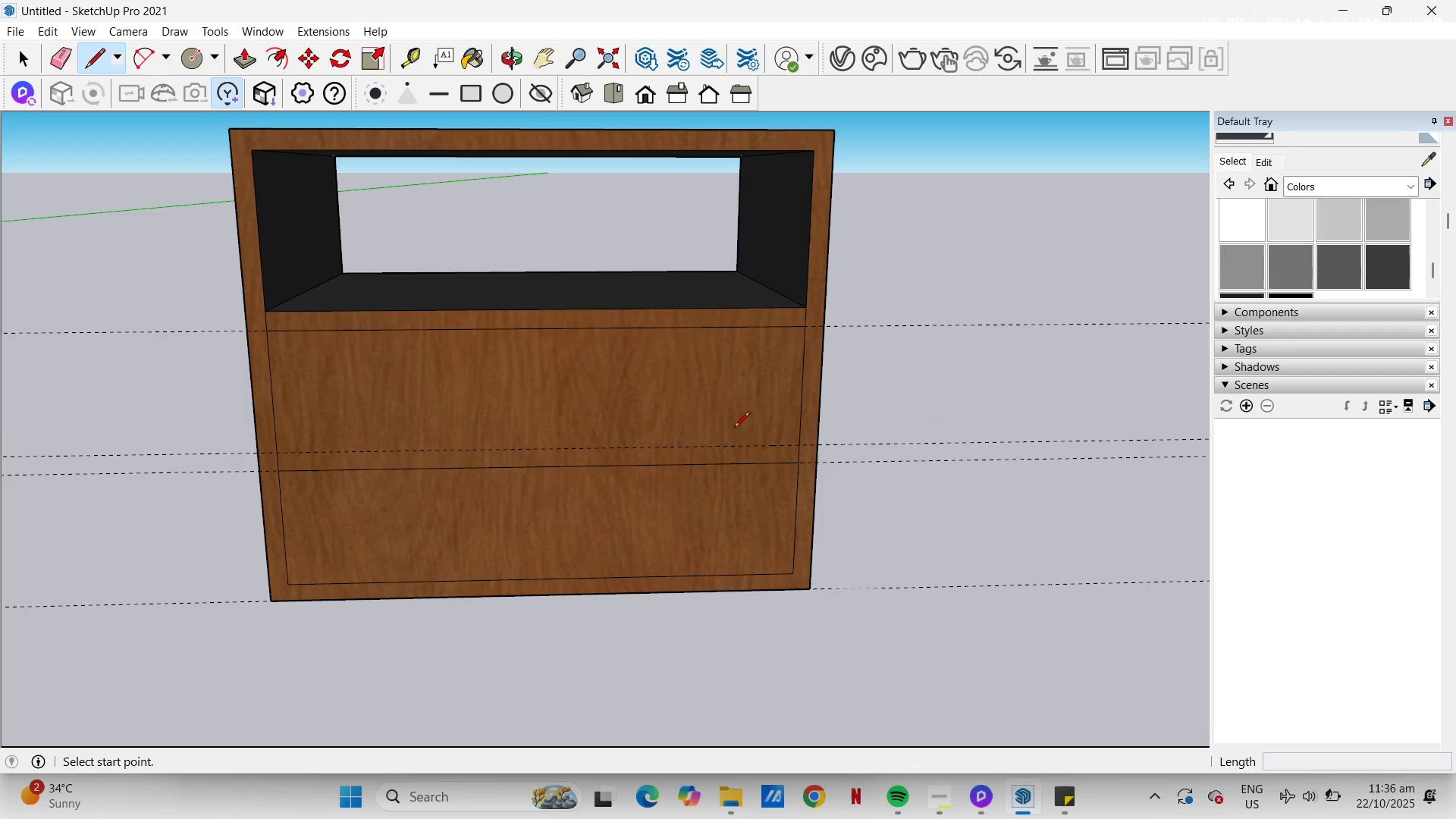 
key(L)
 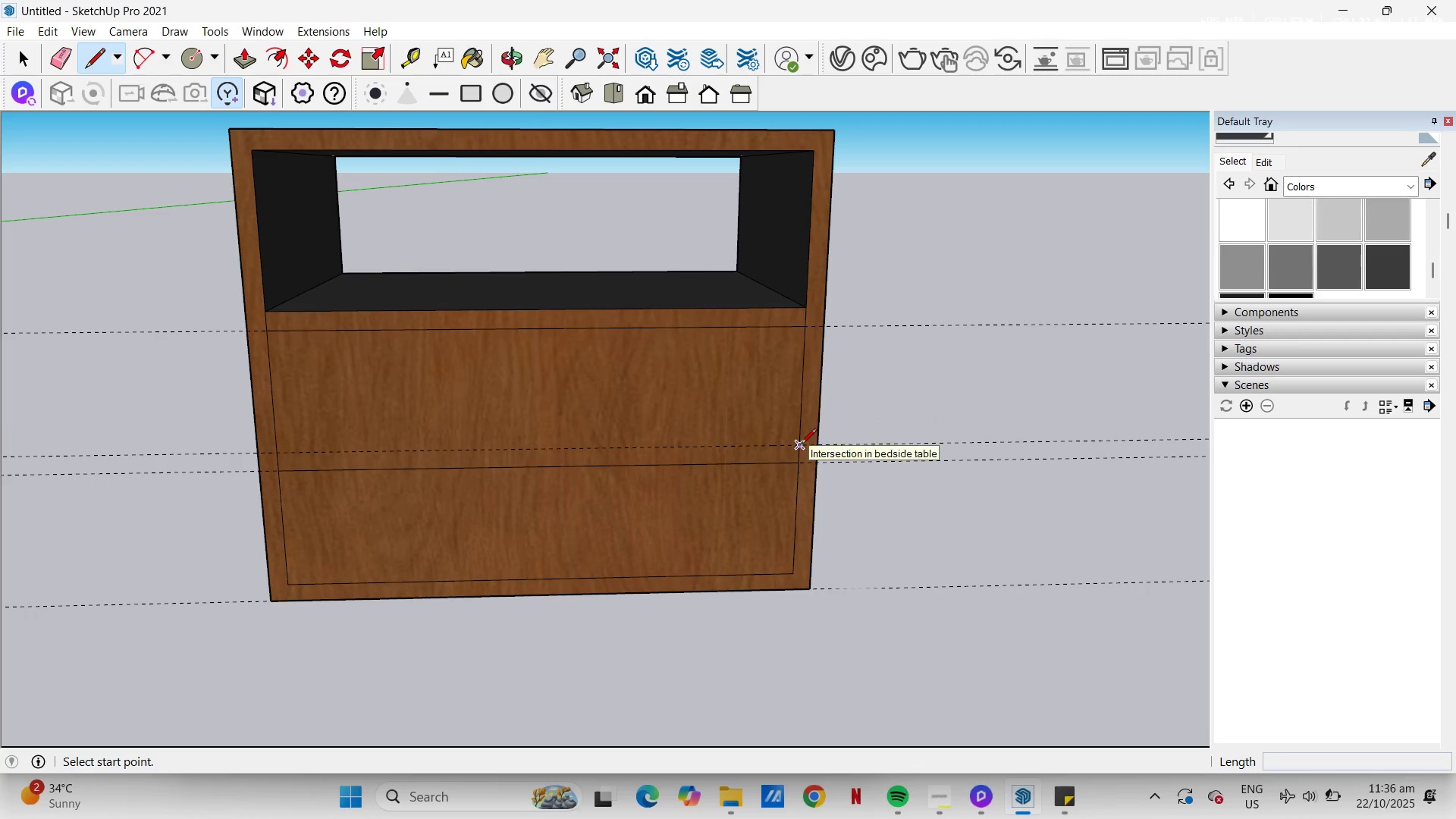 
left_click_drag(start_coordinate=[801, 445], to_coordinate=[792, 445])
 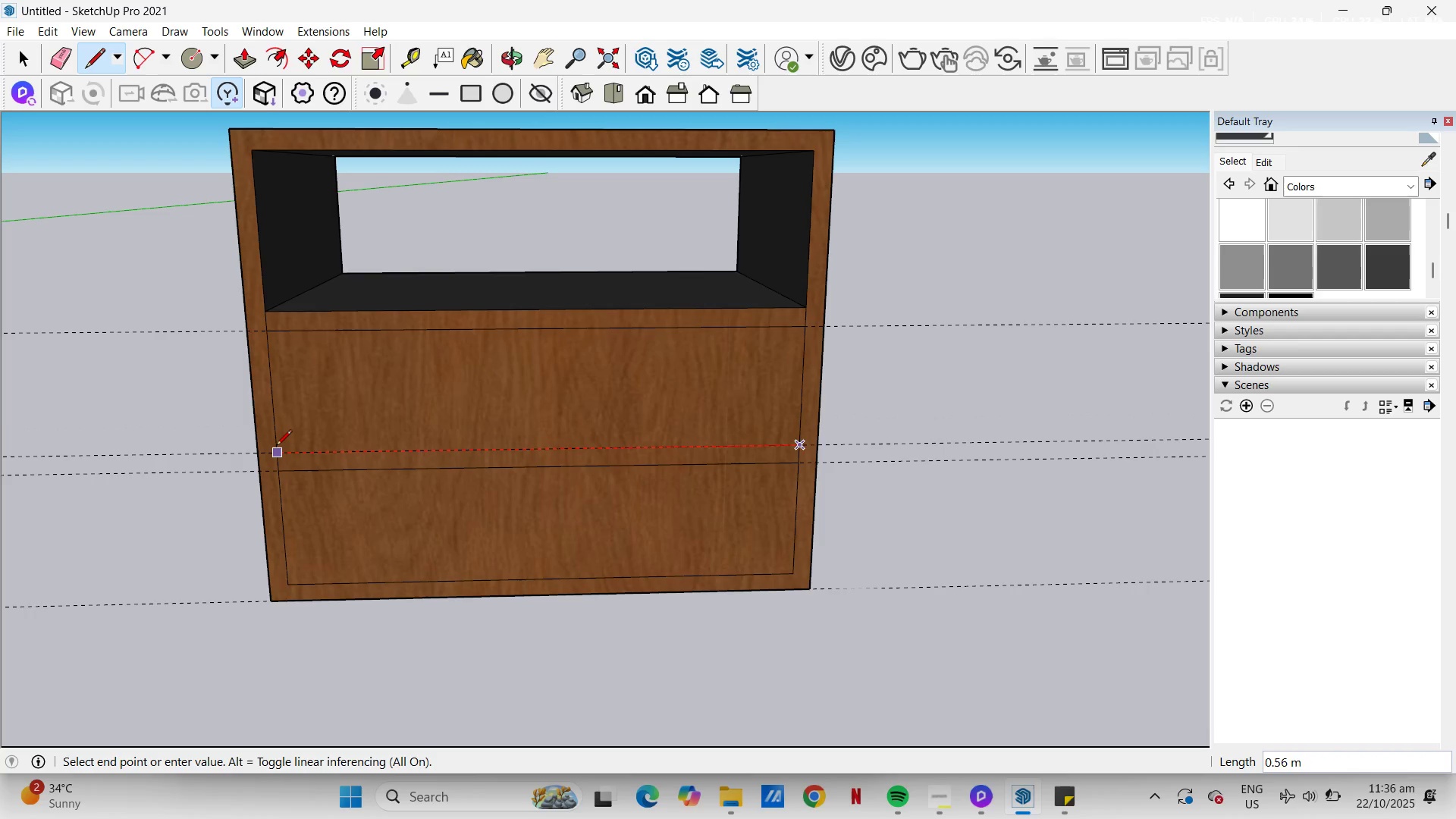 
left_click([276, 447])
 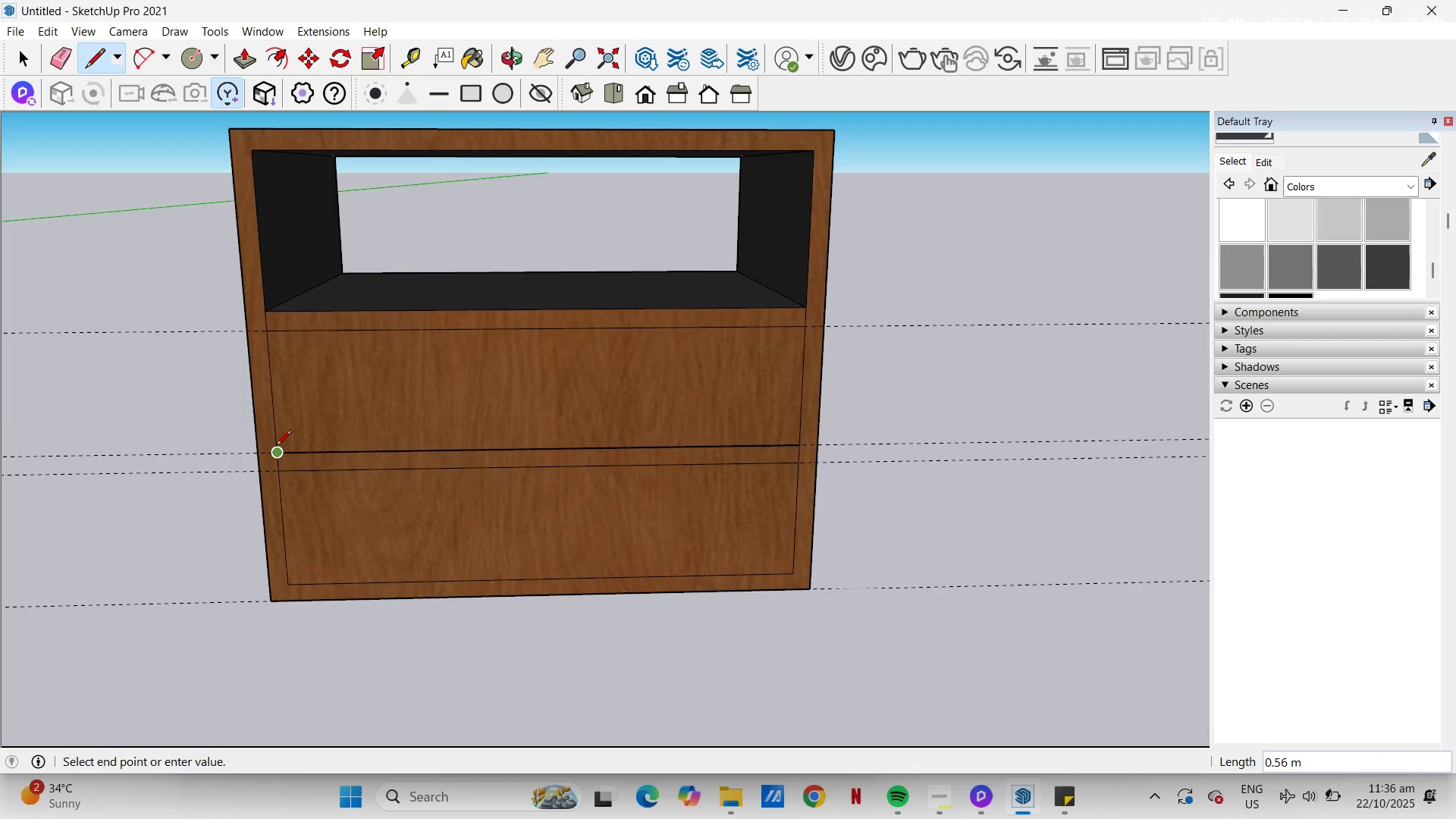 
key(Control+ControlLeft)
 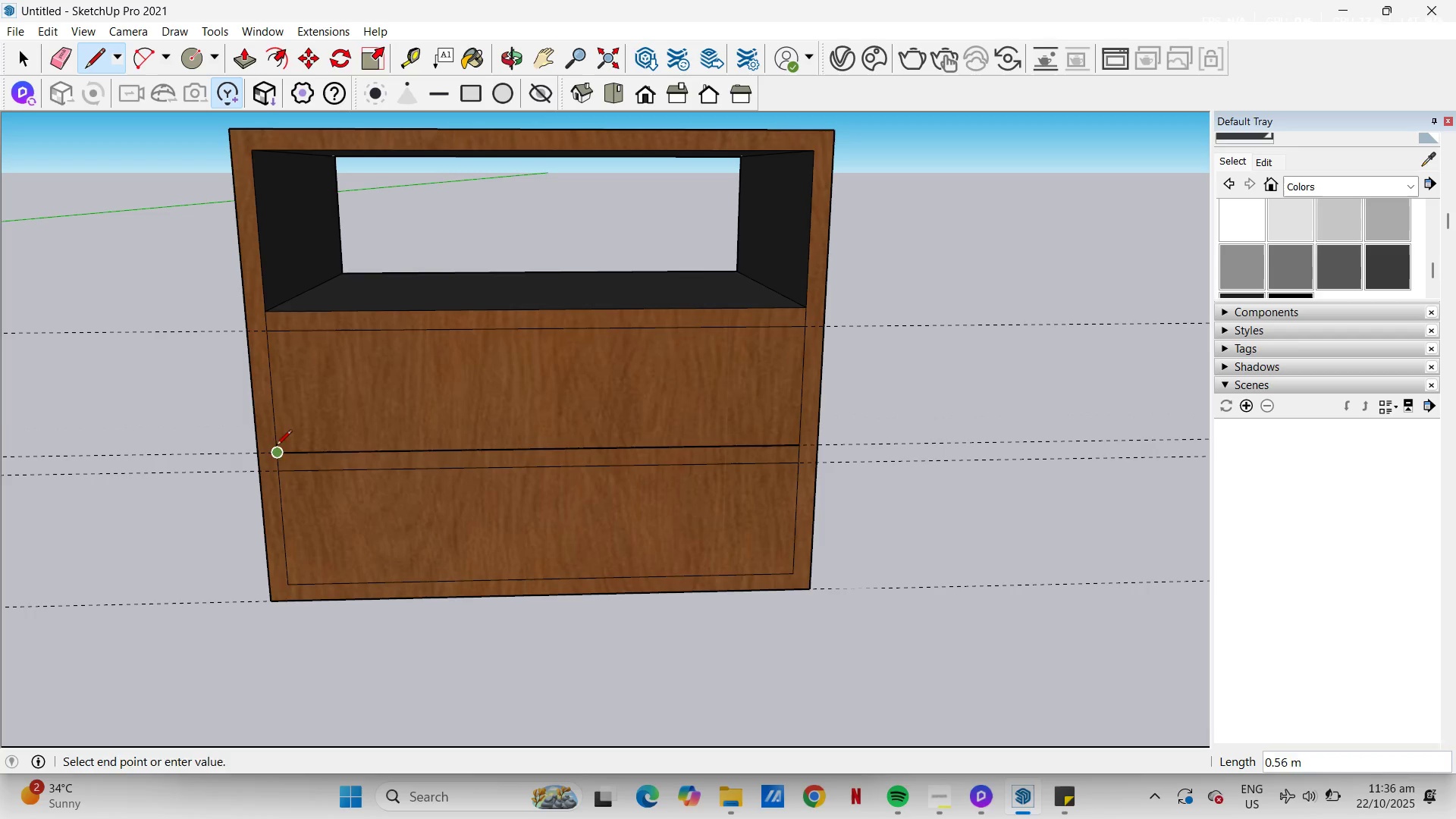 
key(Control+Z)
 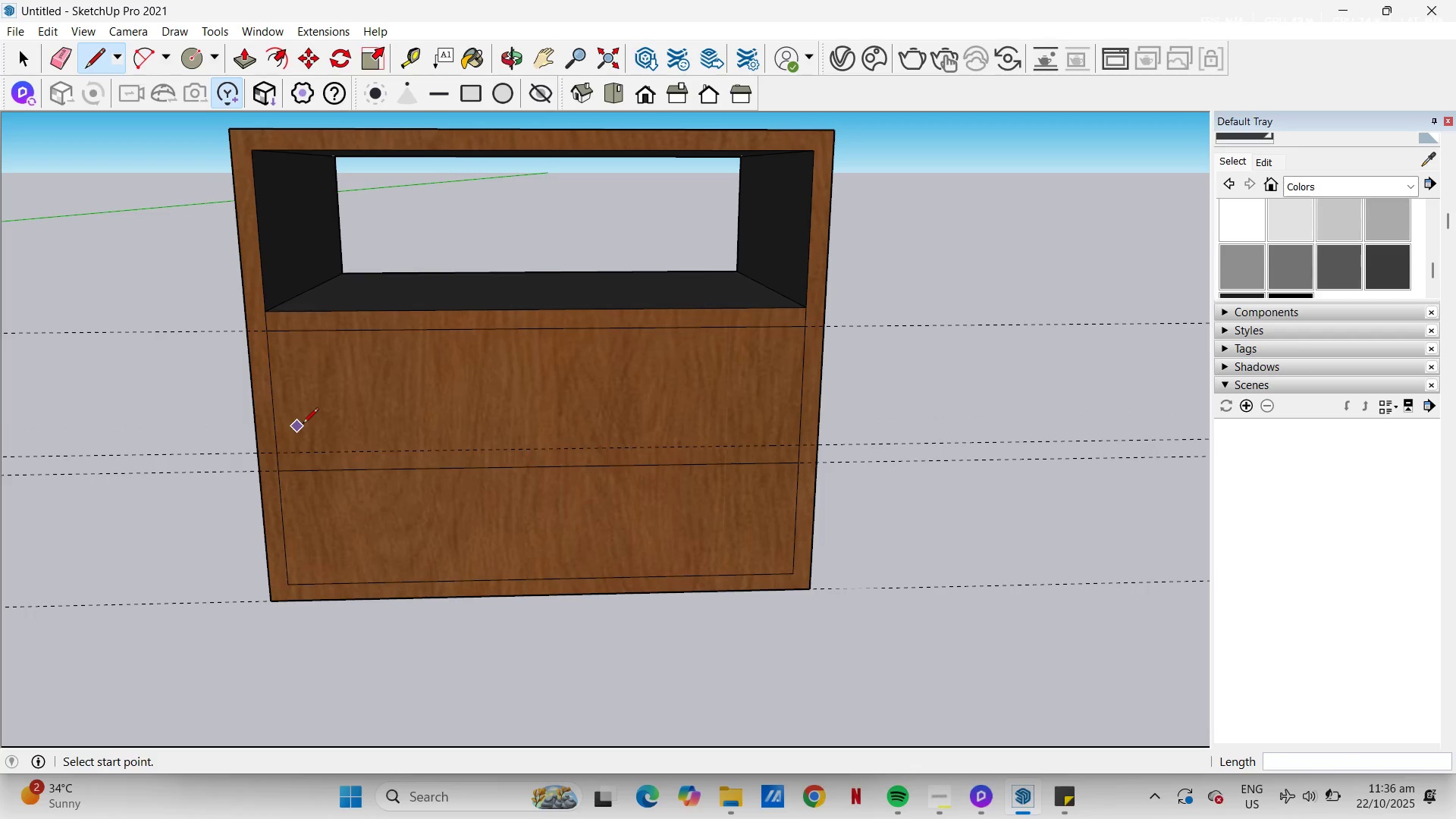 
key(Space)
 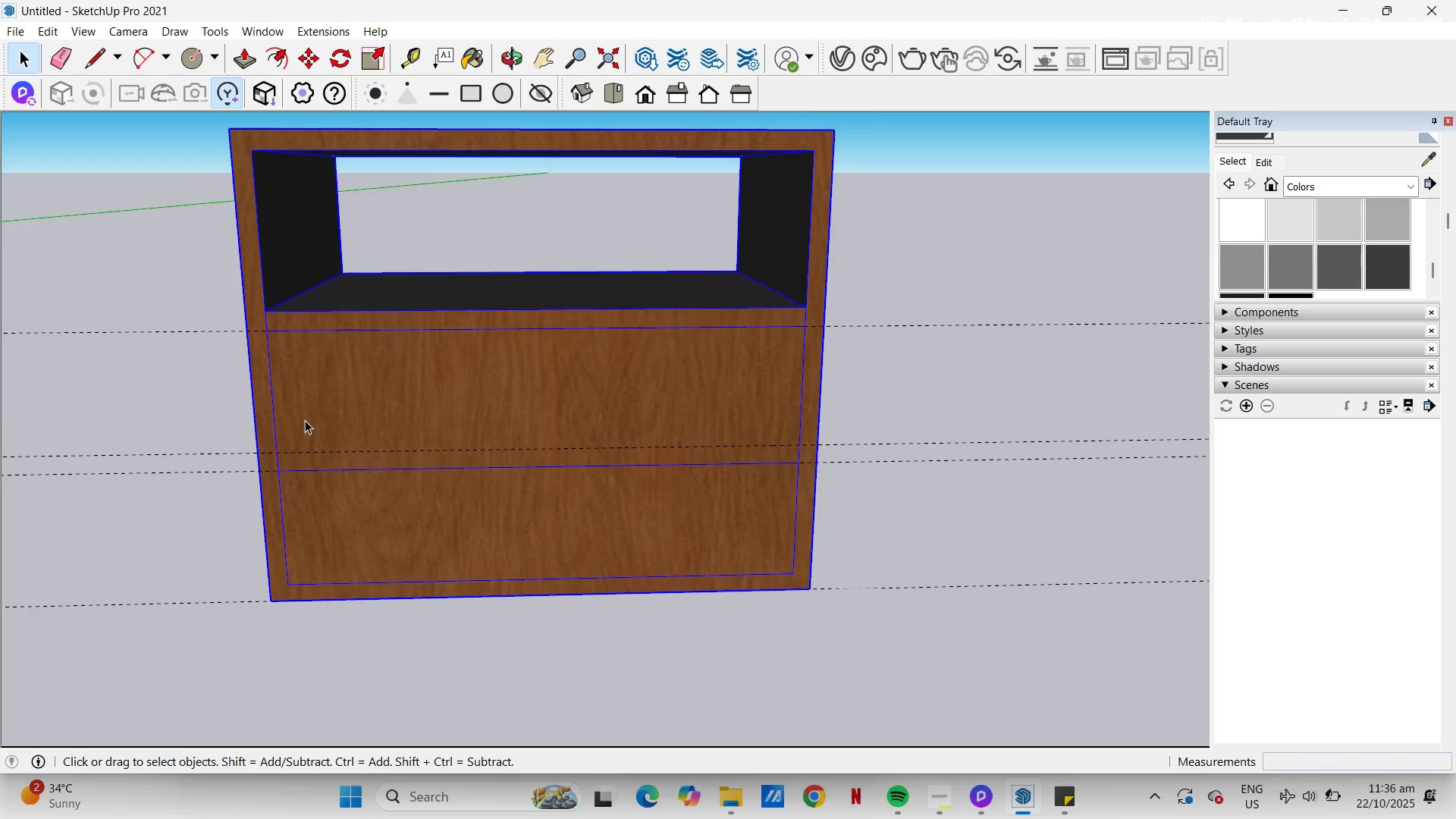 
double_click([305, 420])
 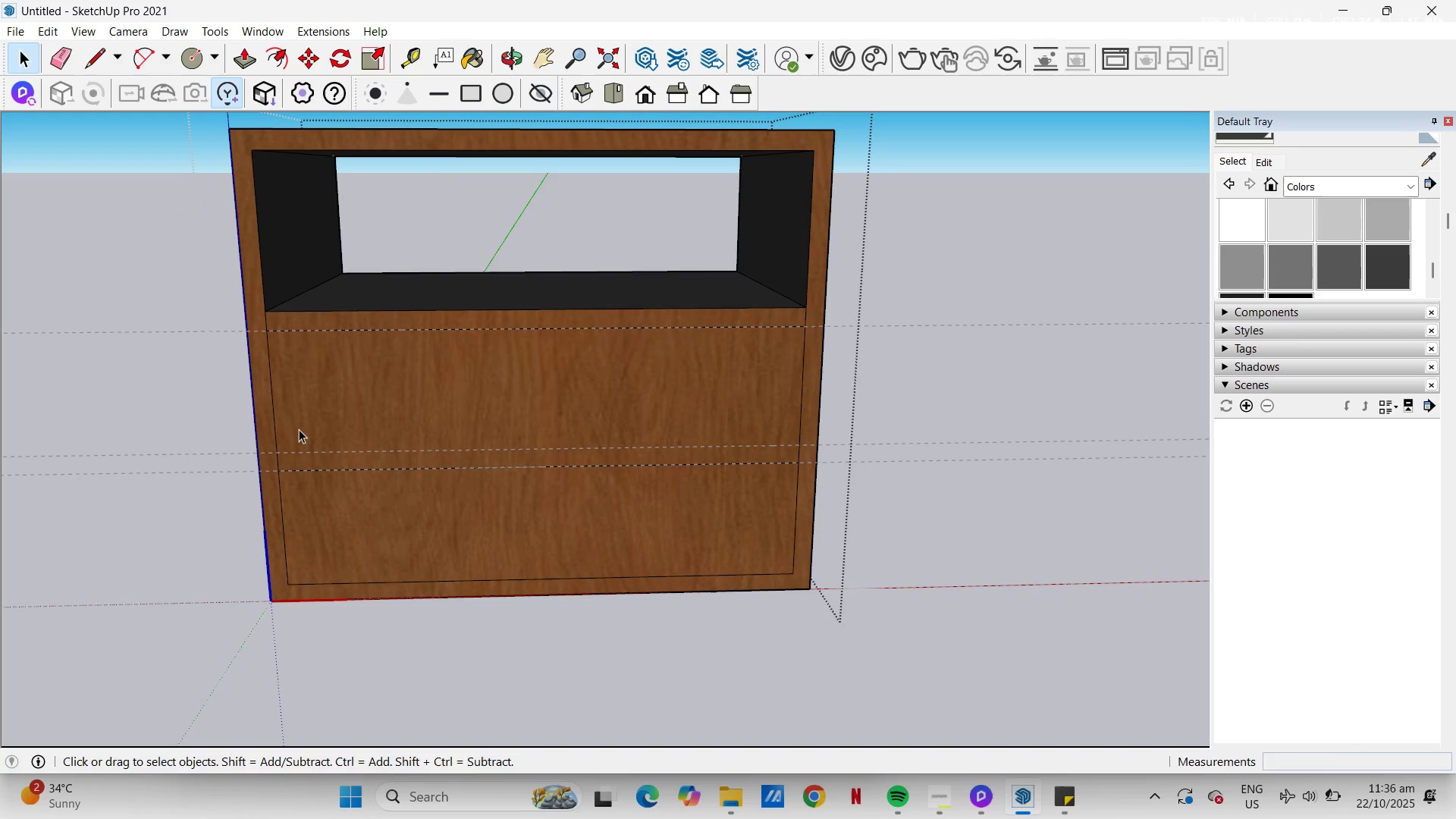 
key(L)
 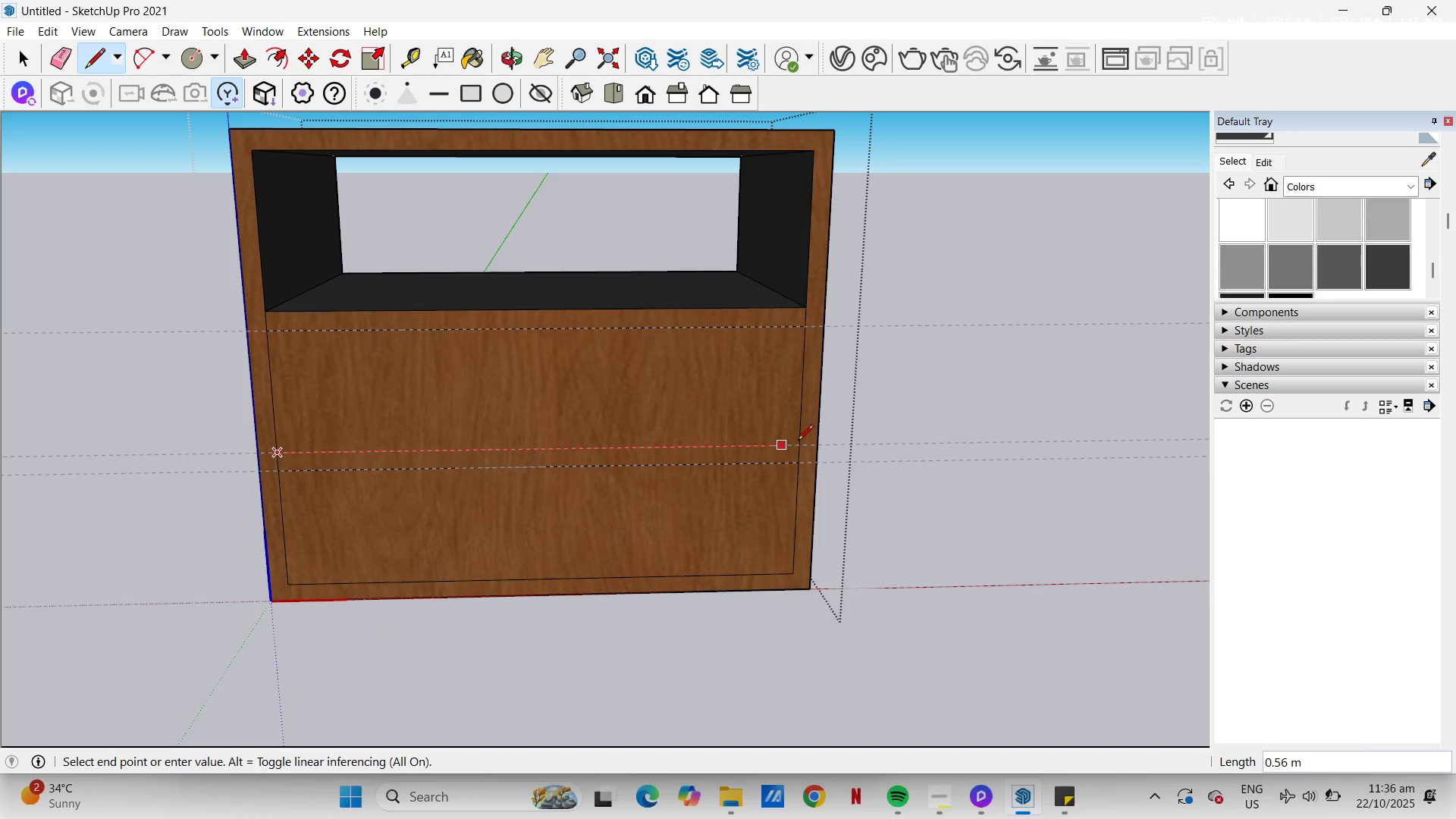 
left_click([798, 441])
 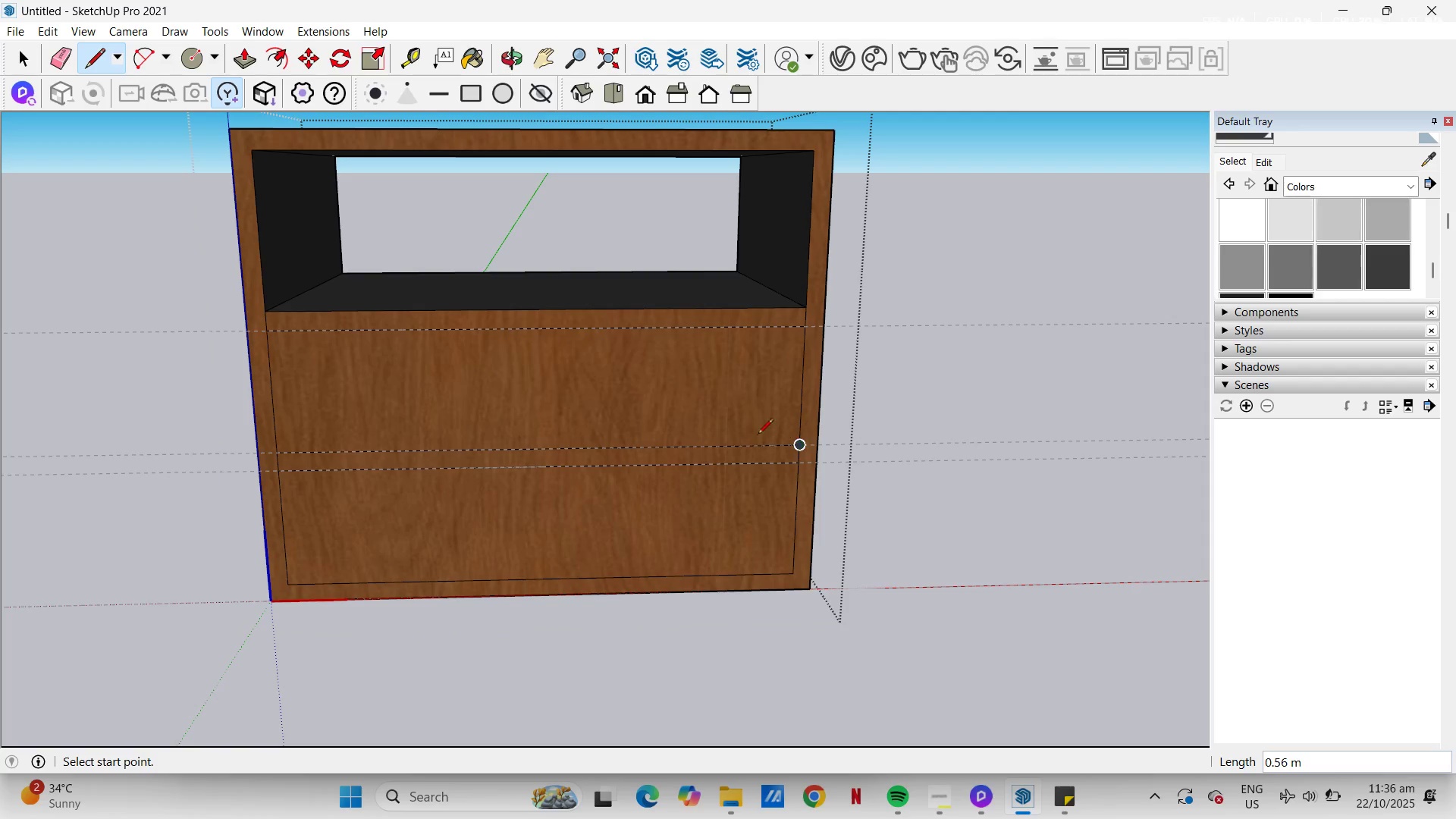 
key(P)
 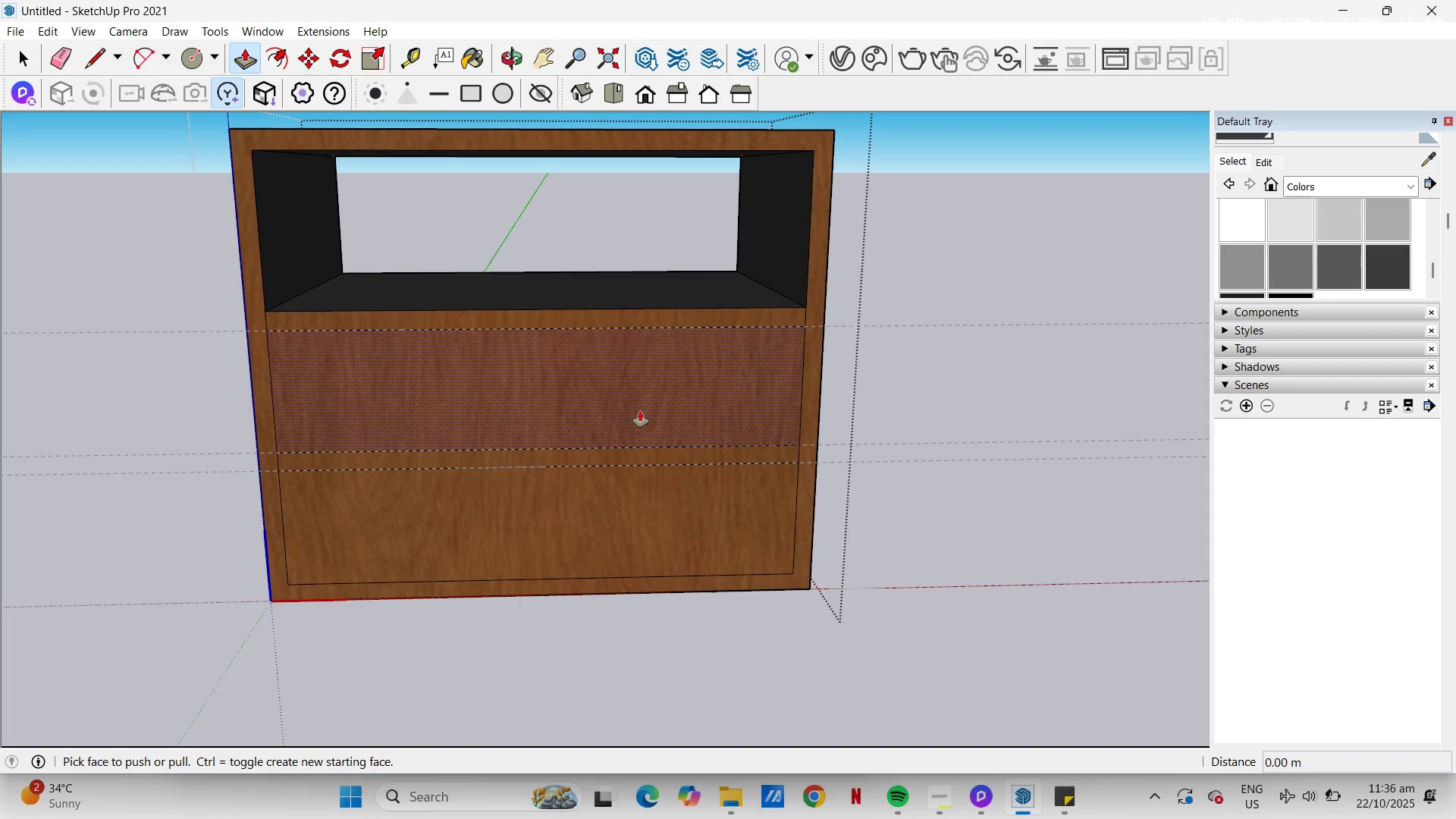 
left_click([640, 411])
 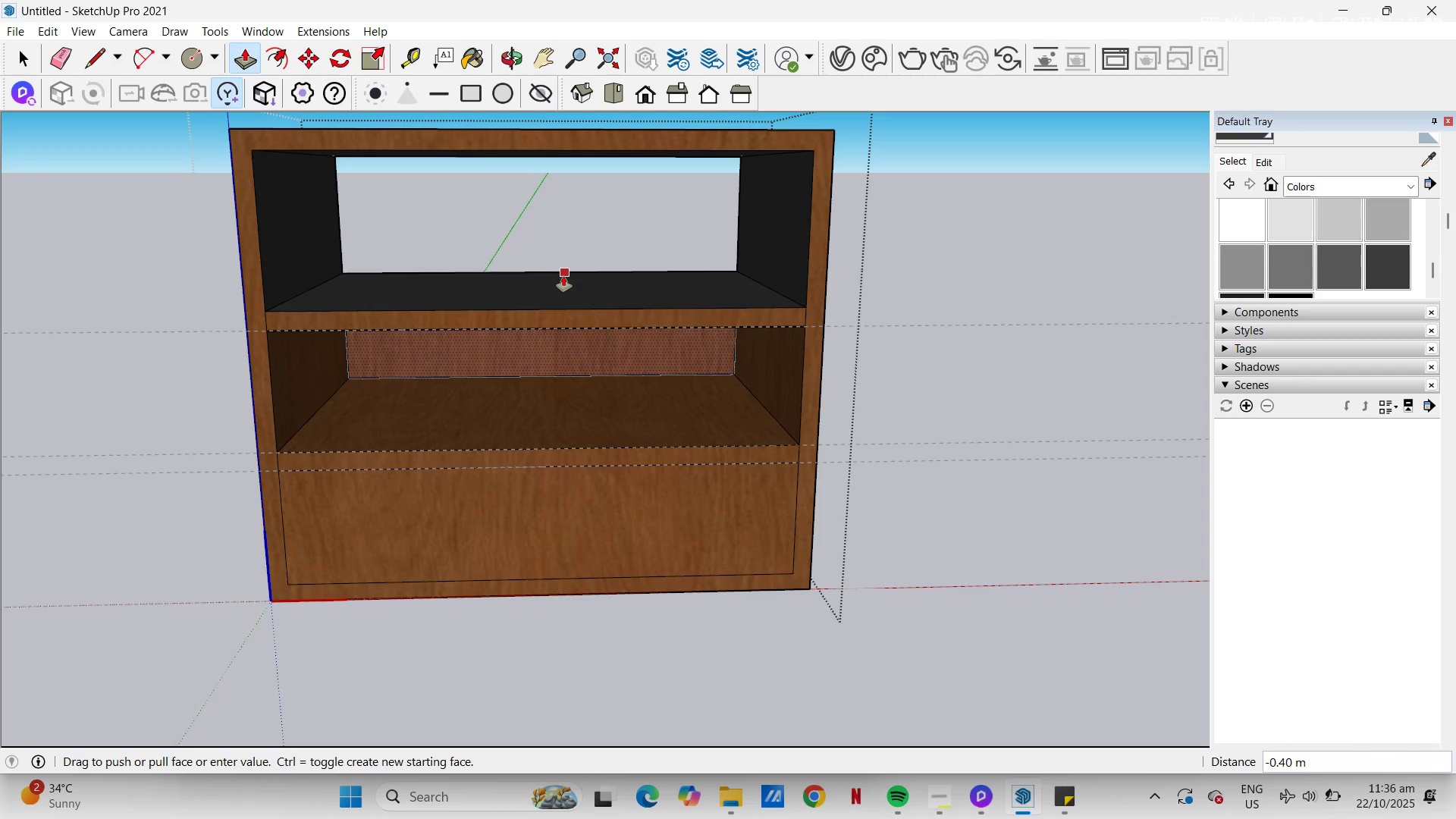 
left_click([563, 276])
 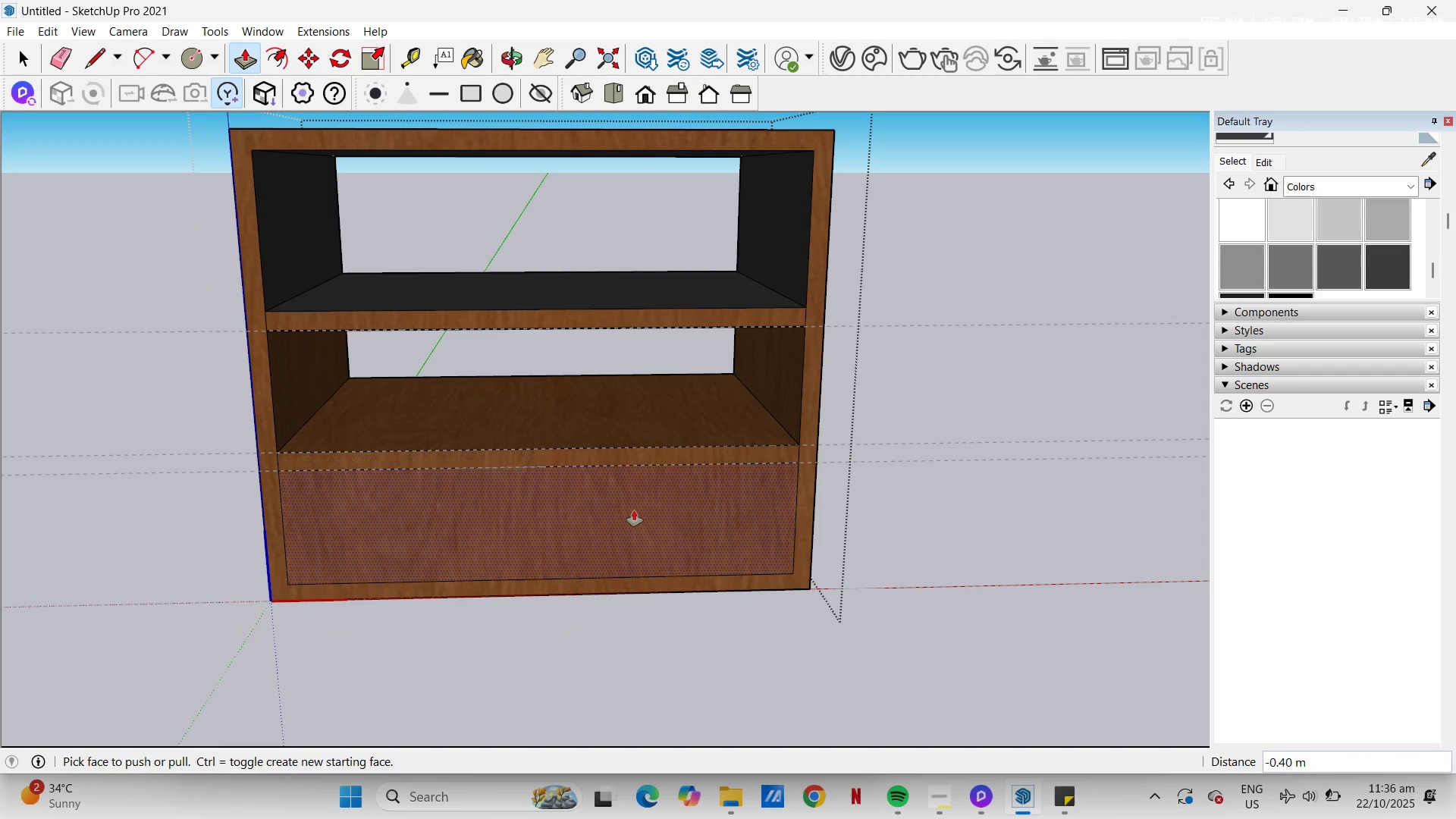 
left_click([634, 510])
 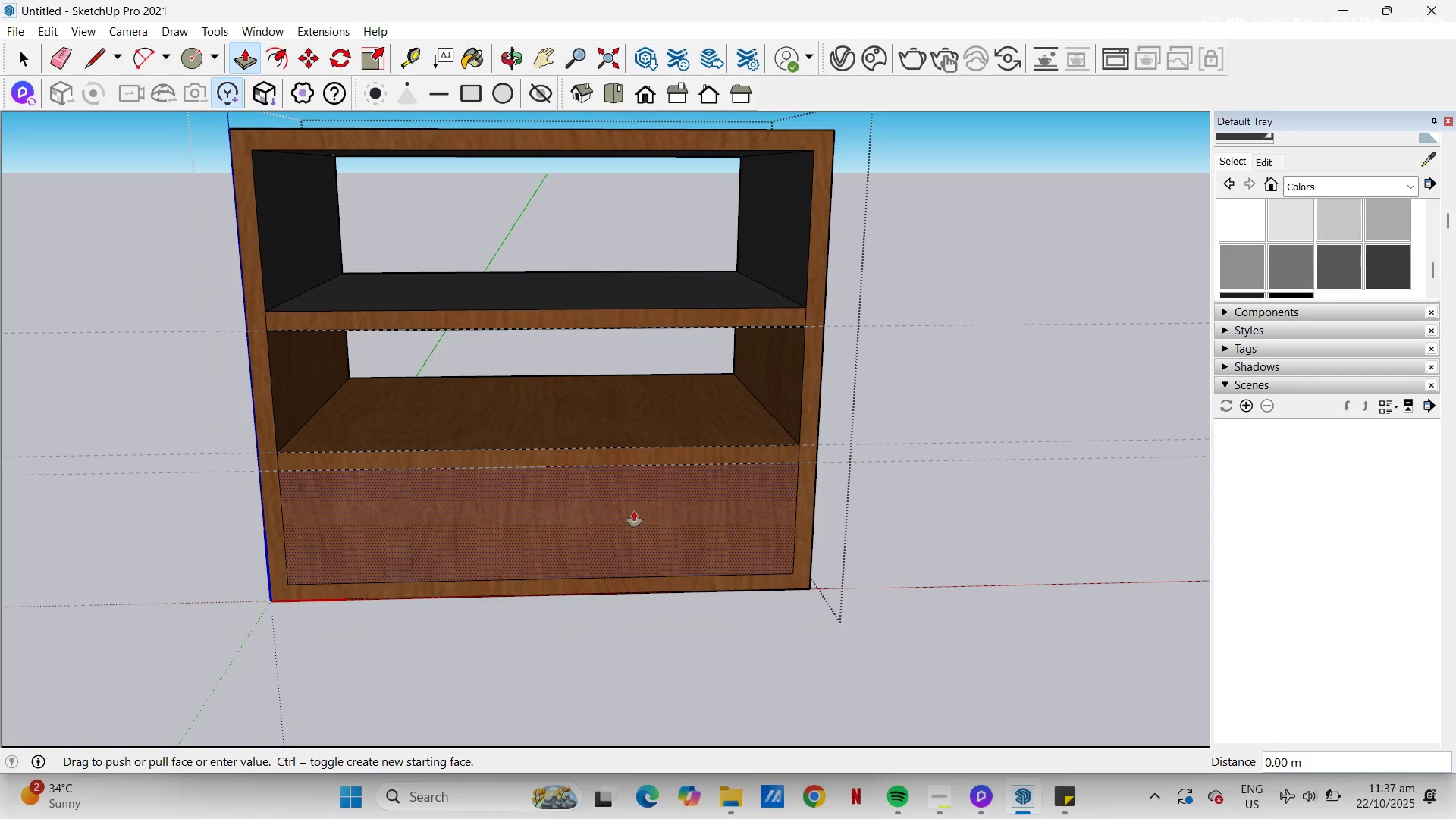 
double_click([634, 511])
 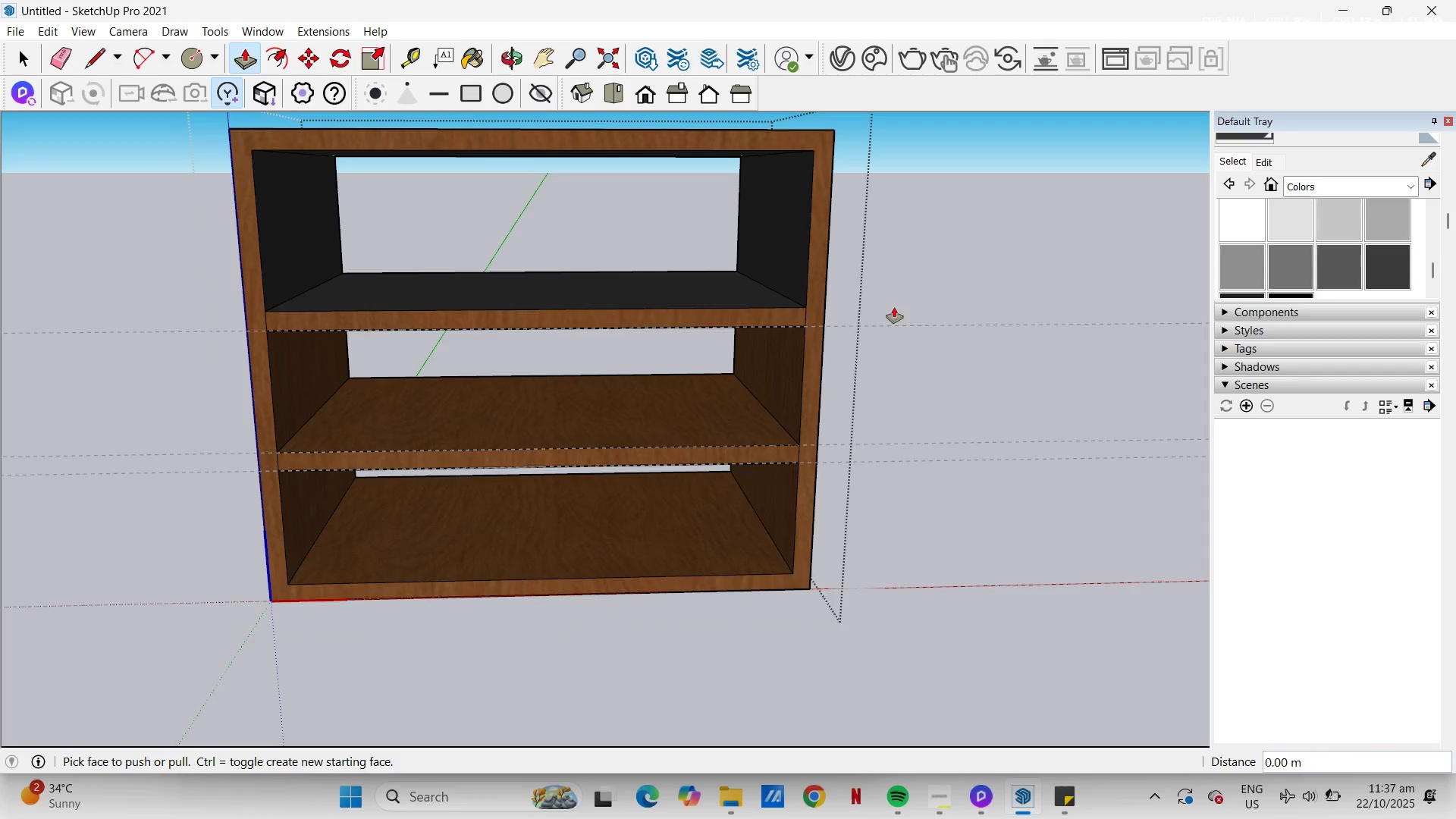 
key(Escape)
 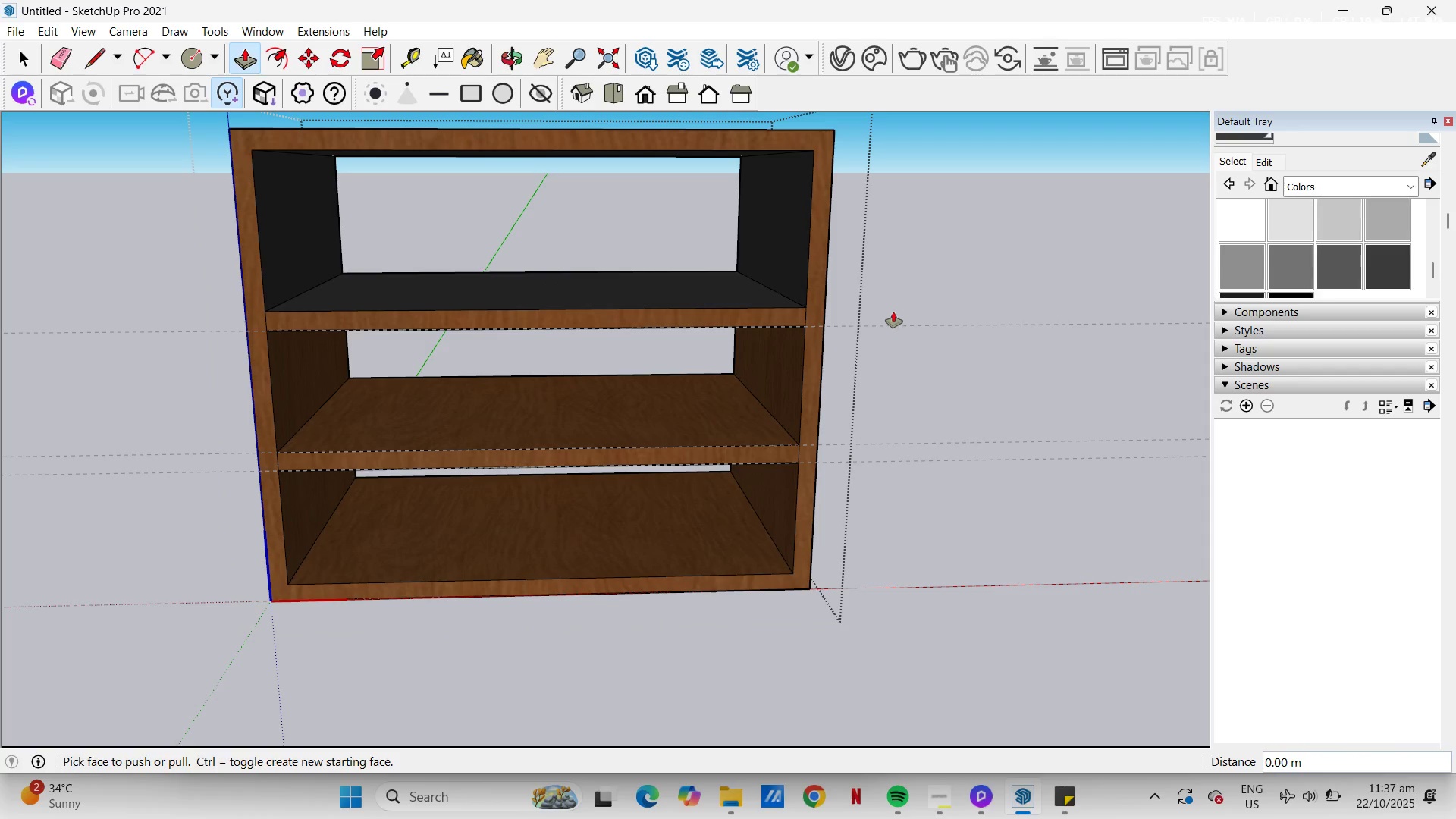 
key(Space)
 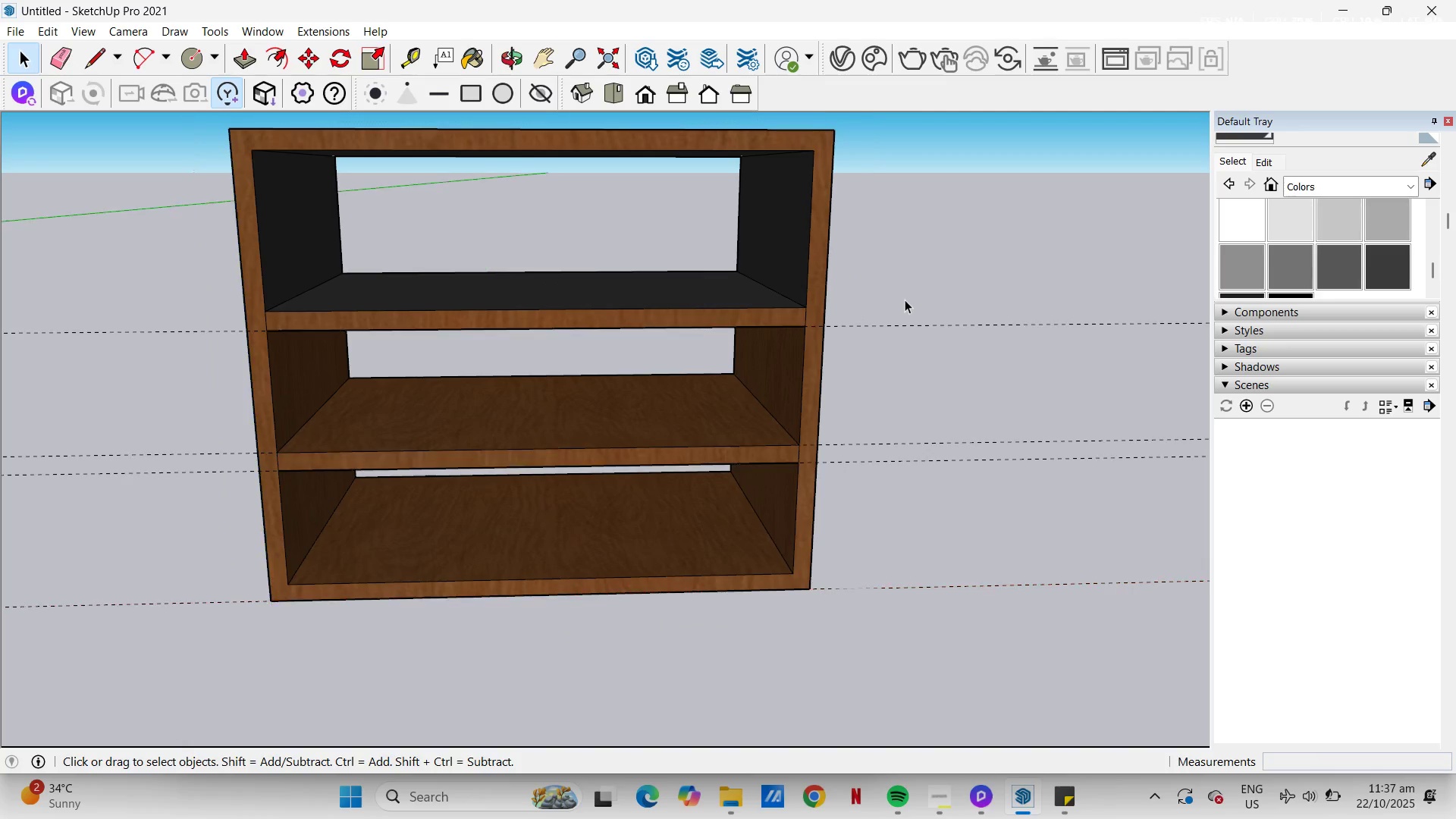 
key(Escape)
 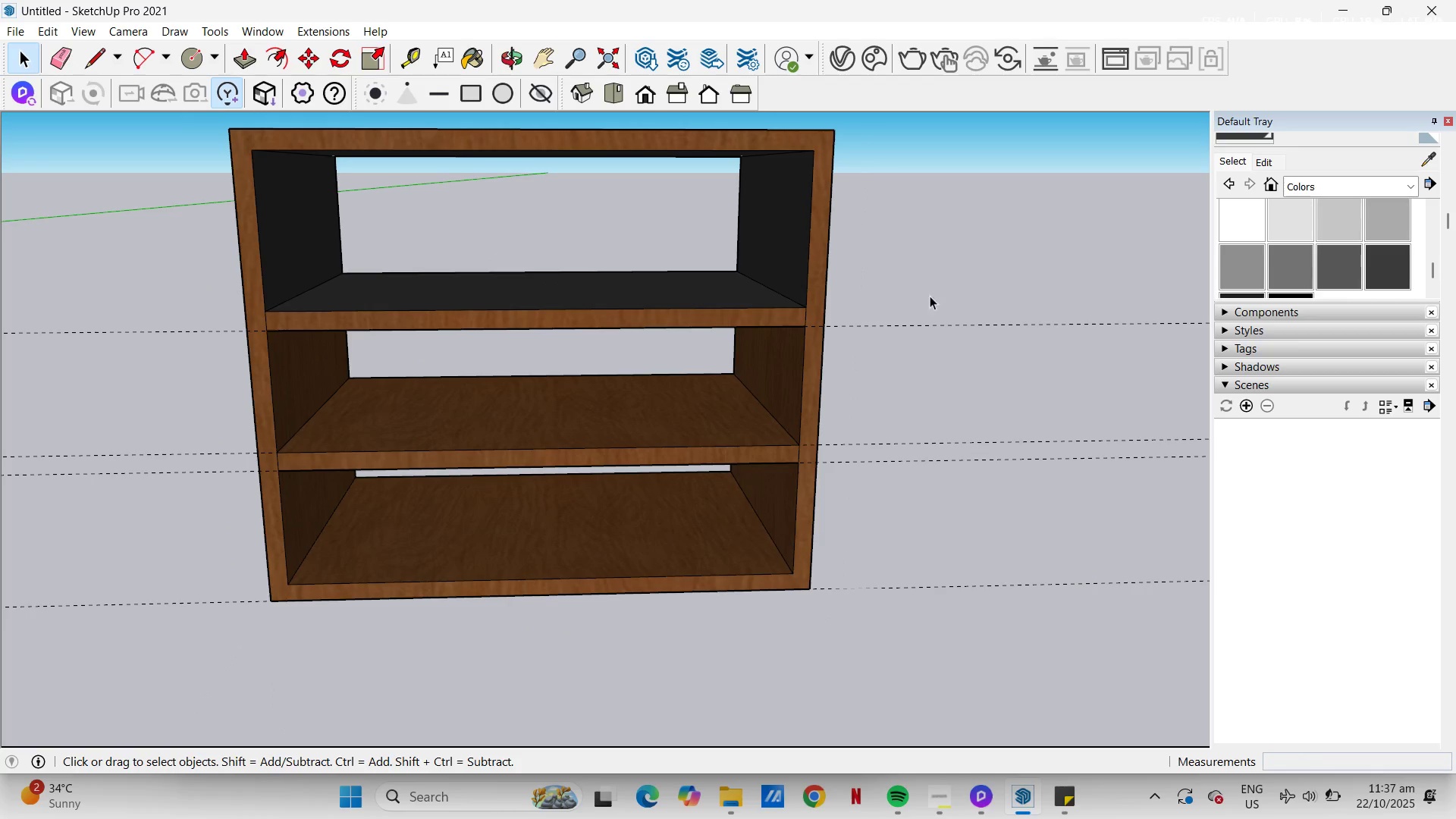 
key(E)
 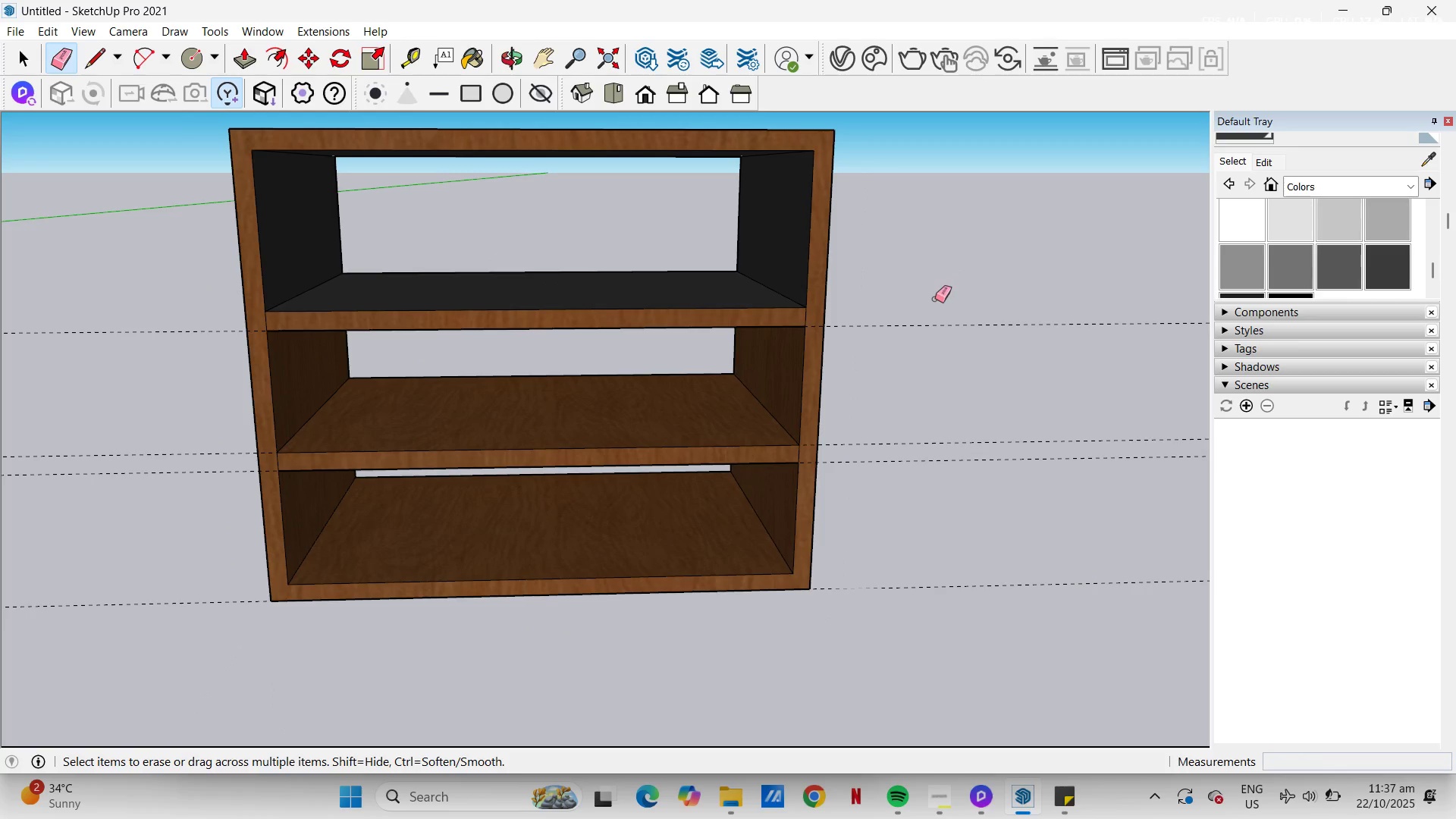 
left_click_drag(start_coordinate=[940, 284], to_coordinate=[937, 591])
 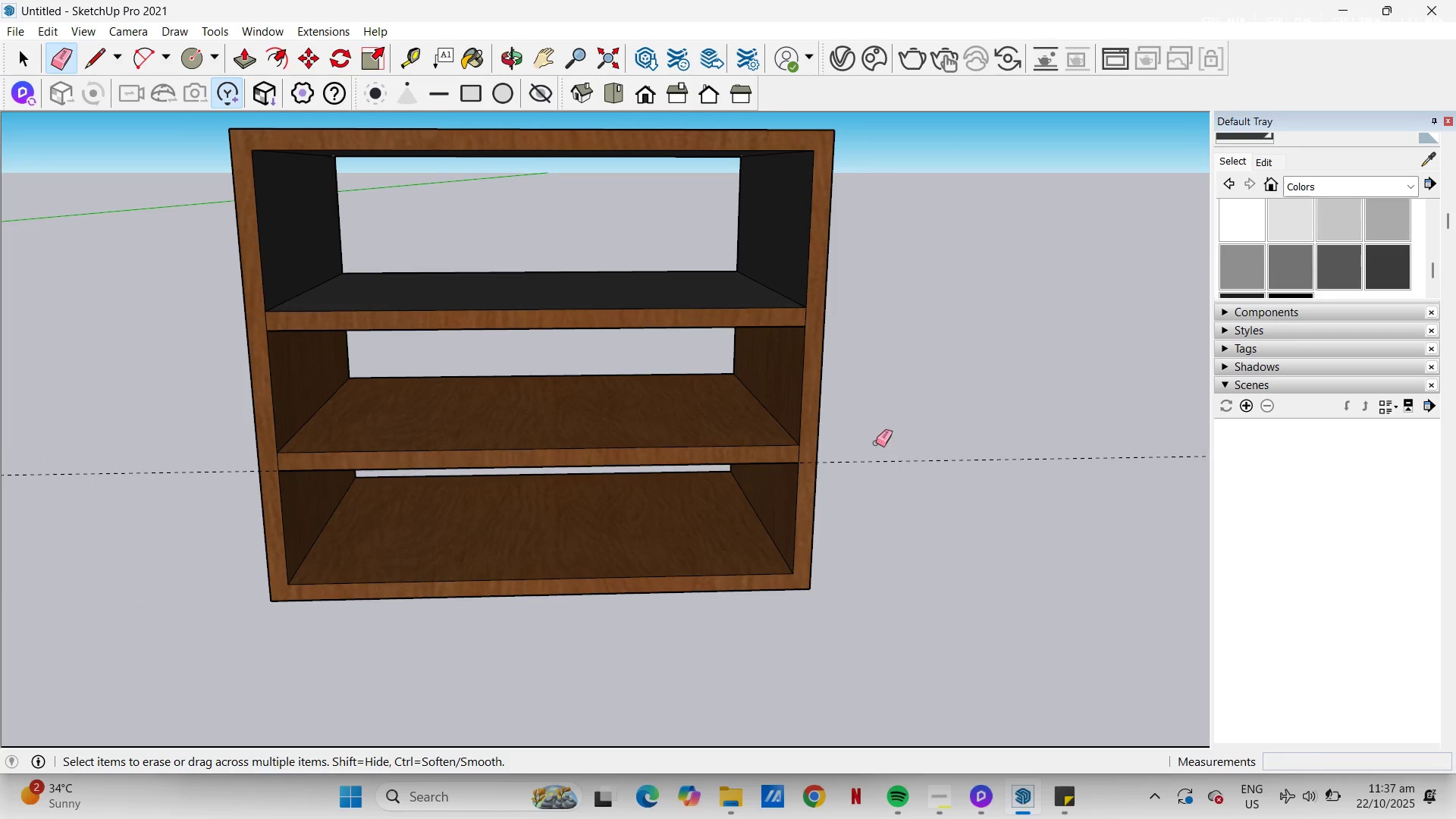 
left_click_drag(start_coordinate=[876, 443], to_coordinate=[871, 494])
 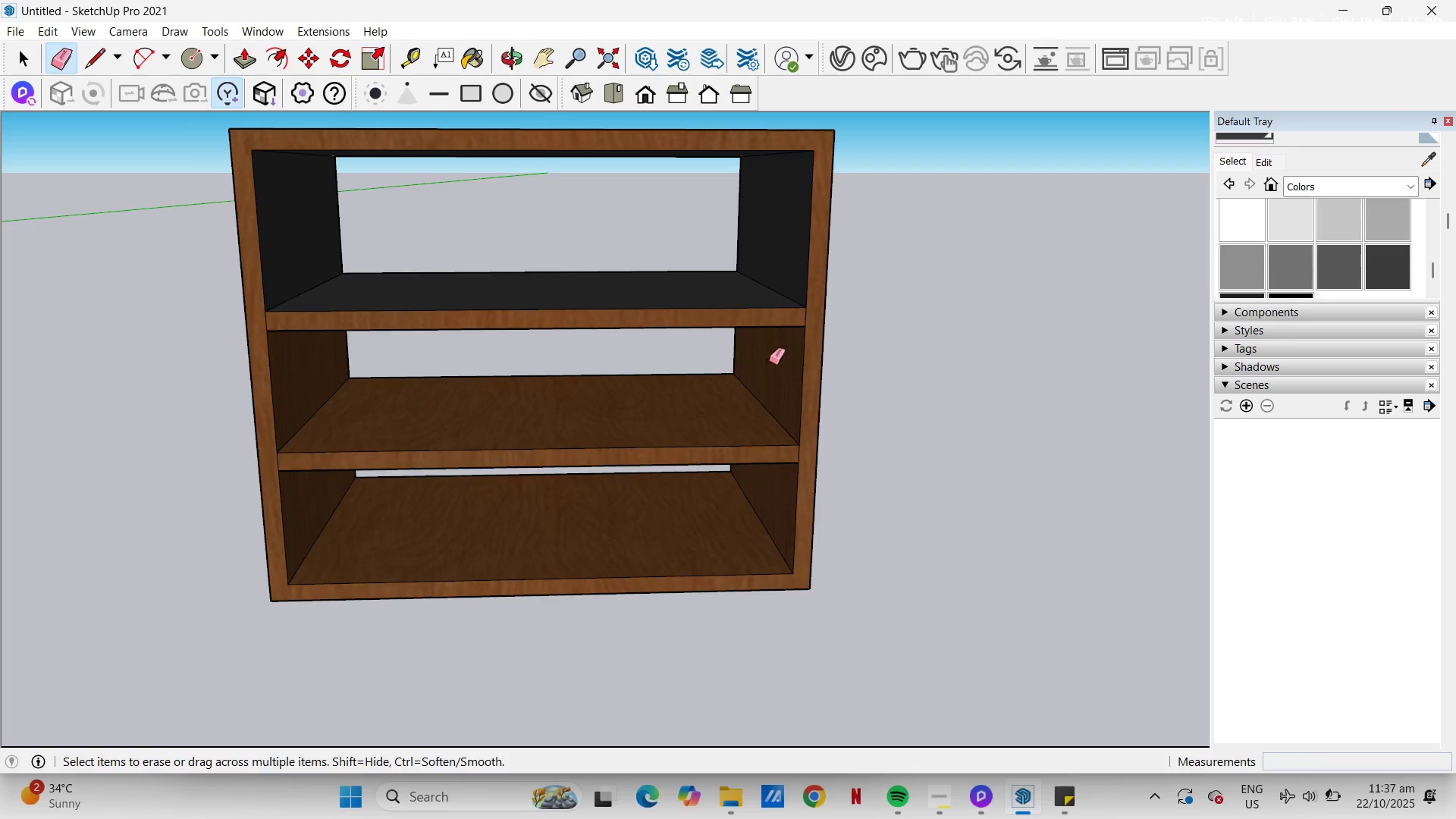 
scroll: coordinate [599, 396], scroll_direction: down, amount: 12.0
 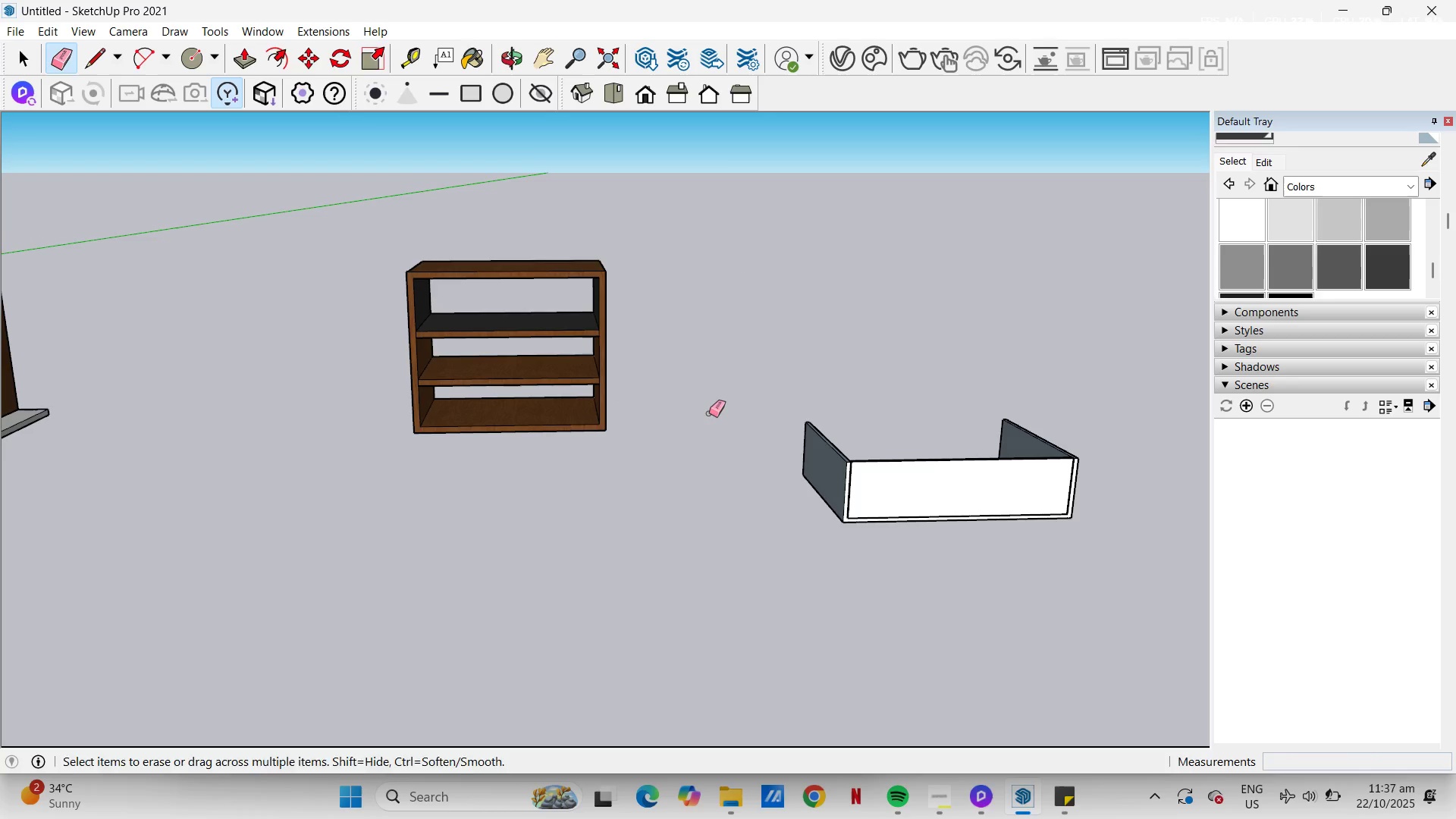 
key(Space)
 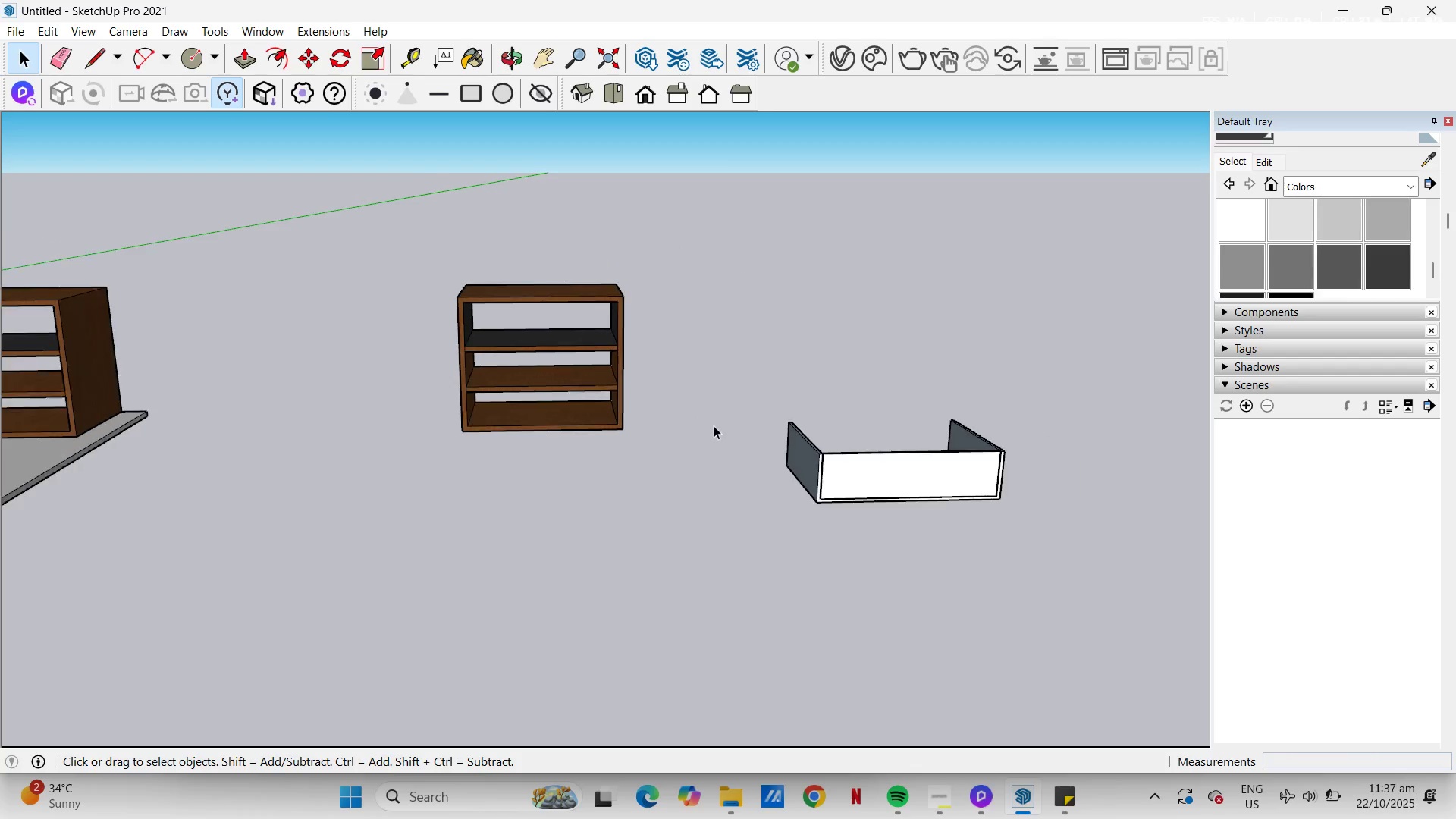 
scroll: coordinate [713, 425], scroll_direction: down, amount: 3.0
 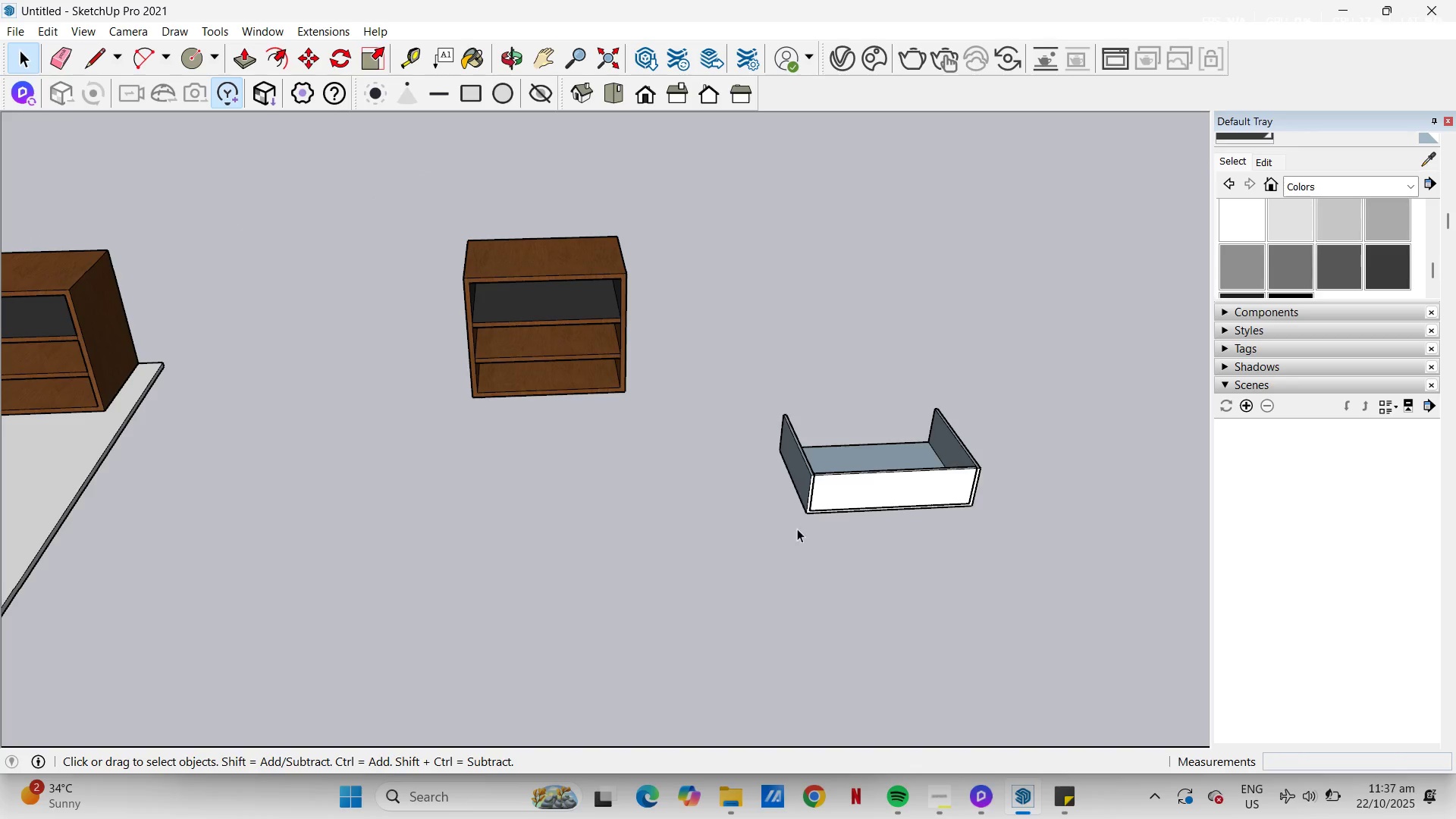 
key(H)
 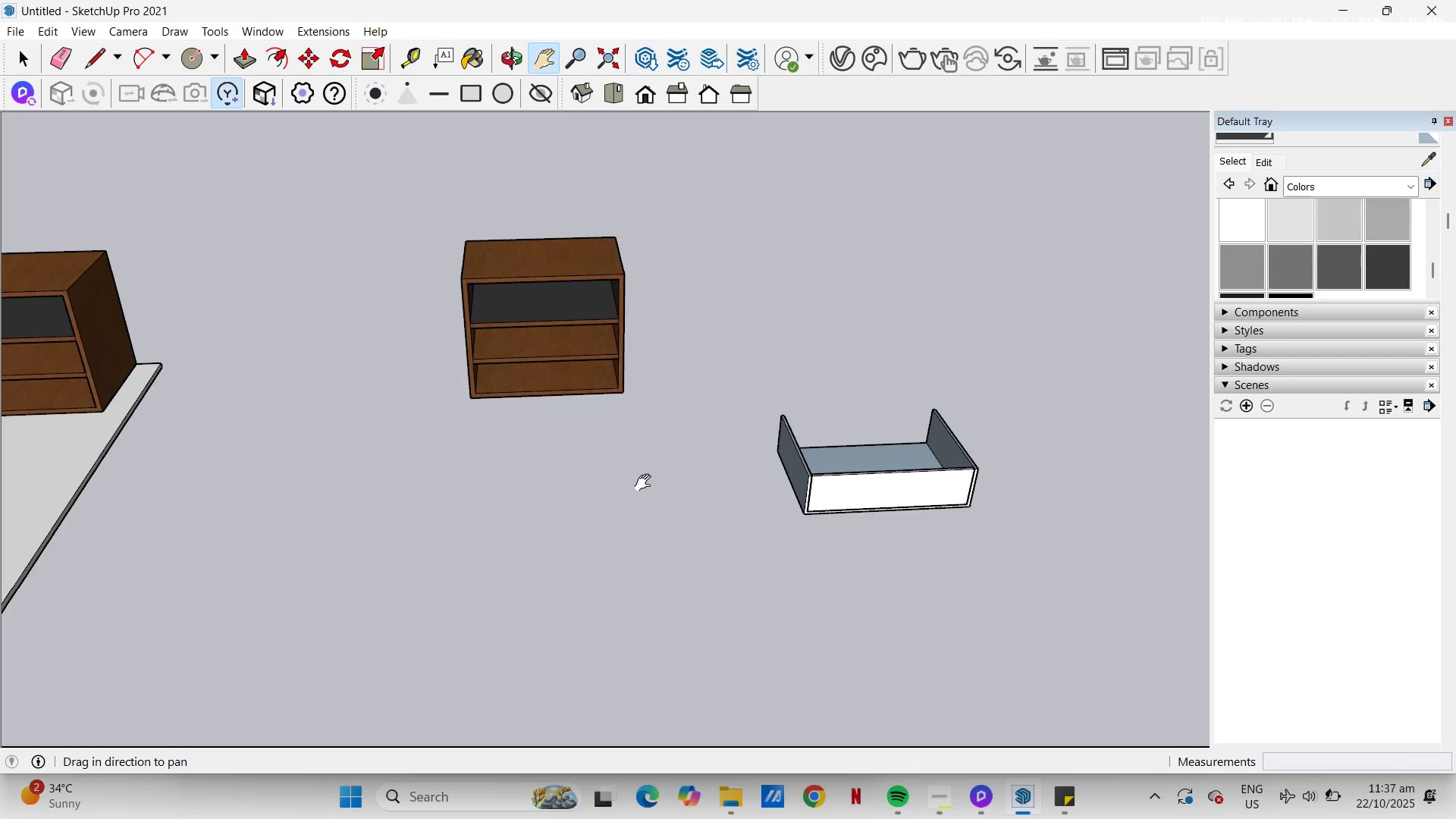 
left_click_drag(start_coordinate=[656, 482], to_coordinate=[471, 511])
 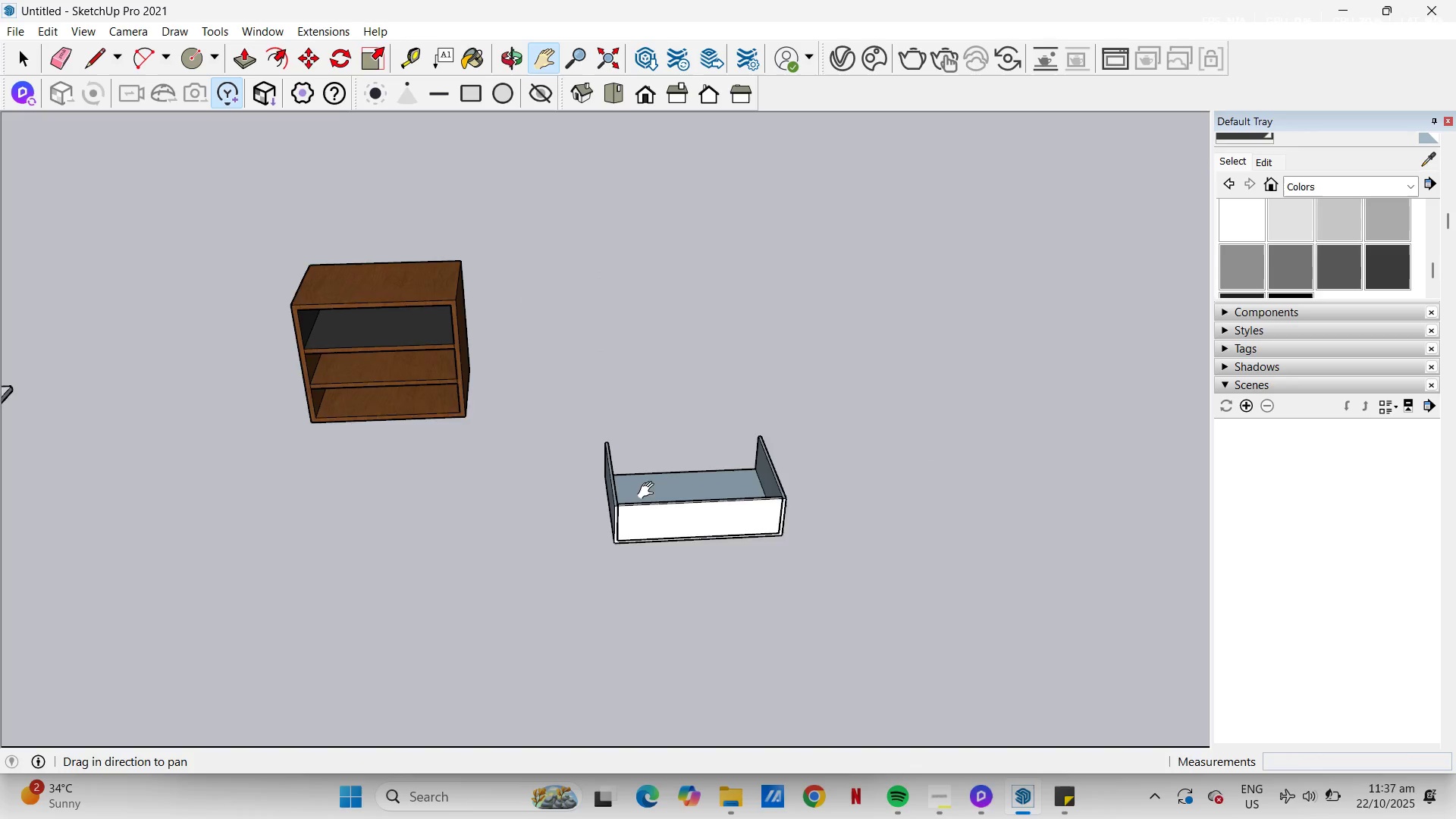 
scroll: coordinate [692, 498], scroll_direction: up, amount: 9.0
 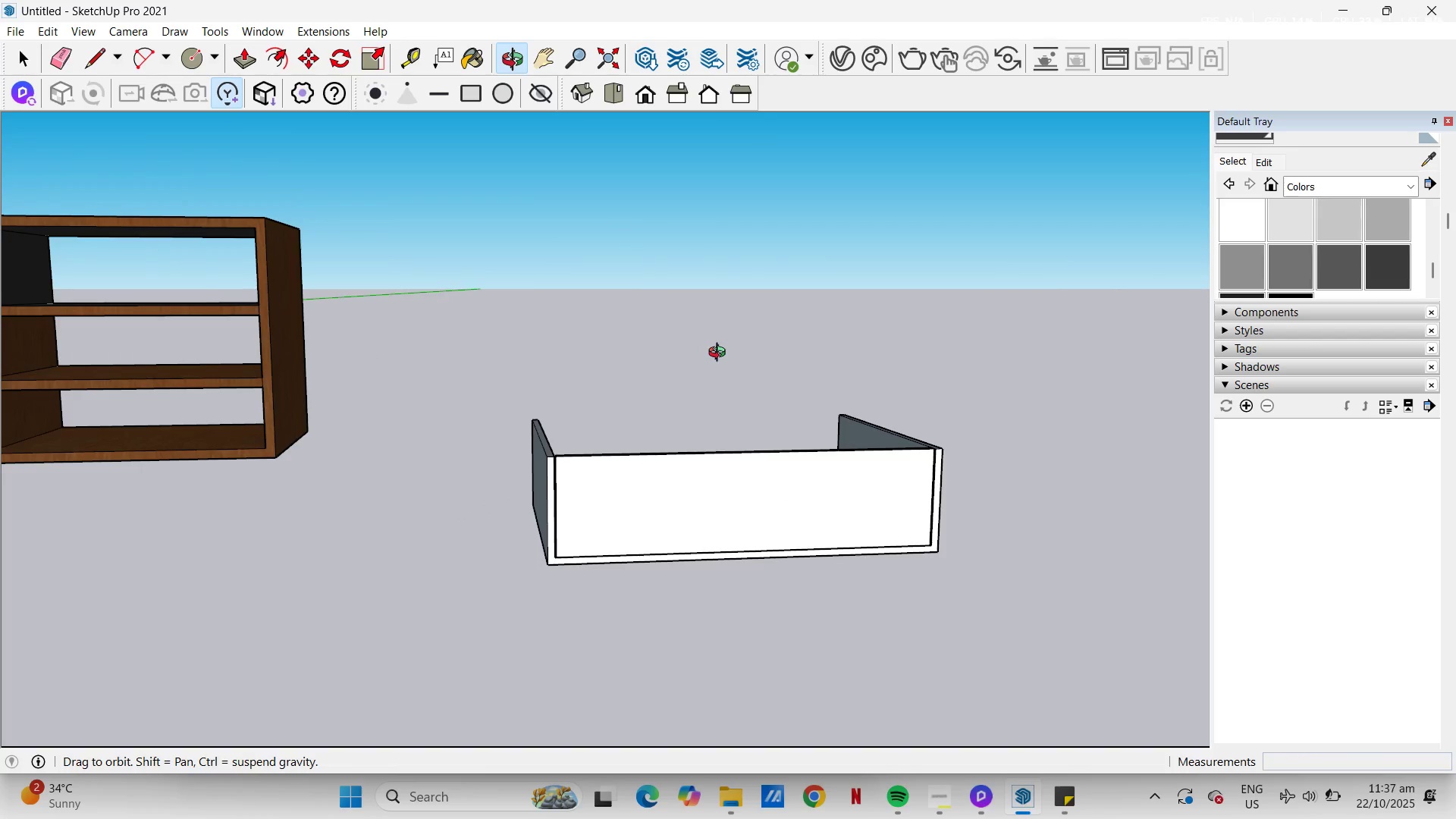 
key(H)
 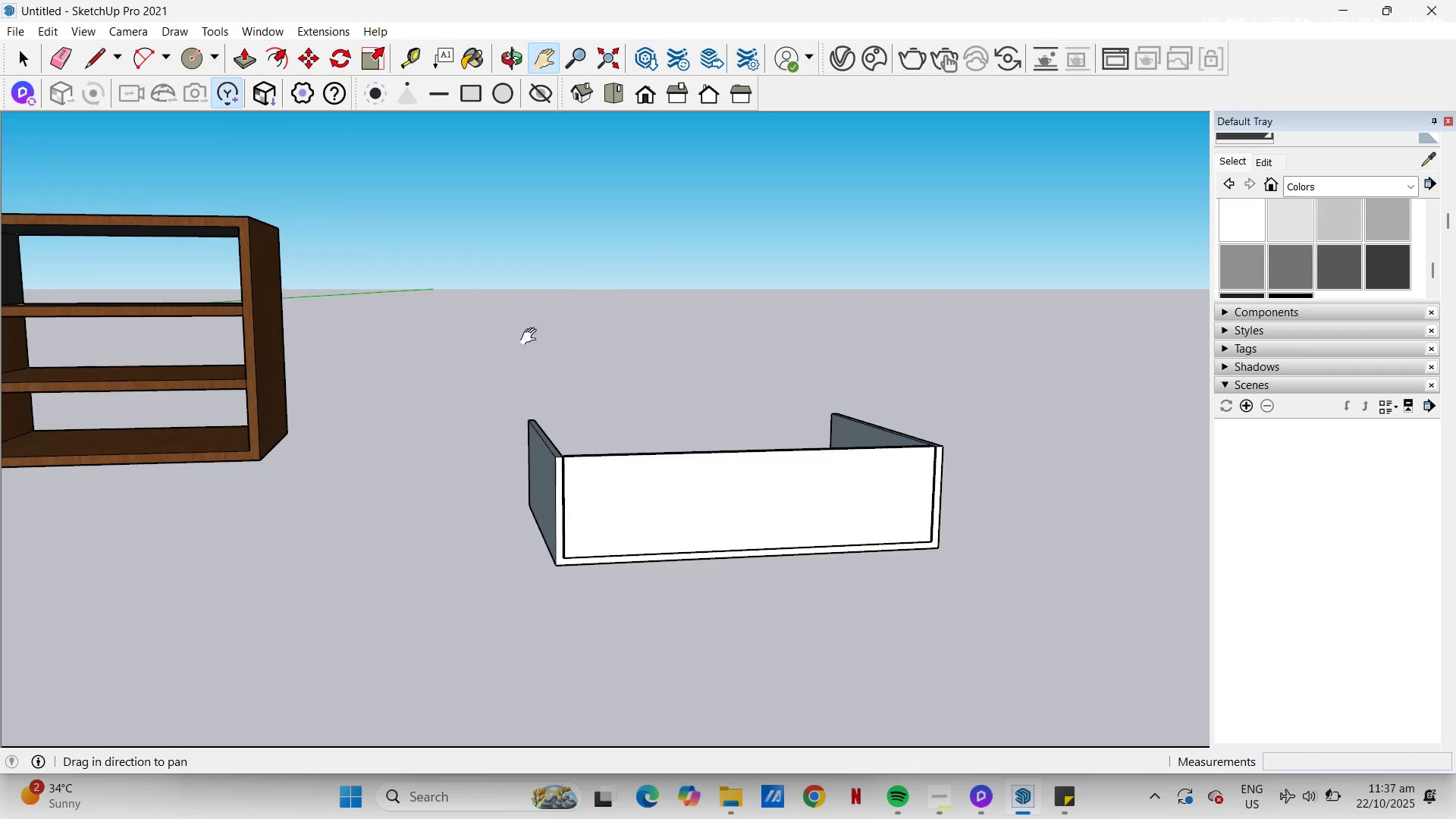 
left_click_drag(start_coordinate=[532, 337], to_coordinate=[781, 351])
 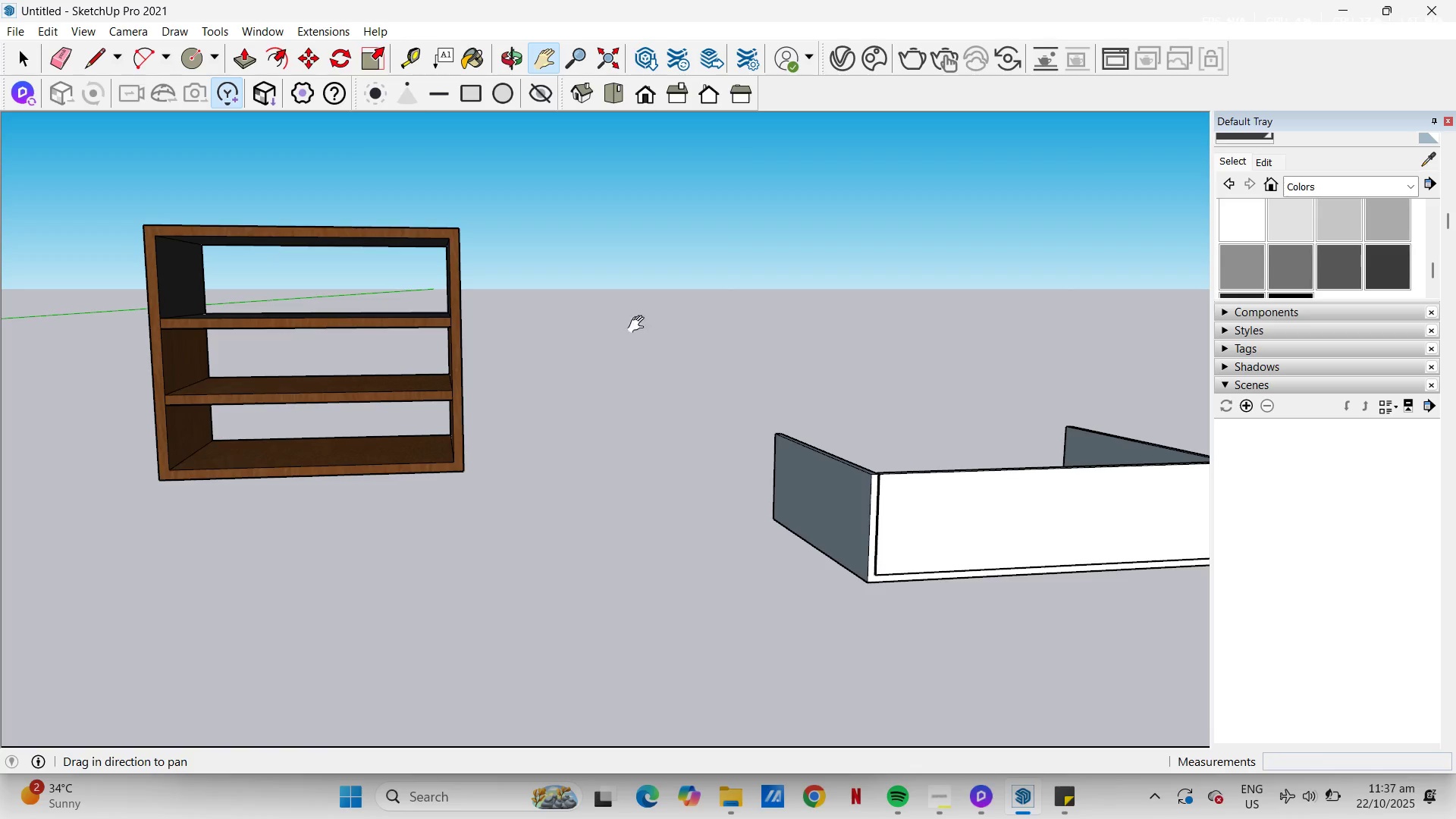 
left_click_drag(start_coordinate=[793, 379], to_coordinate=[647, 381])
 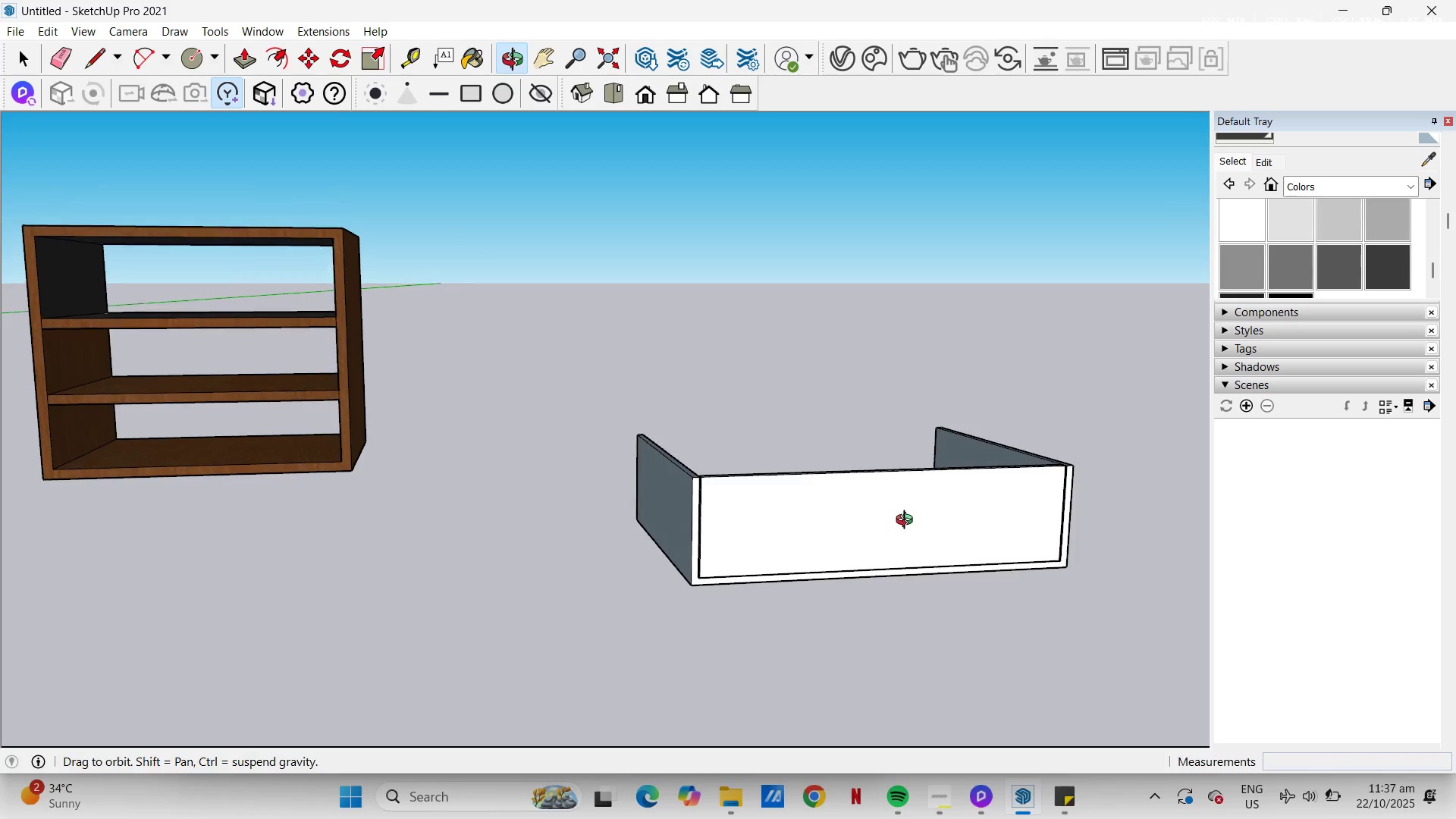 
key(Space)
 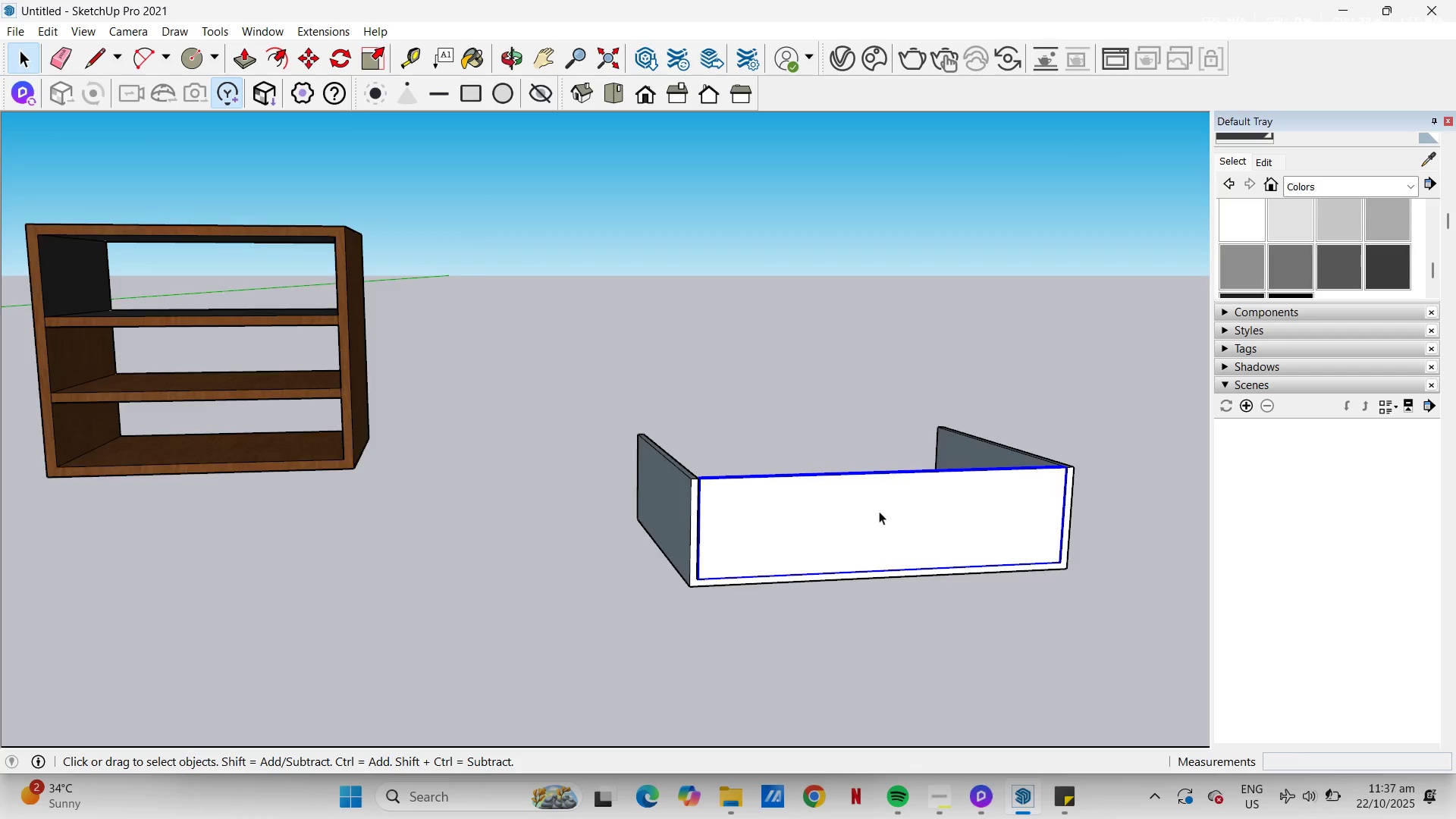 
scroll: coordinate [765, 512], scroll_direction: down, amount: 6.0
 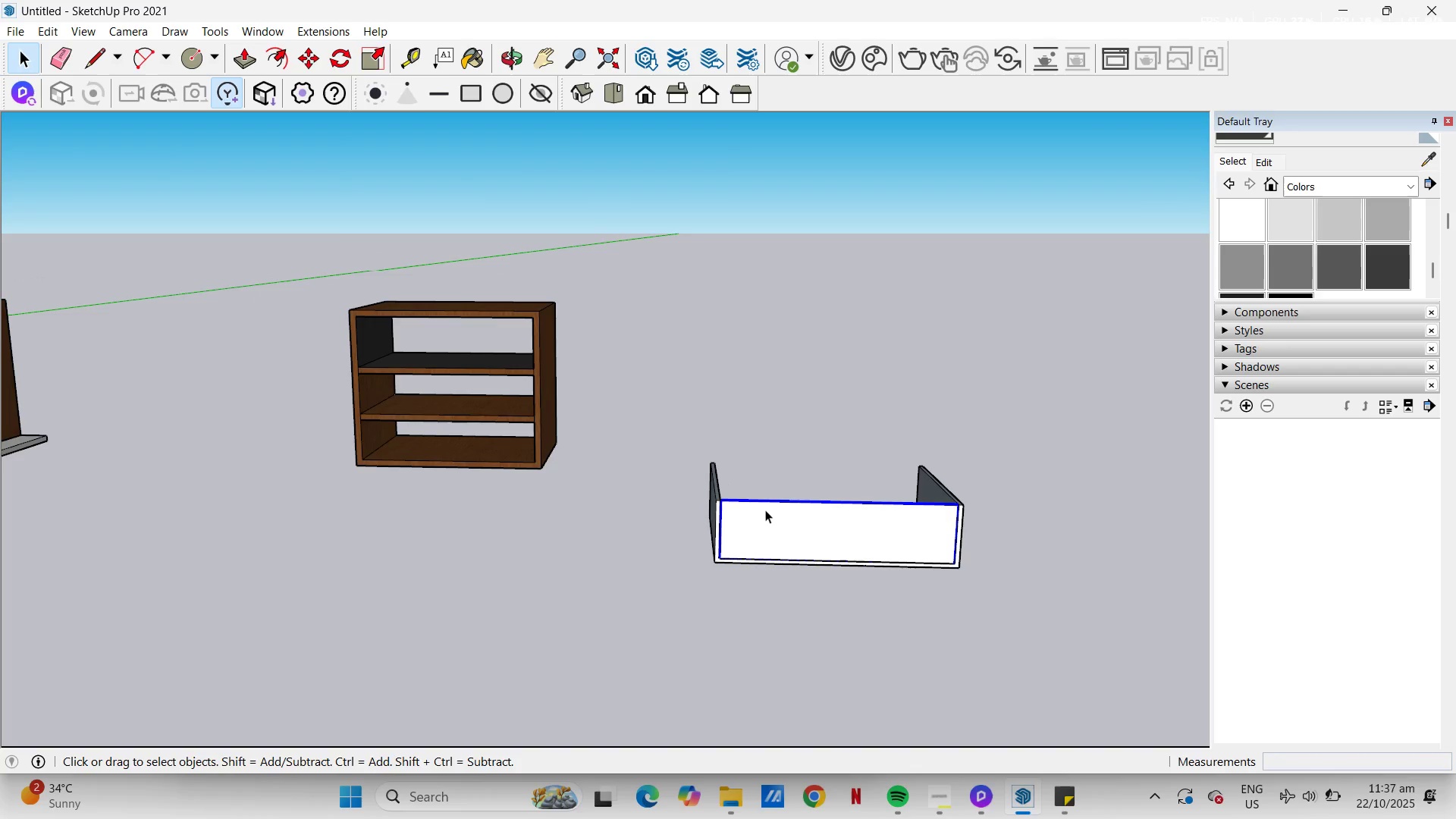 
wait(8.78)
 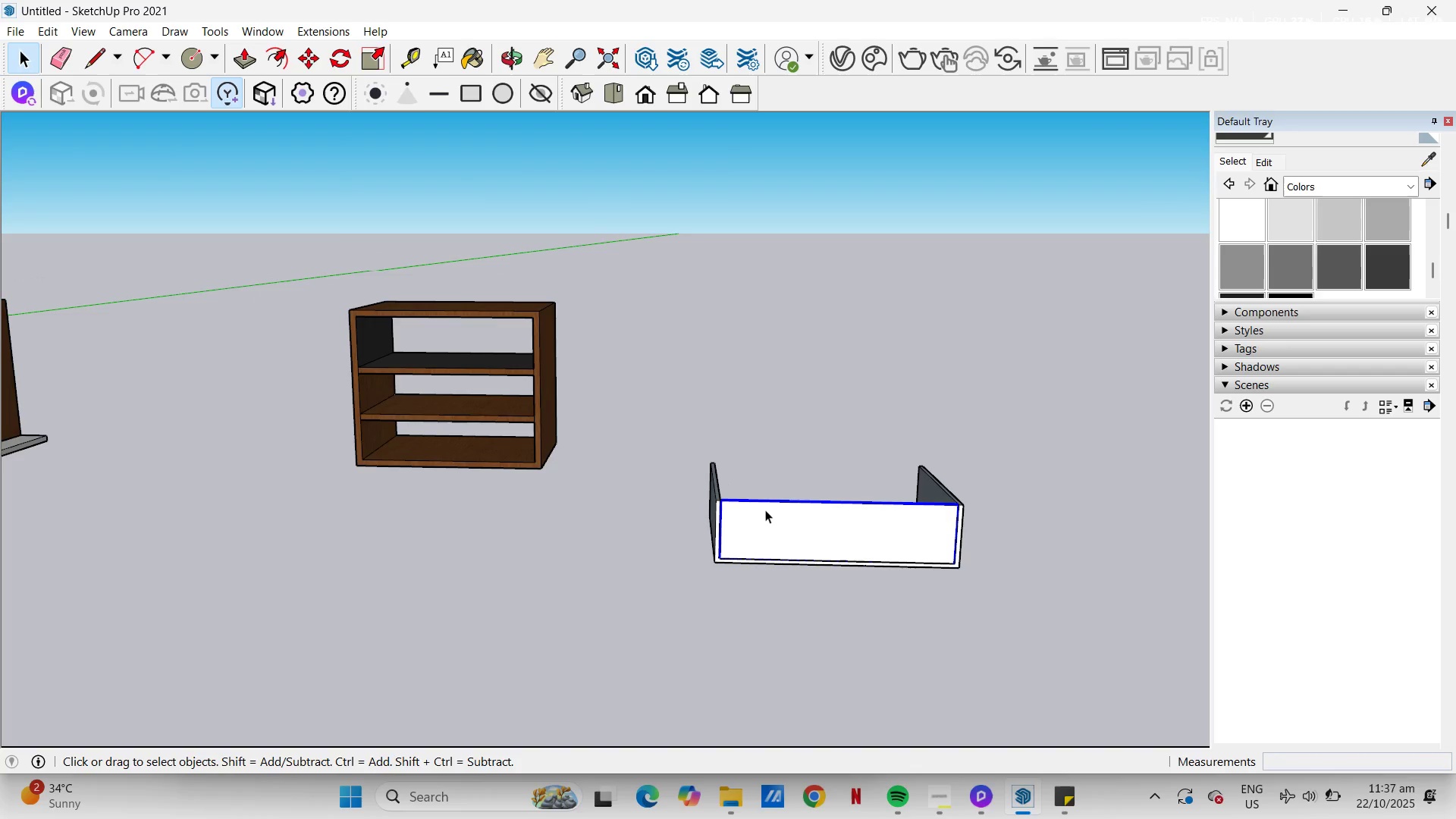 
scroll: coordinate [276, 422], scroll_direction: up, amount: 9.0
 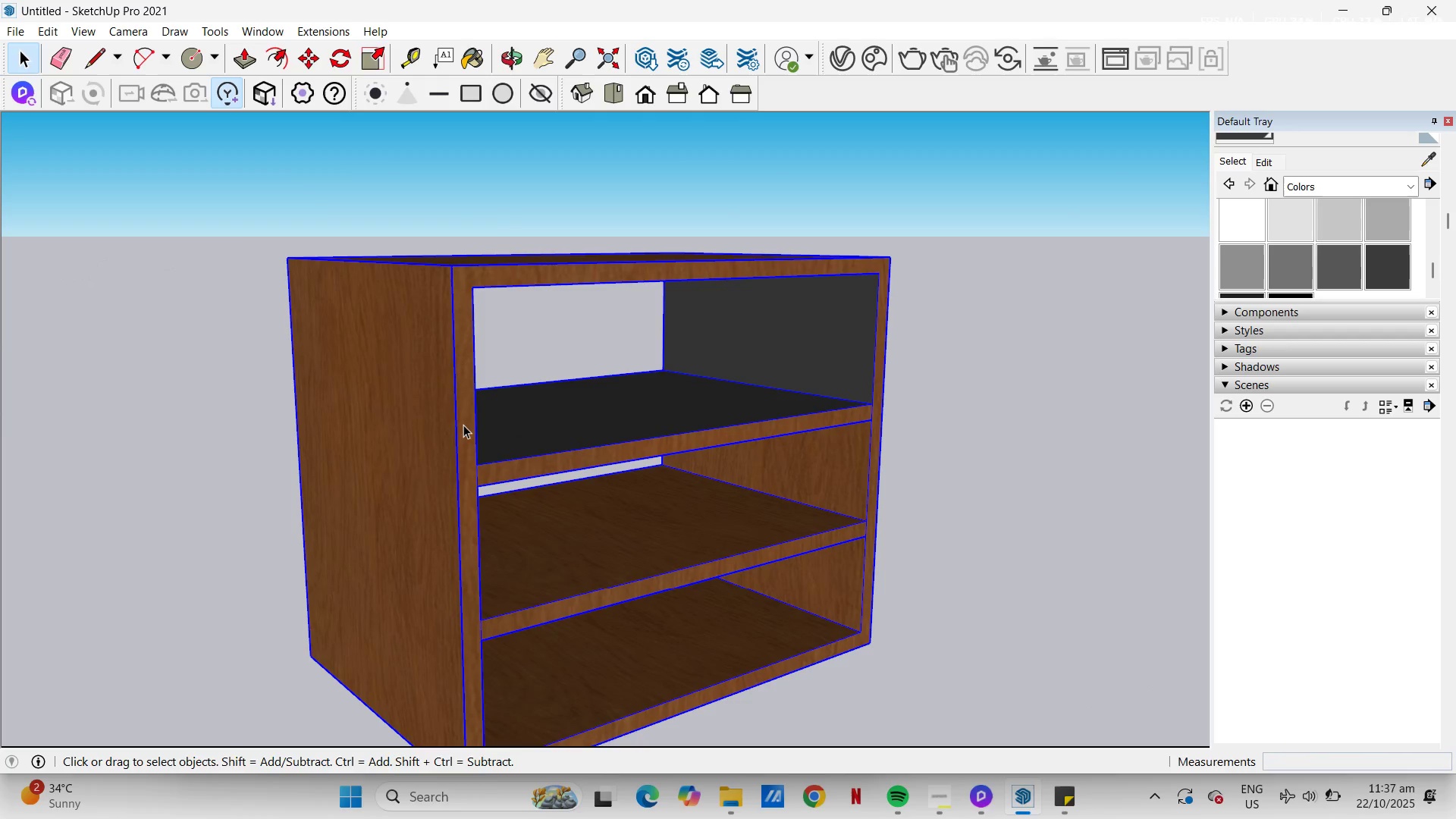 
double_click([464, 425])
 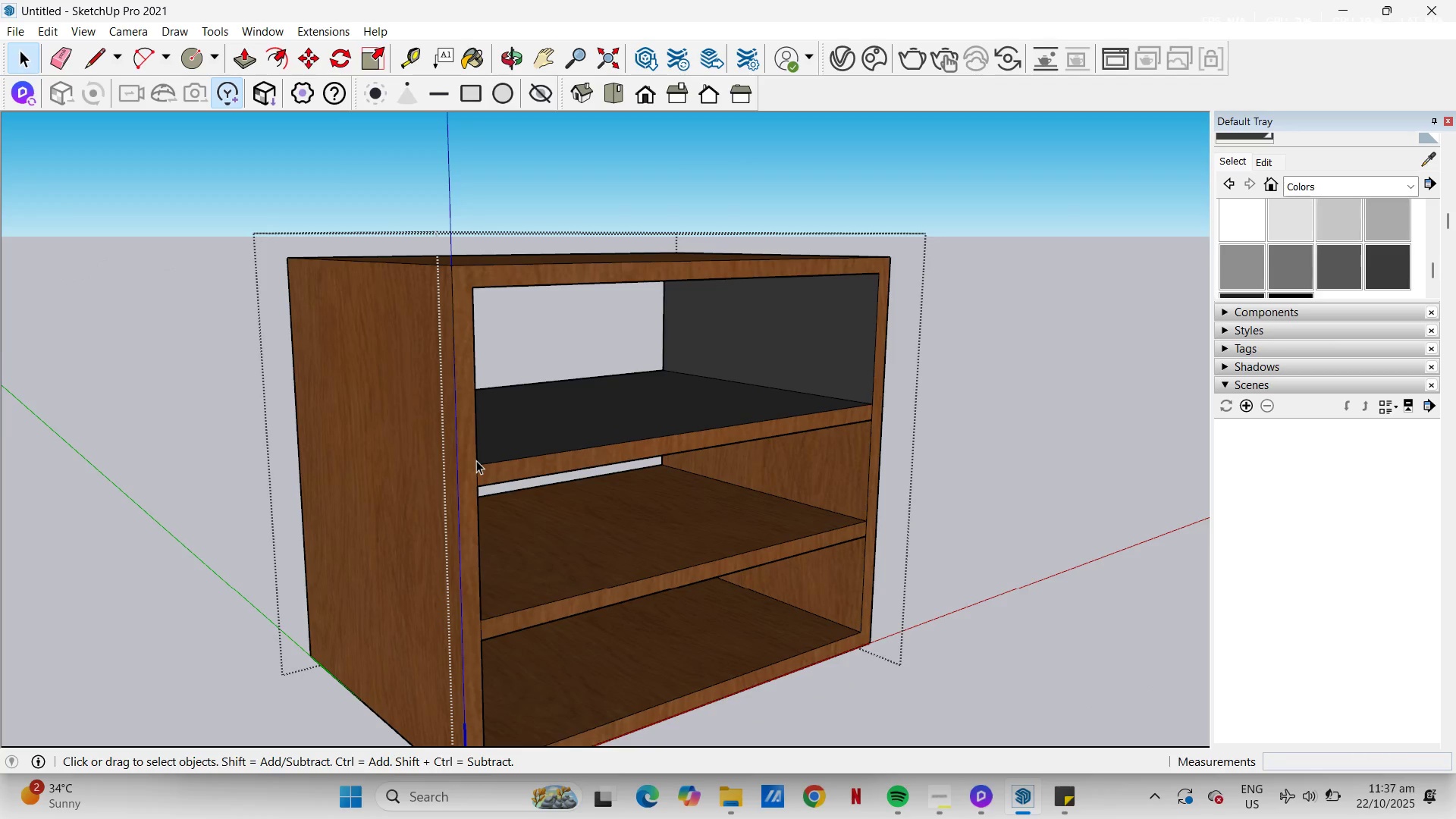 
left_click([476, 460])
 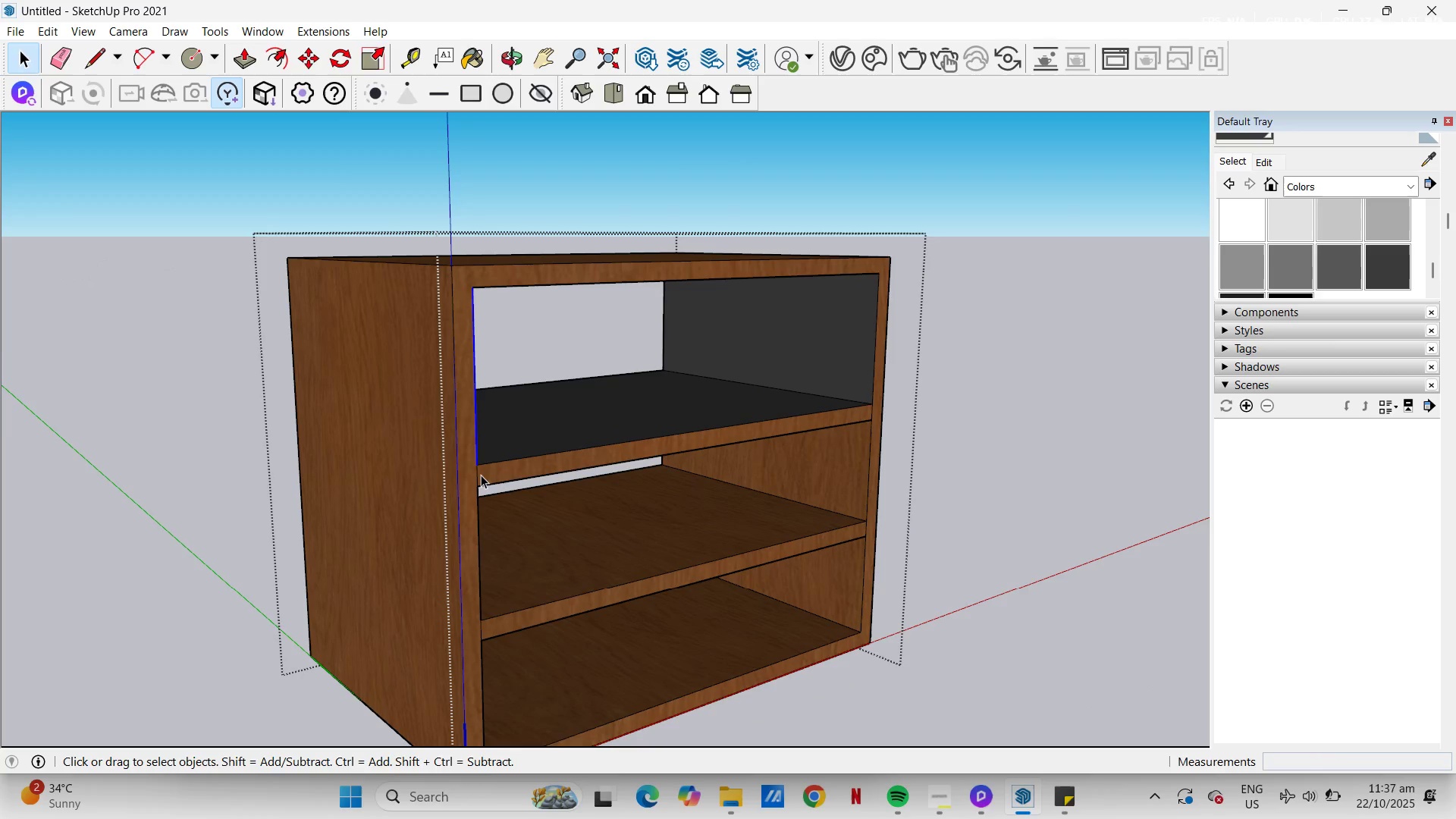 
key(L)
 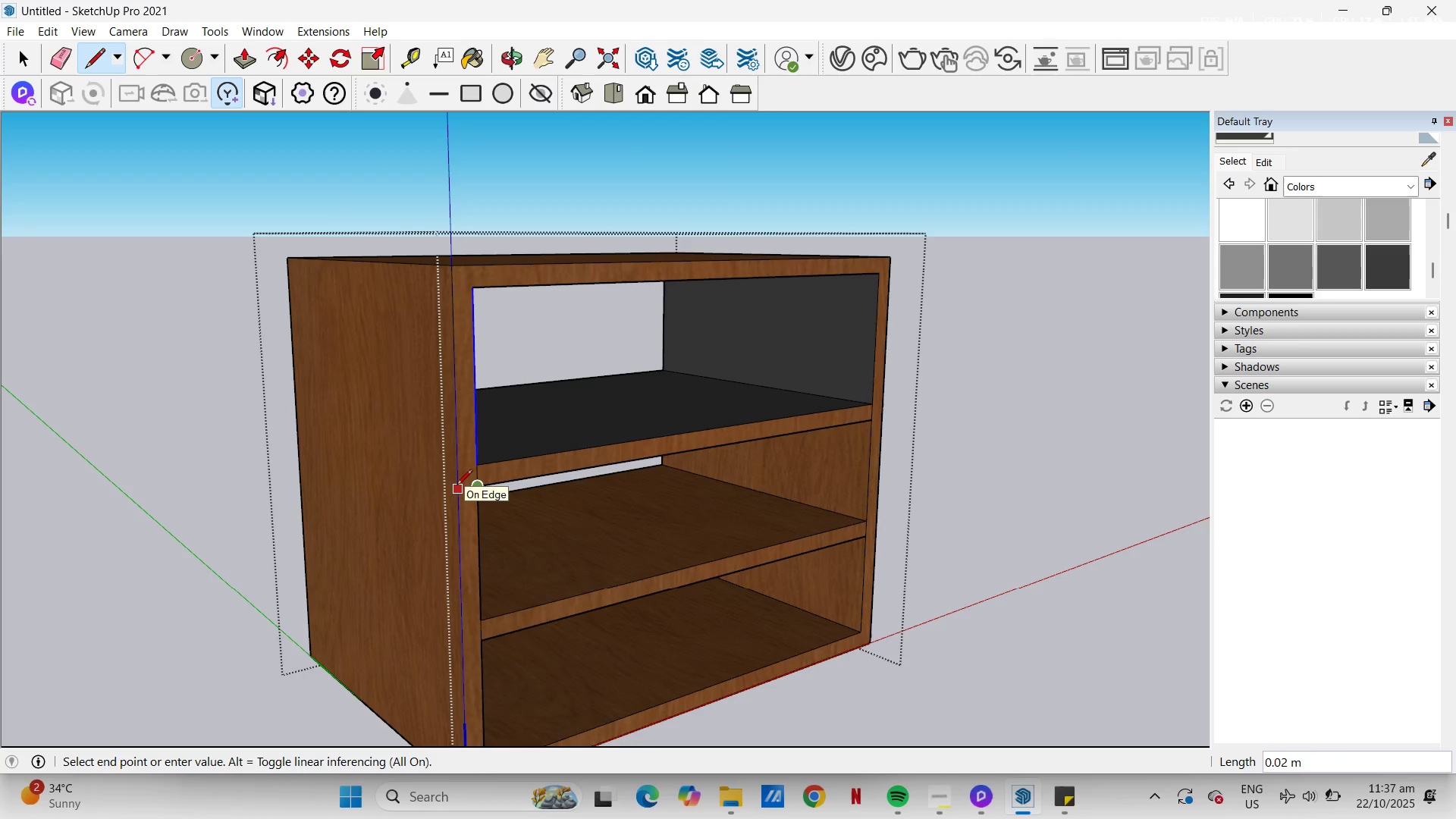 
key(Escape)
 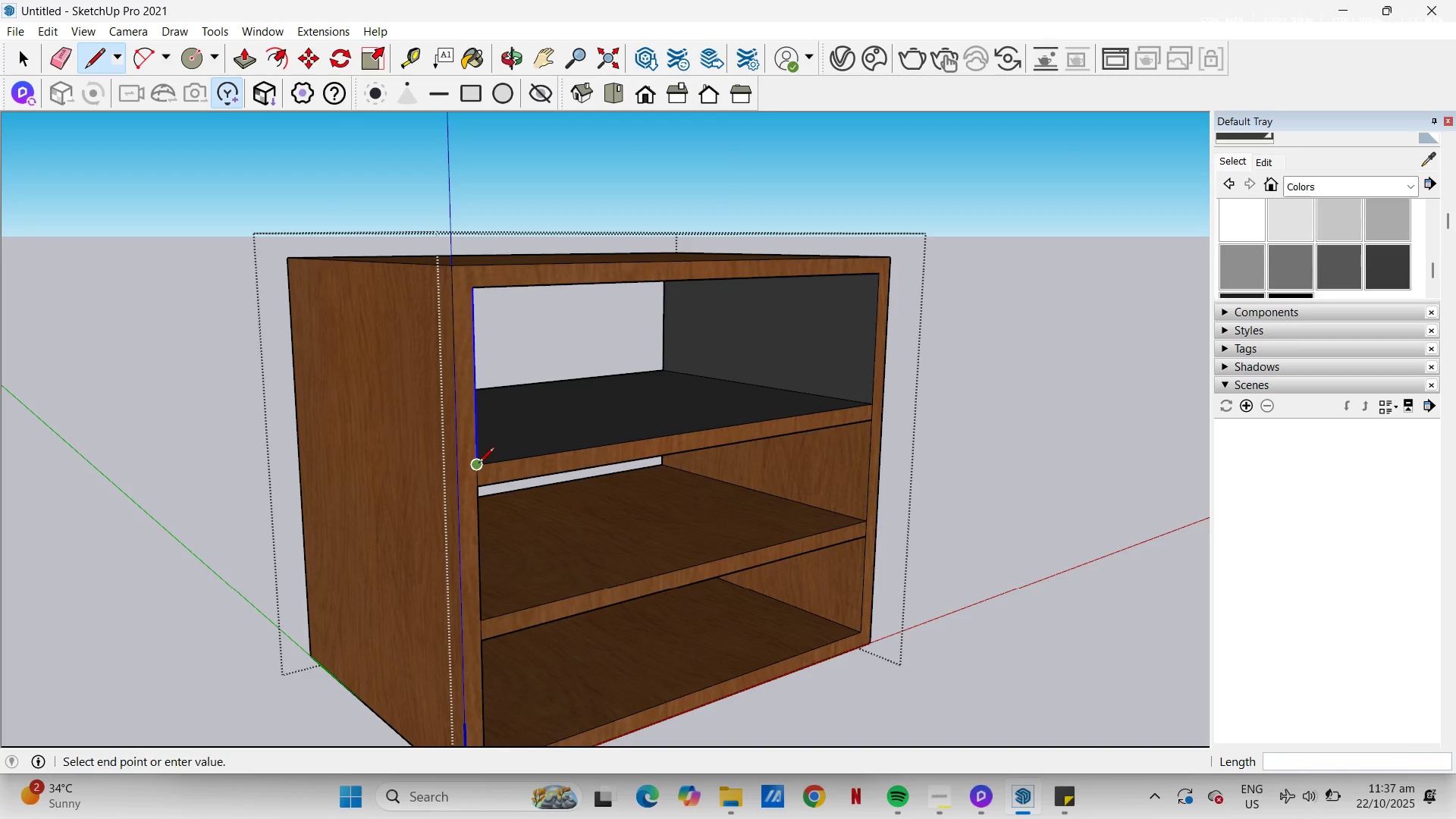 
left_click([479, 464])
 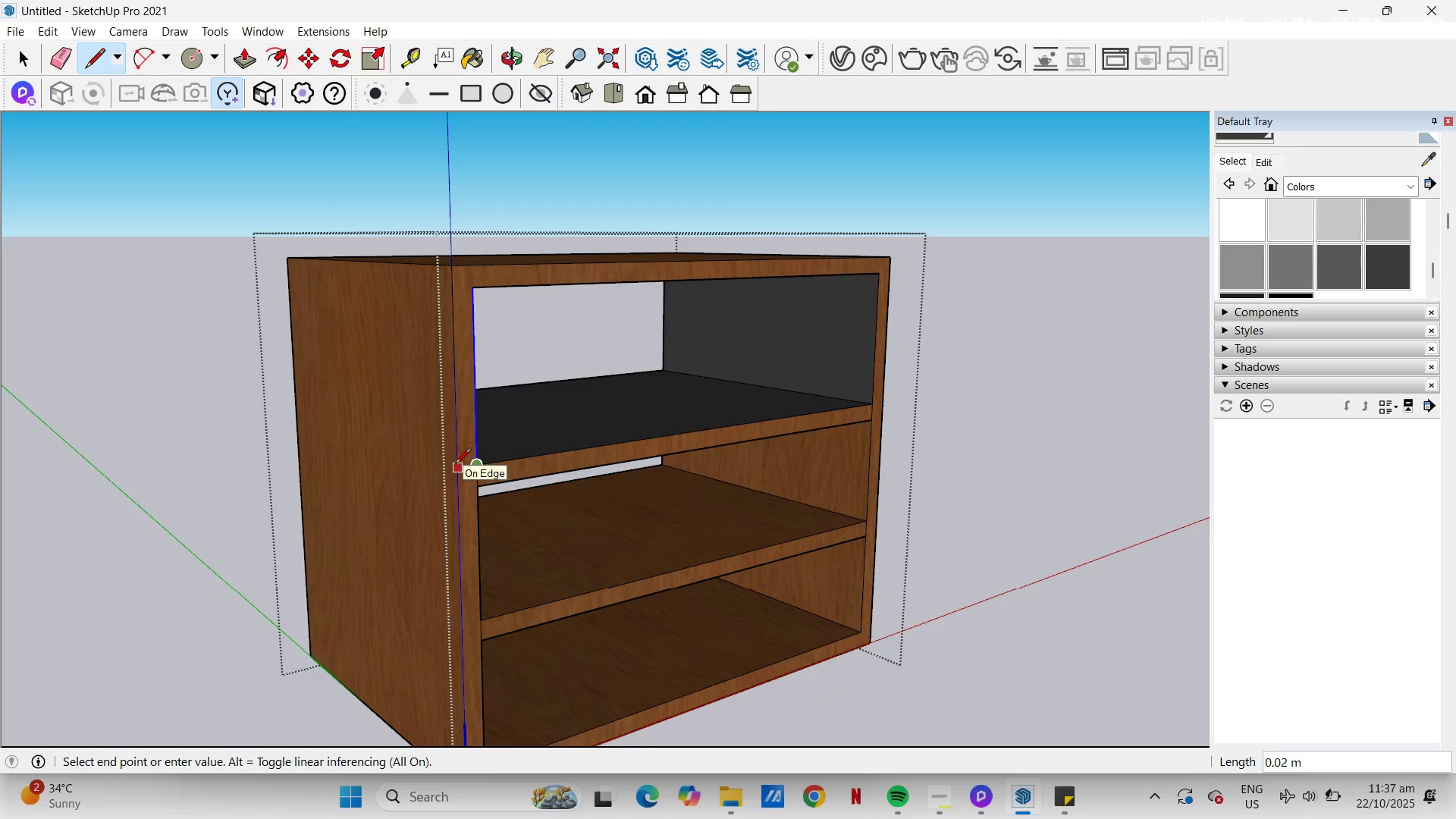 
left_click([455, 465])
 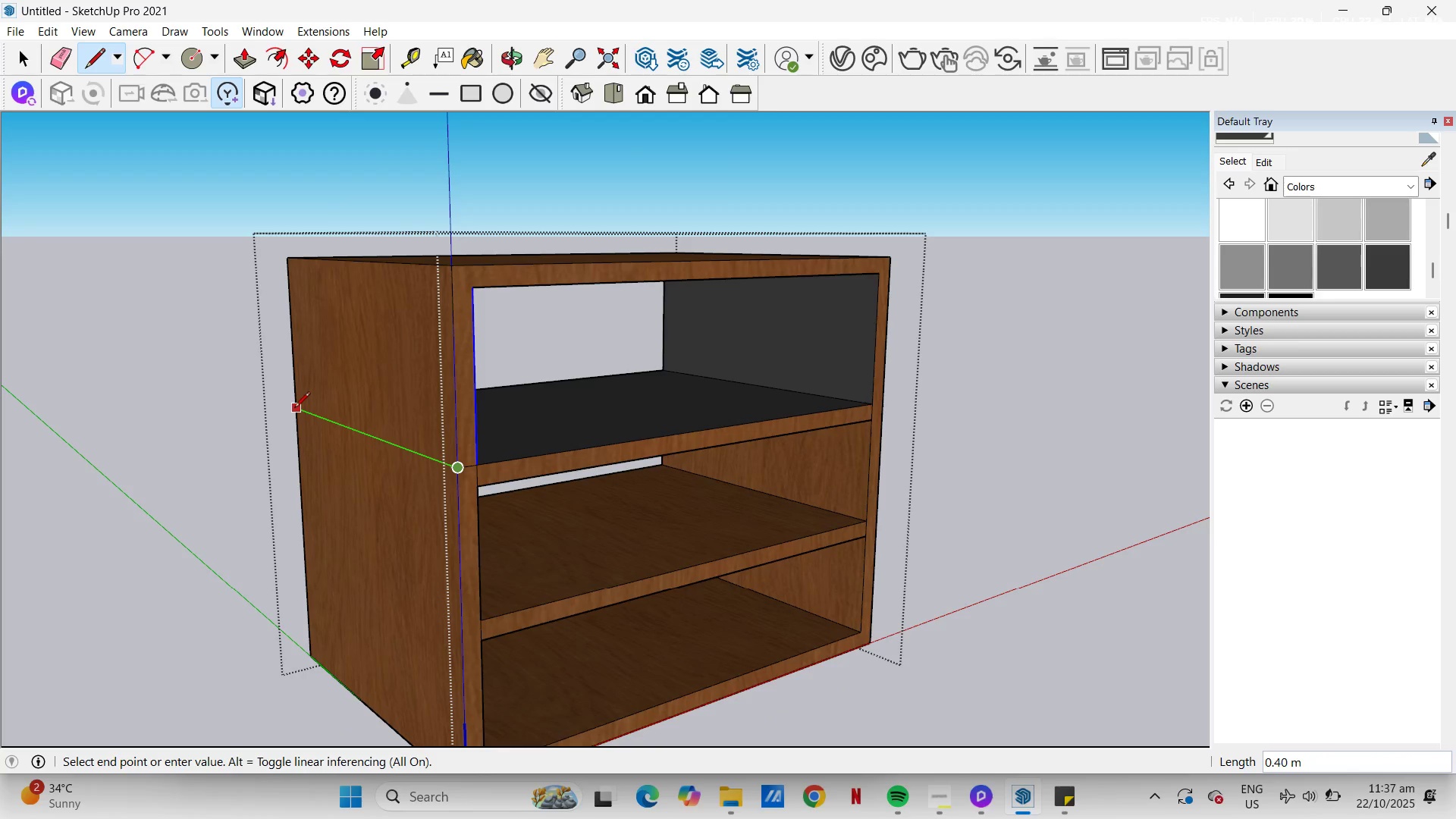 
left_click([294, 407])
 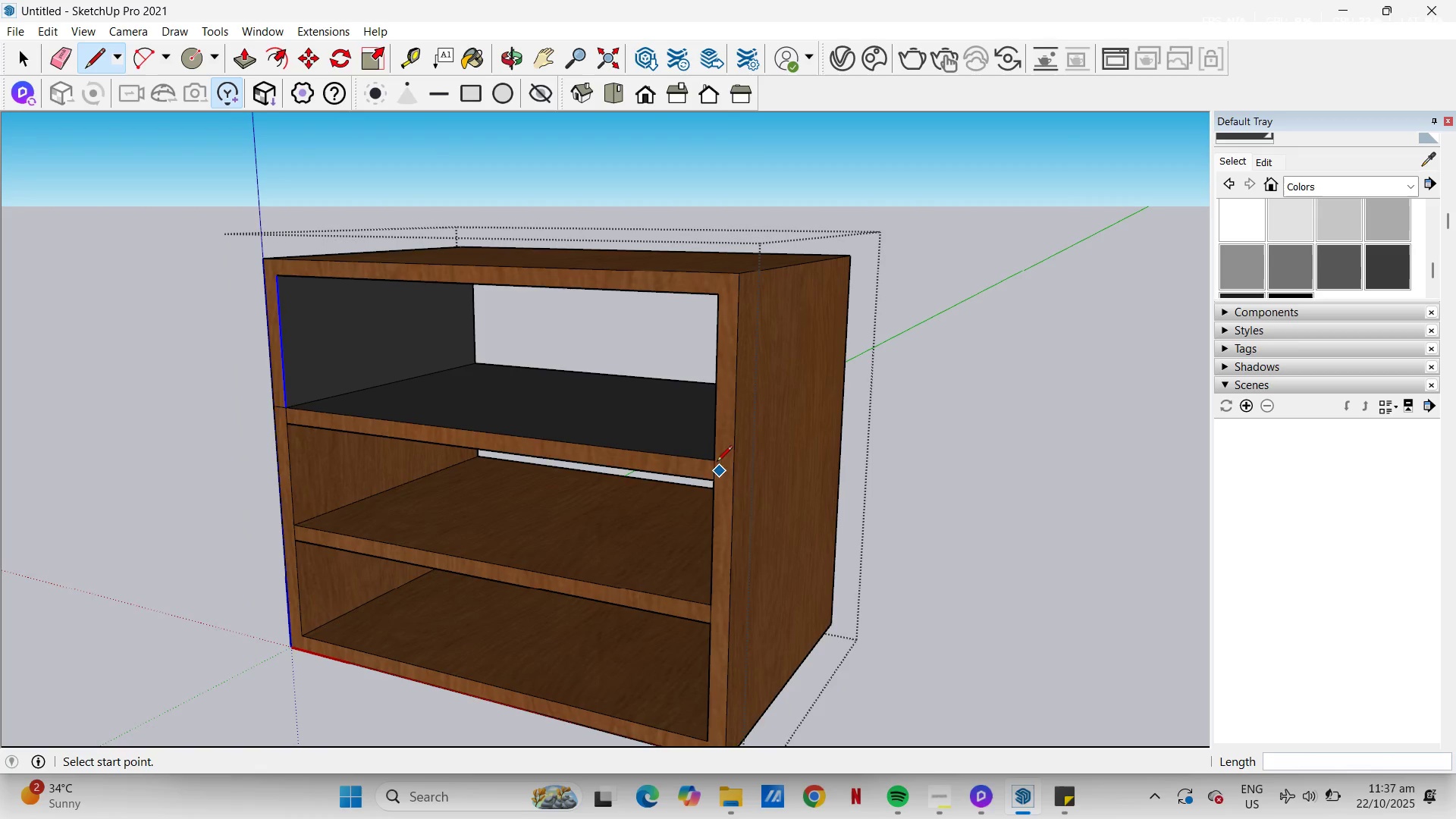 
left_click_drag(start_coordinate=[712, 460], to_coordinate=[716, 460])
 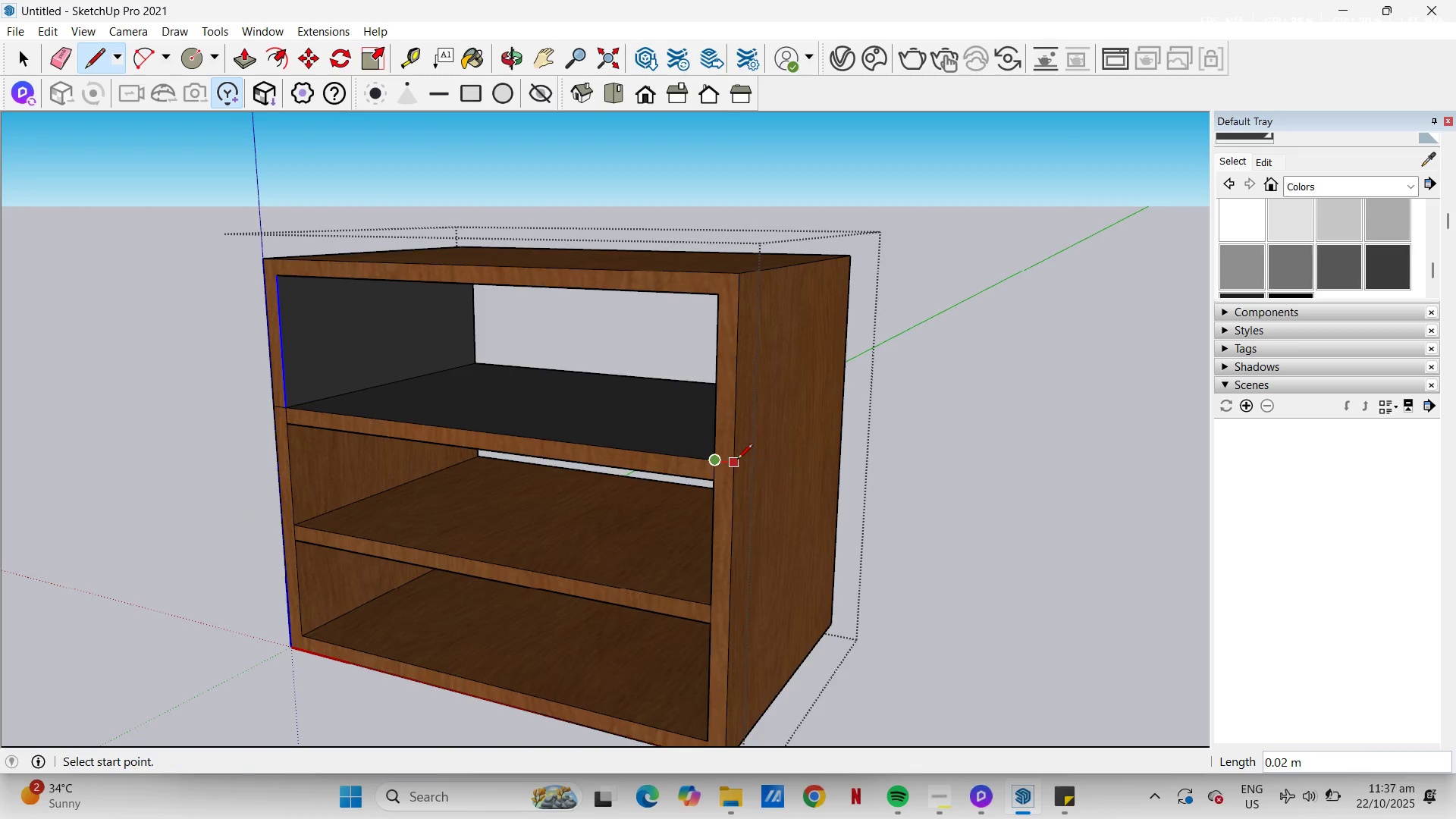 
left_click([737, 460])
 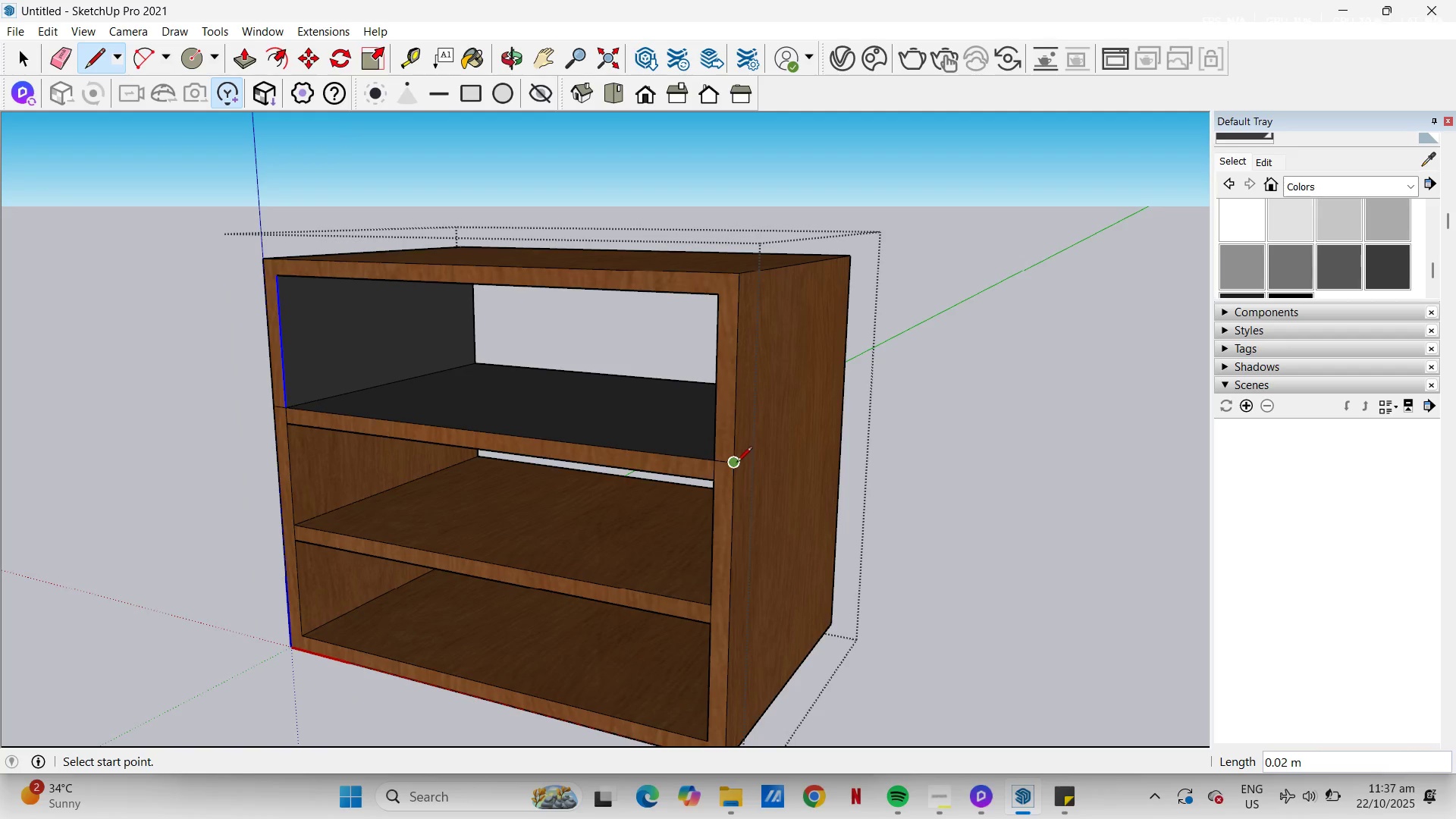 
left_click_drag(start_coordinate=[736, 463], to_coordinate=[748, 457])
 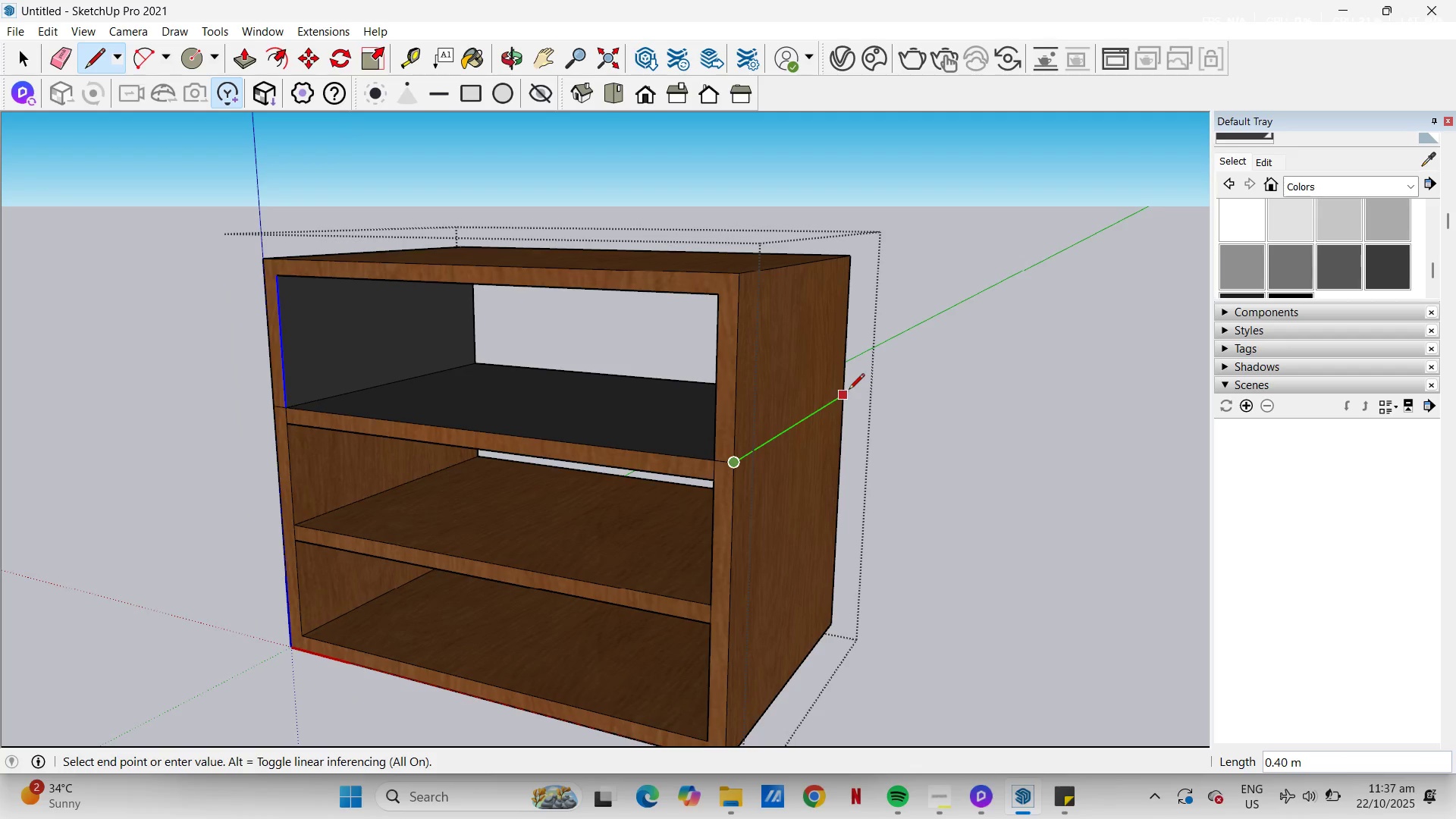 
left_click([849, 391])
 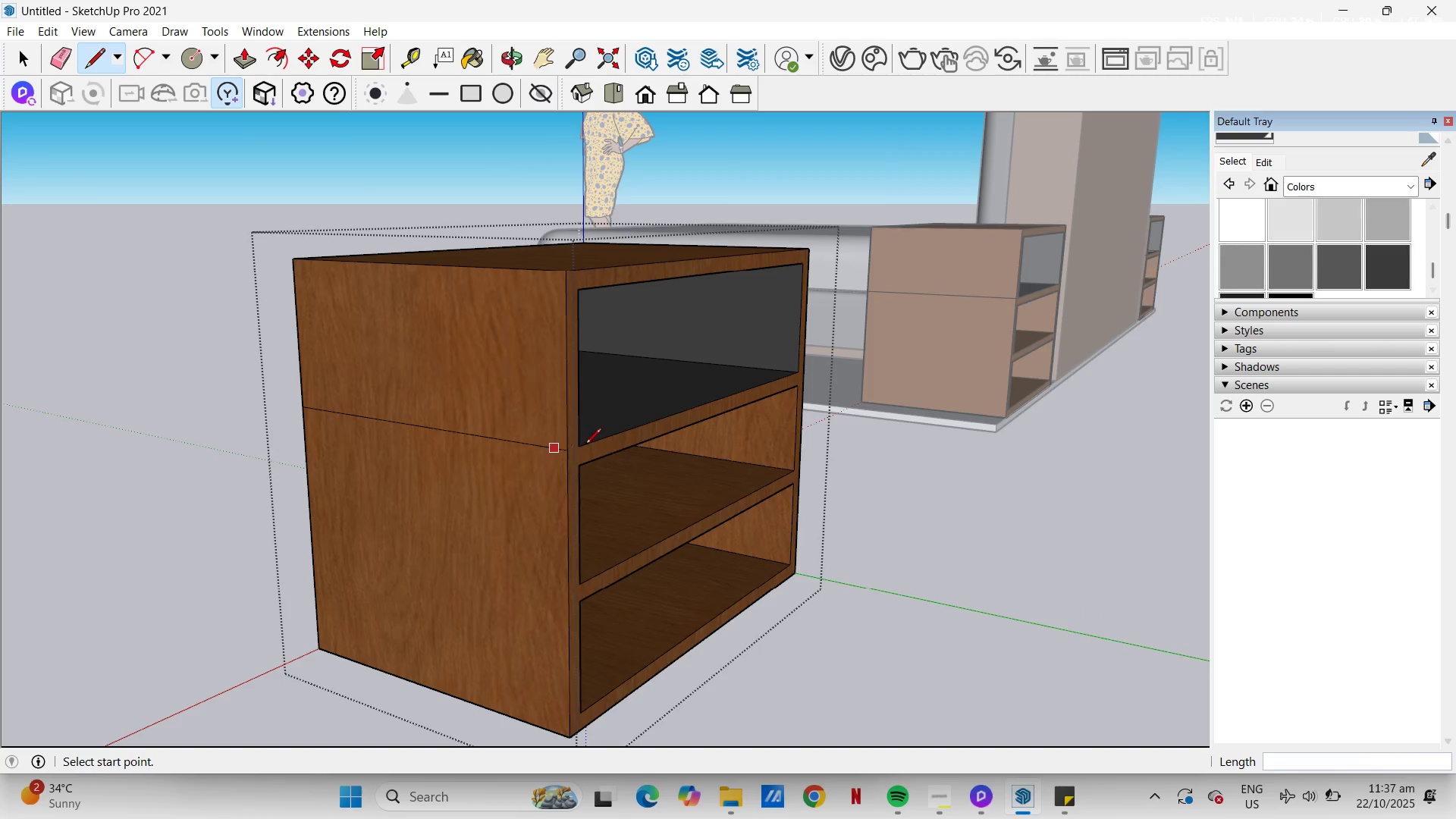 
left_click([572, 446])
 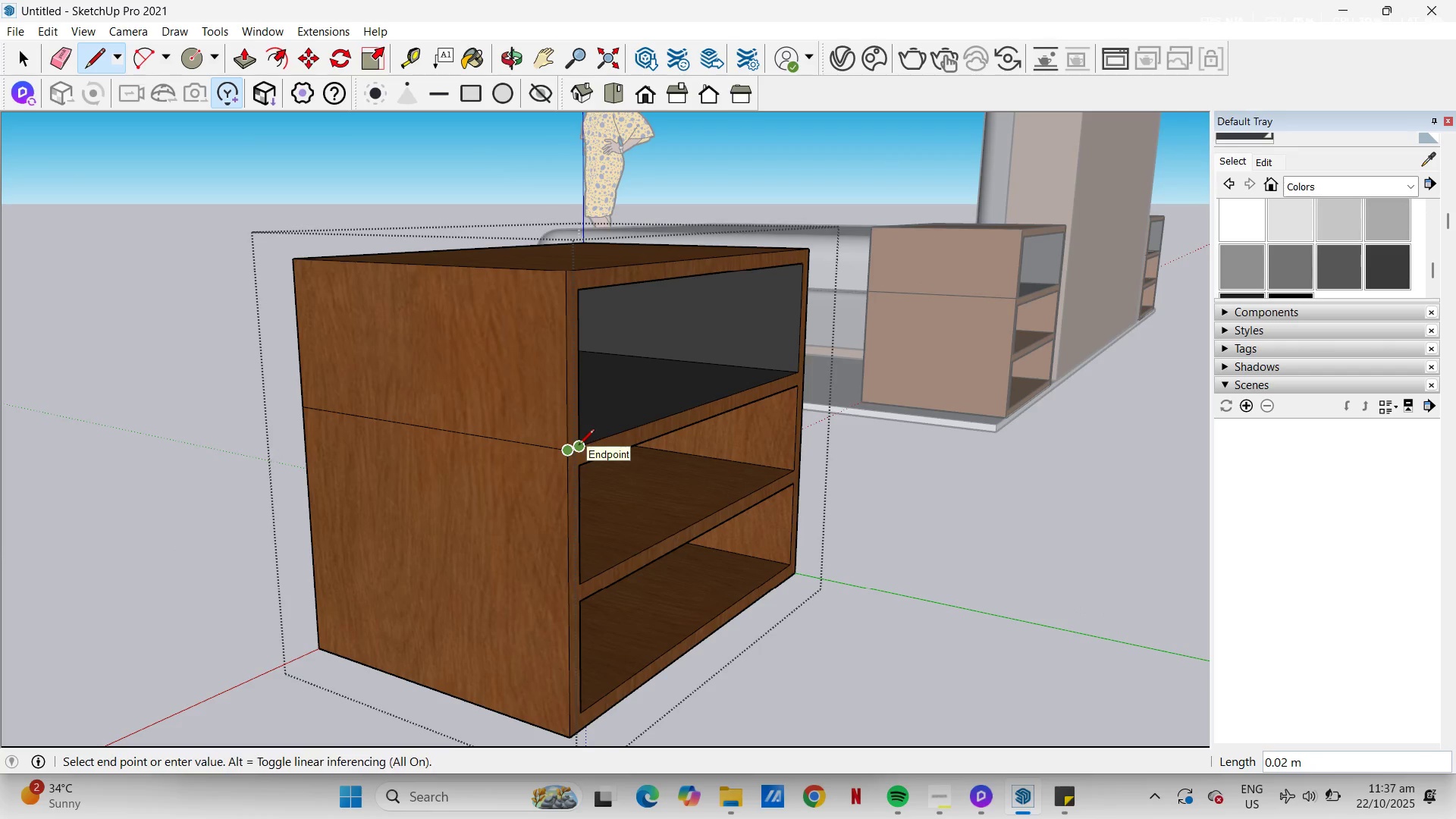 
left_click([579, 446])
 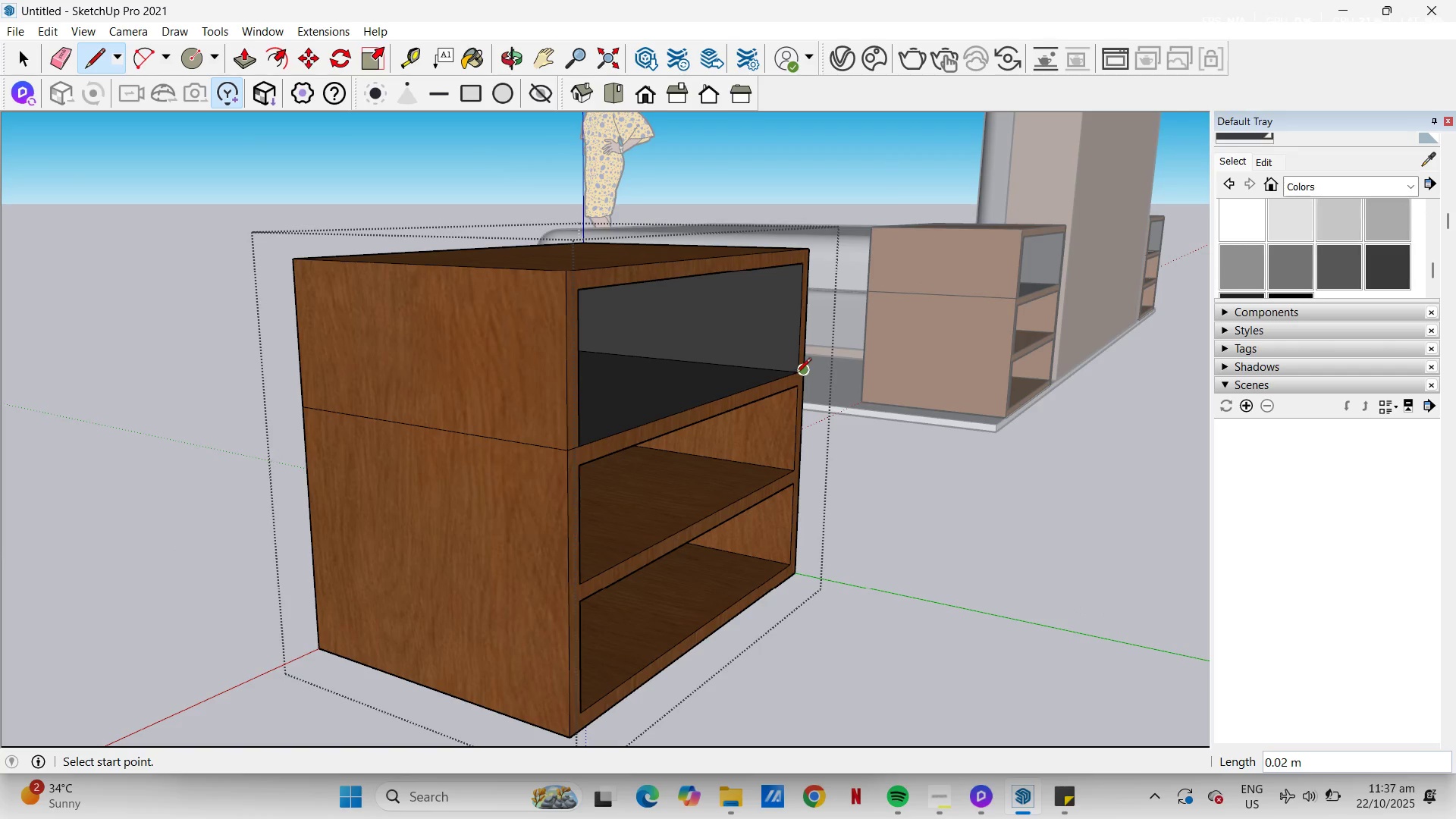 
left_click([795, 375])
 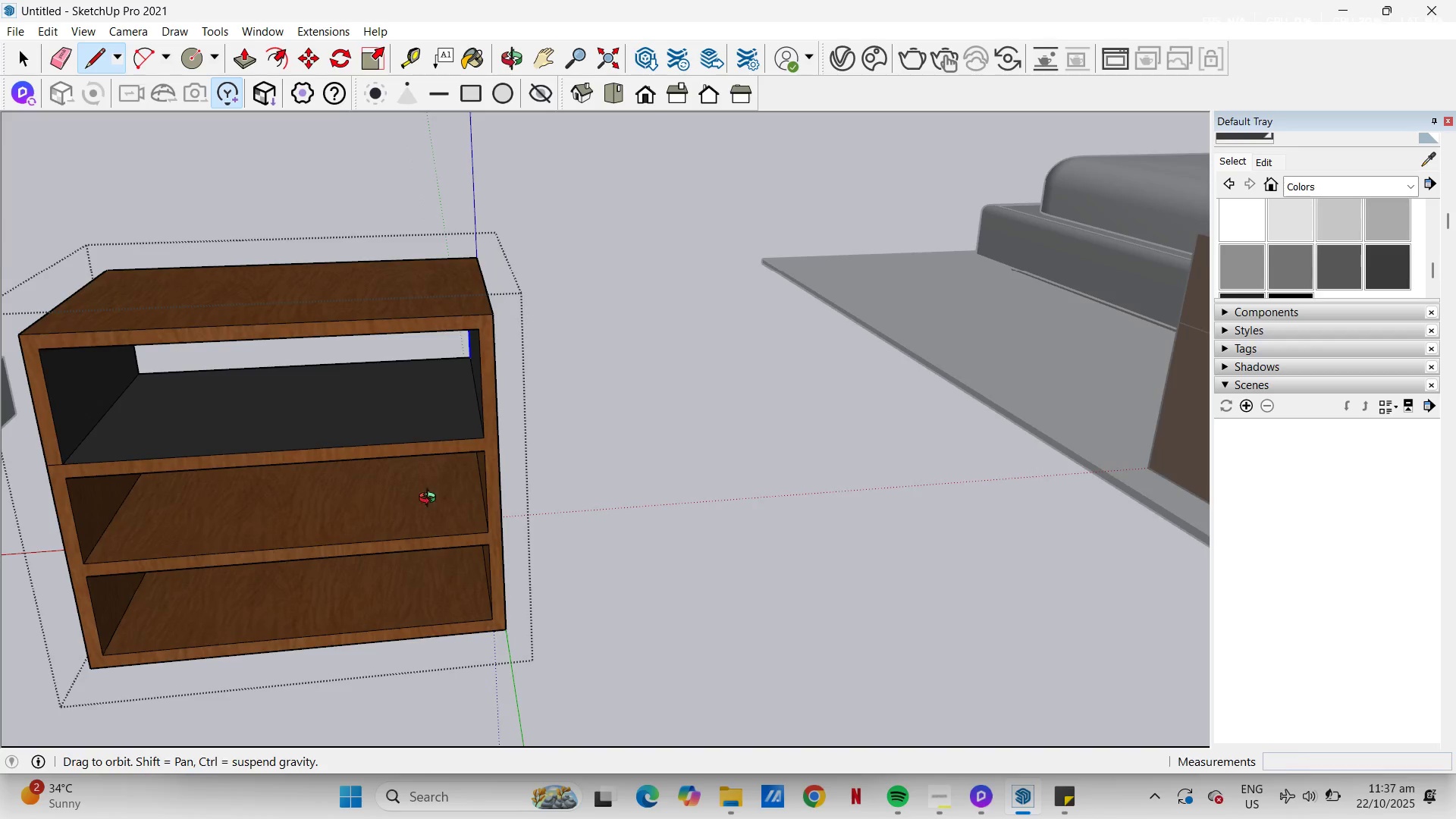 
scroll: coordinate [519, 438], scroll_direction: up, amount: 2.0
 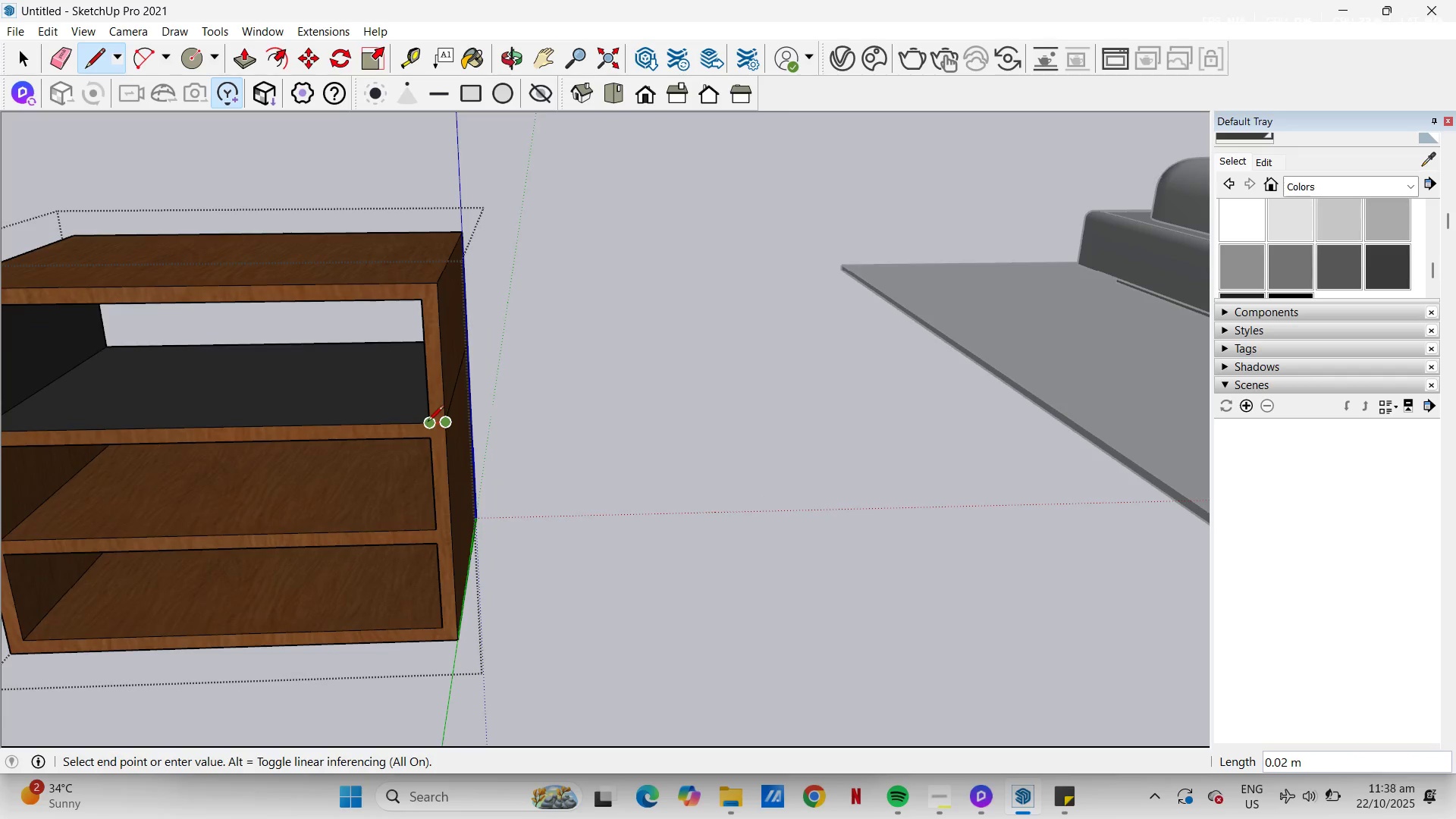 
left_click([428, 422])
 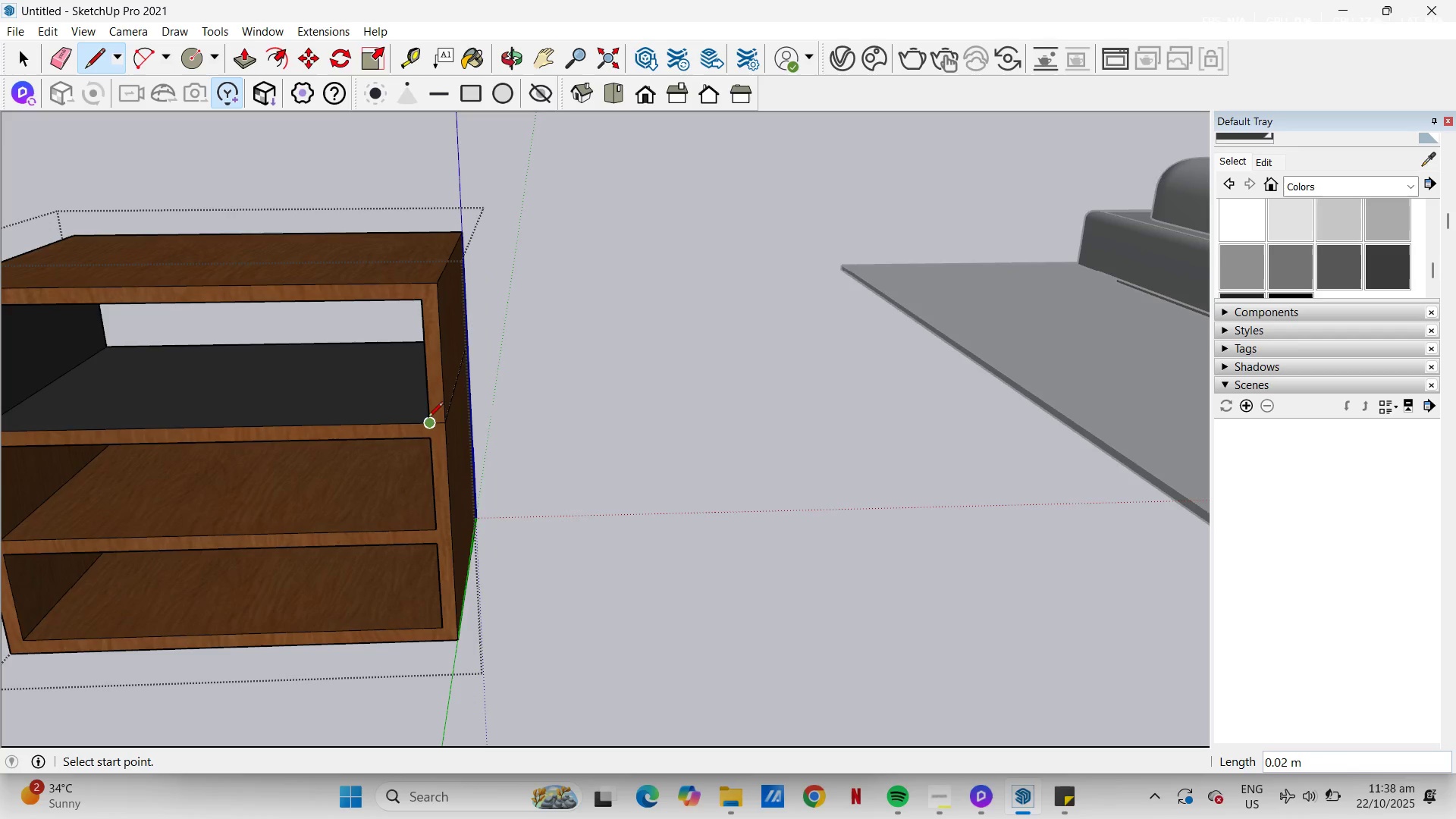 
key(Space)
 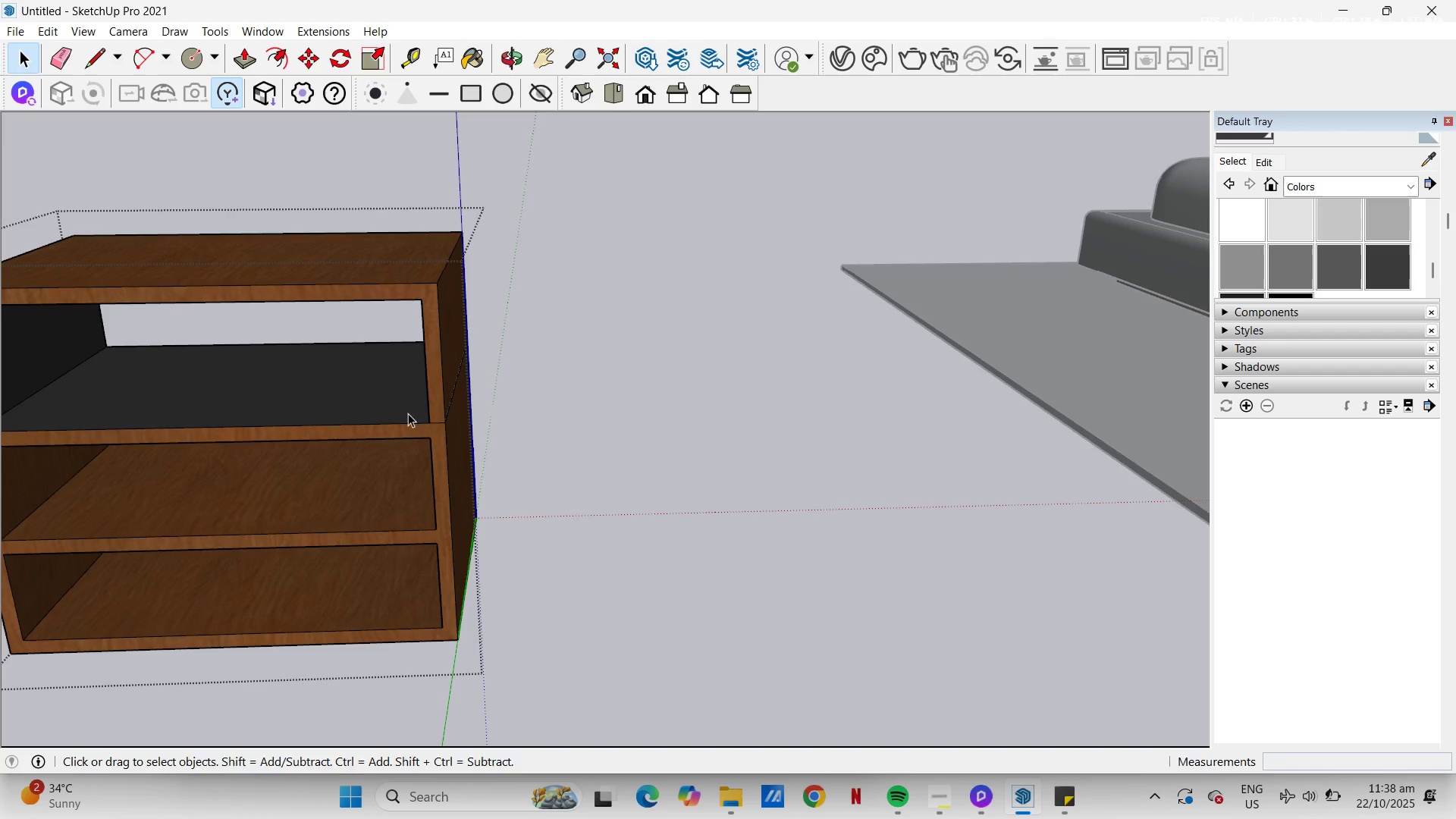 
key(H)
 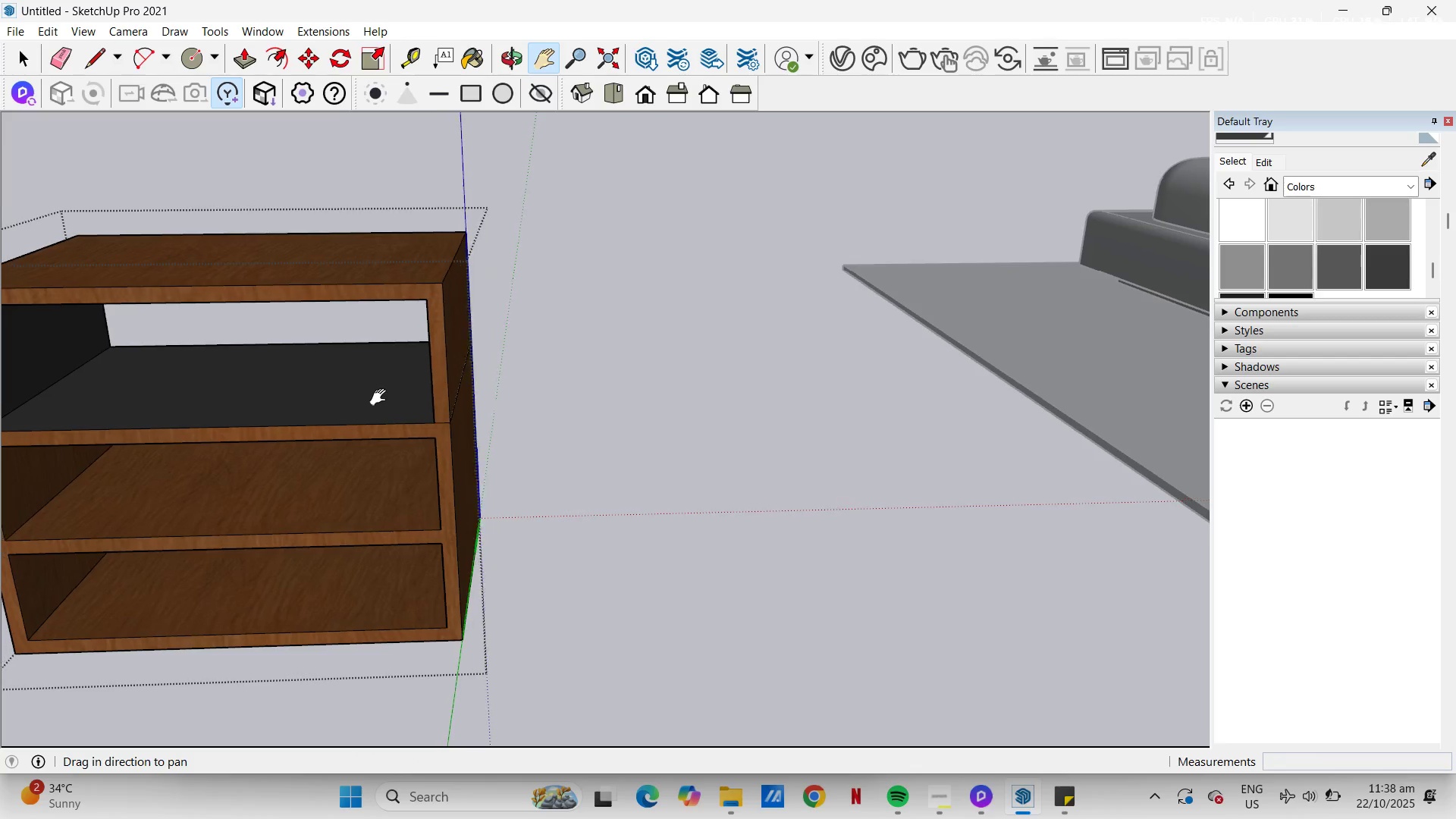 
left_click_drag(start_coordinate=[377, 397], to_coordinate=[559, 432])
 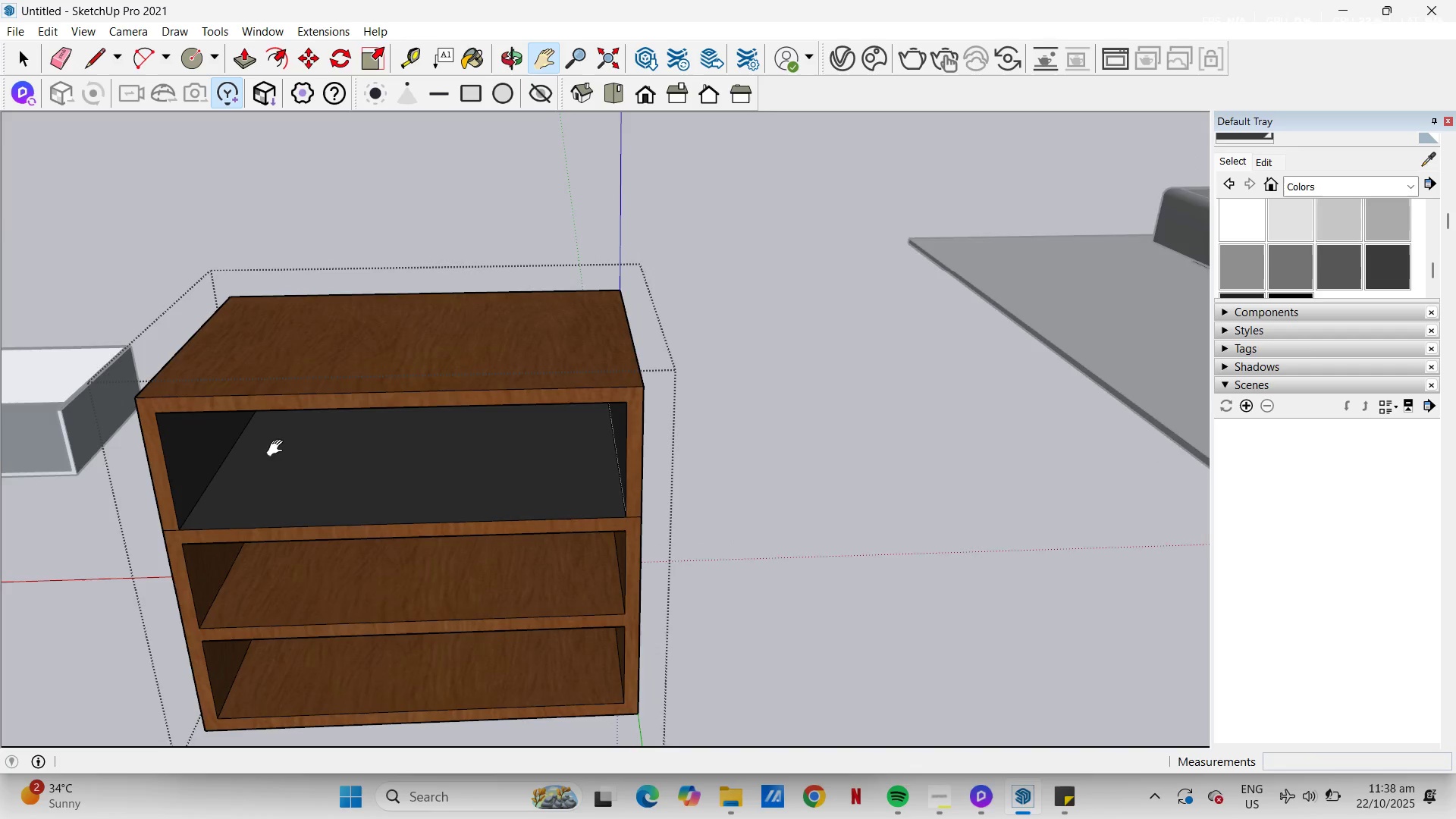 
scroll: coordinate [187, 504], scroll_direction: up, amount: 3.0
 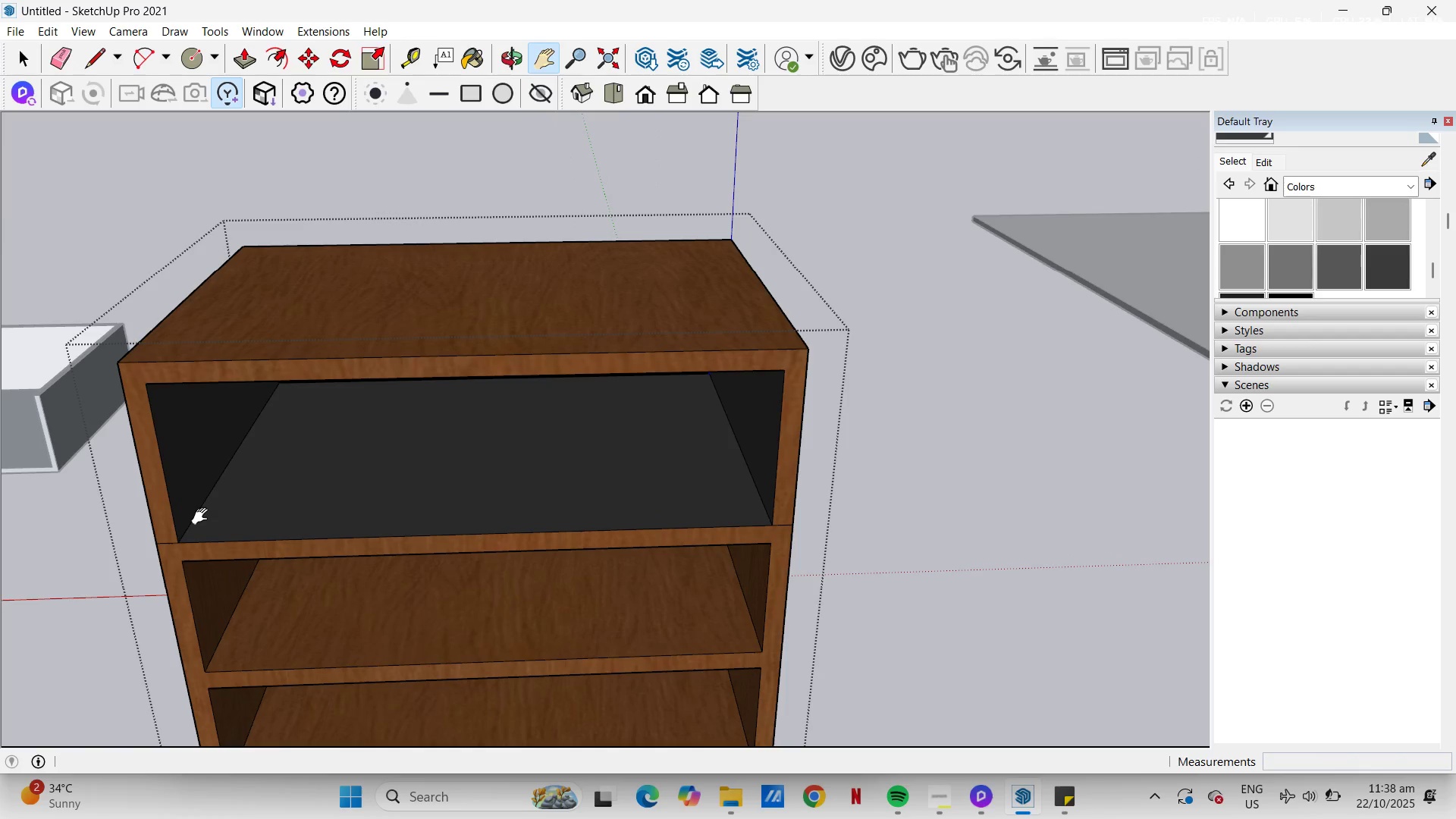 
key(Space)
 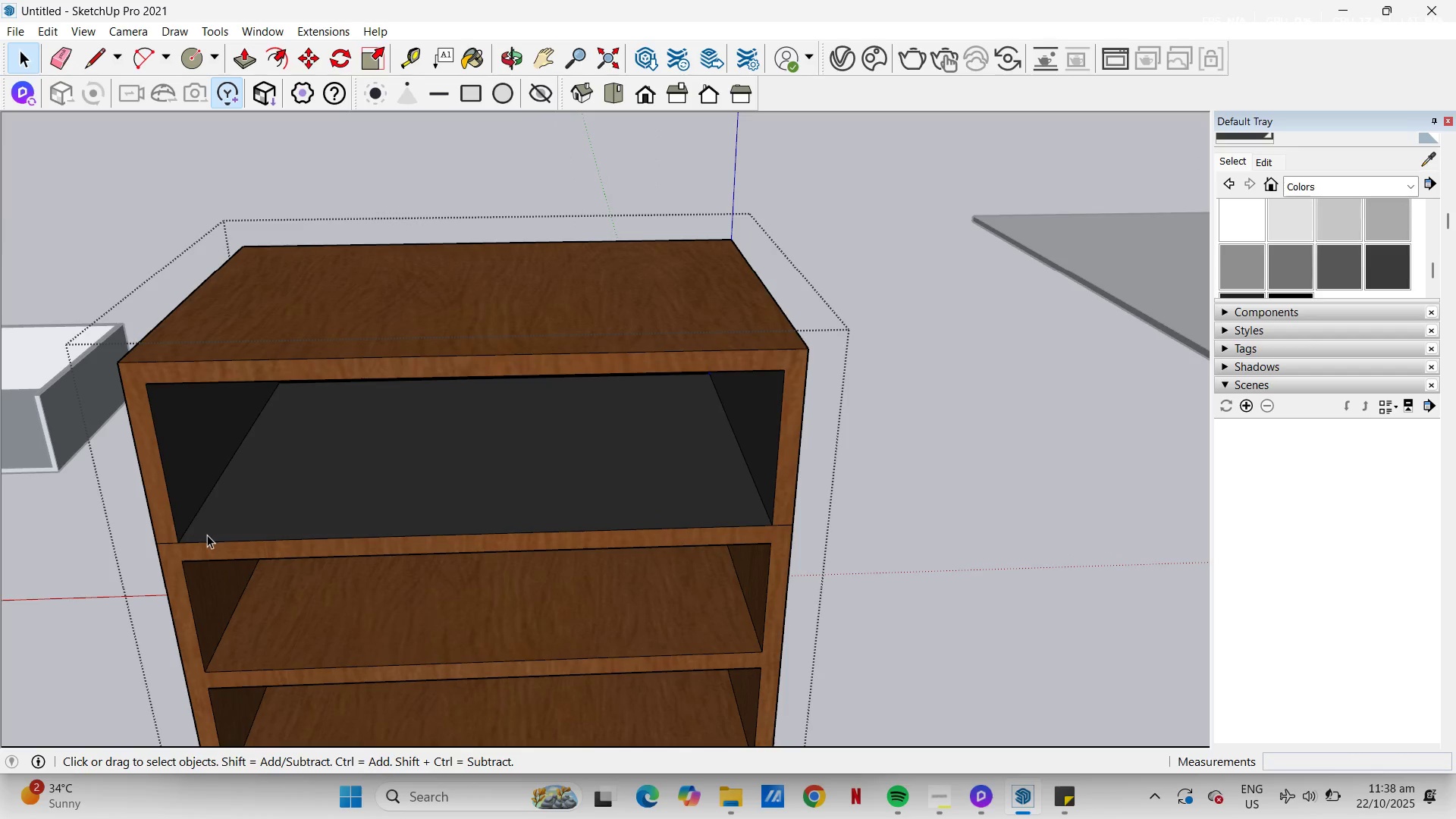 
left_click([207, 535])
 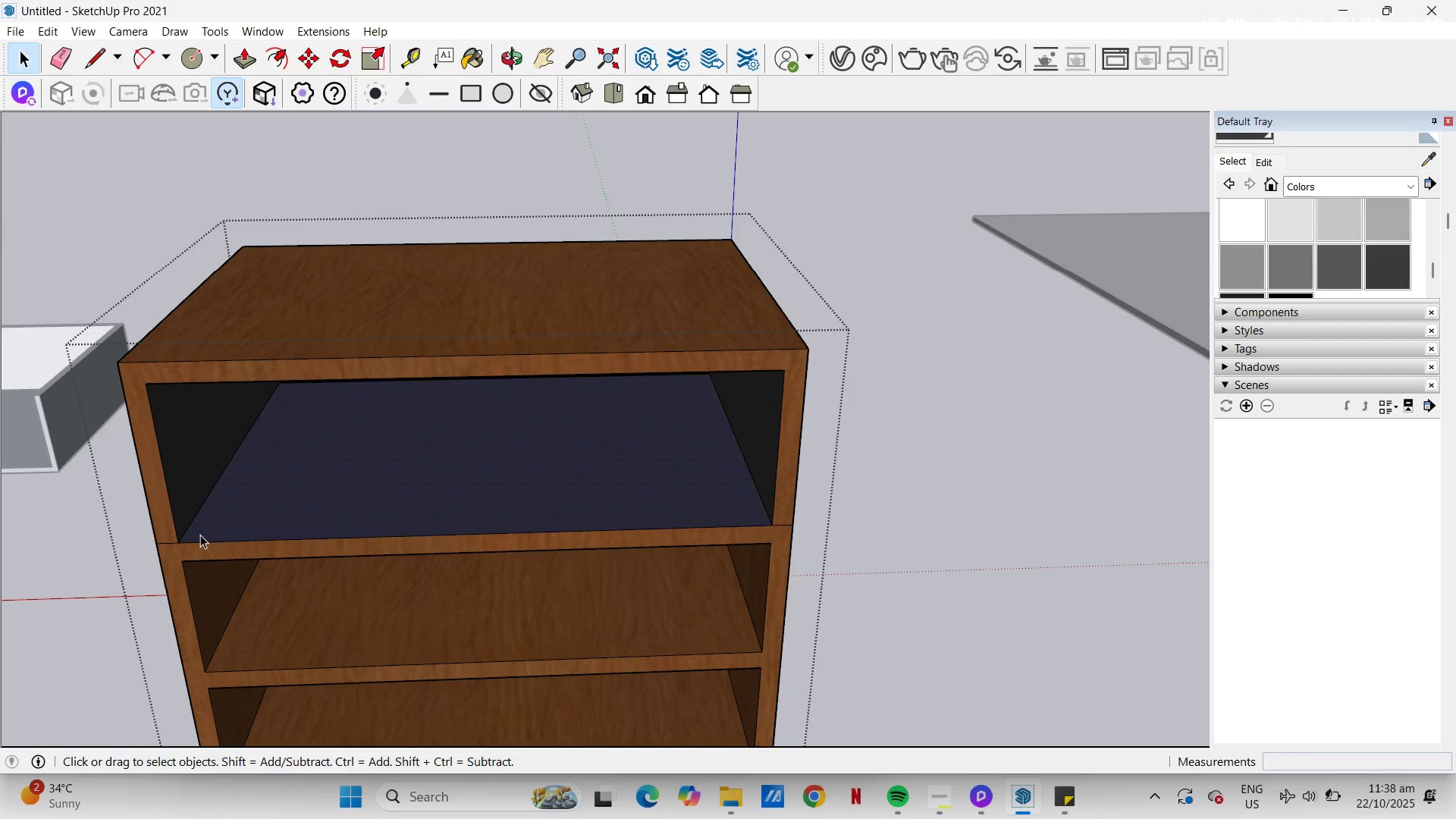 
key(T)
 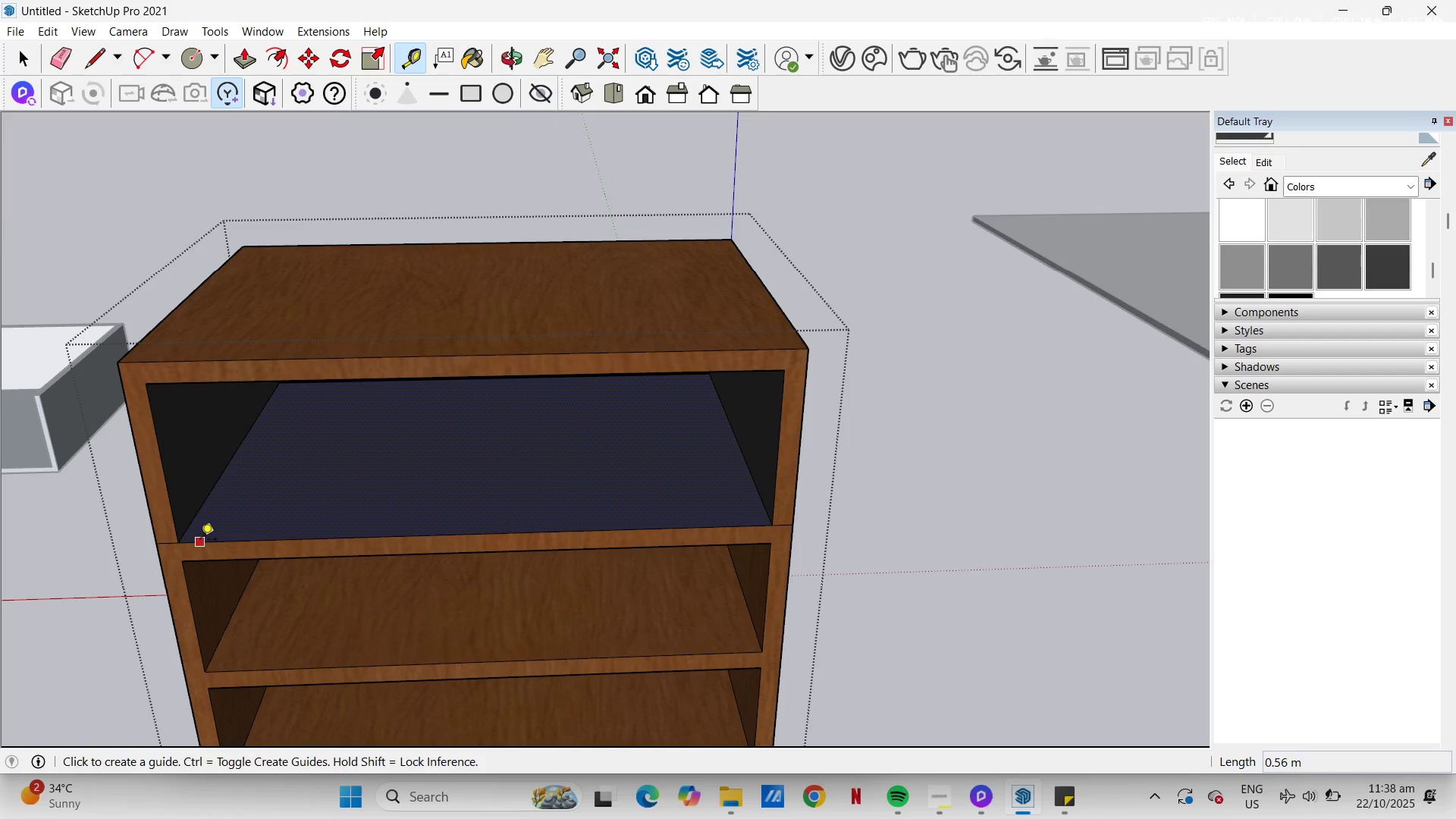 
left_click_drag(start_coordinate=[200, 541], to_coordinate=[200, 532])
 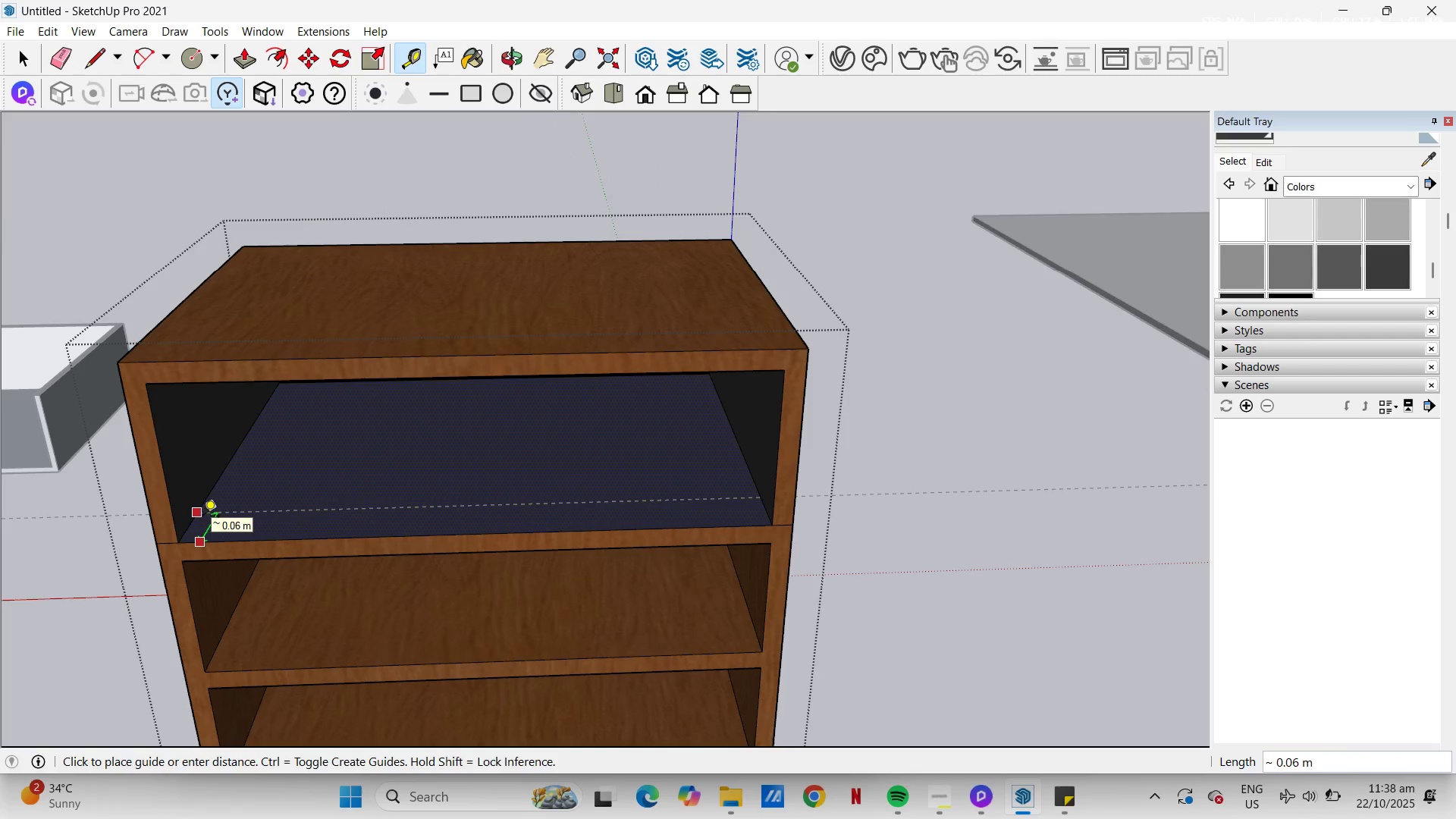 
key(NumpadDecimal)
 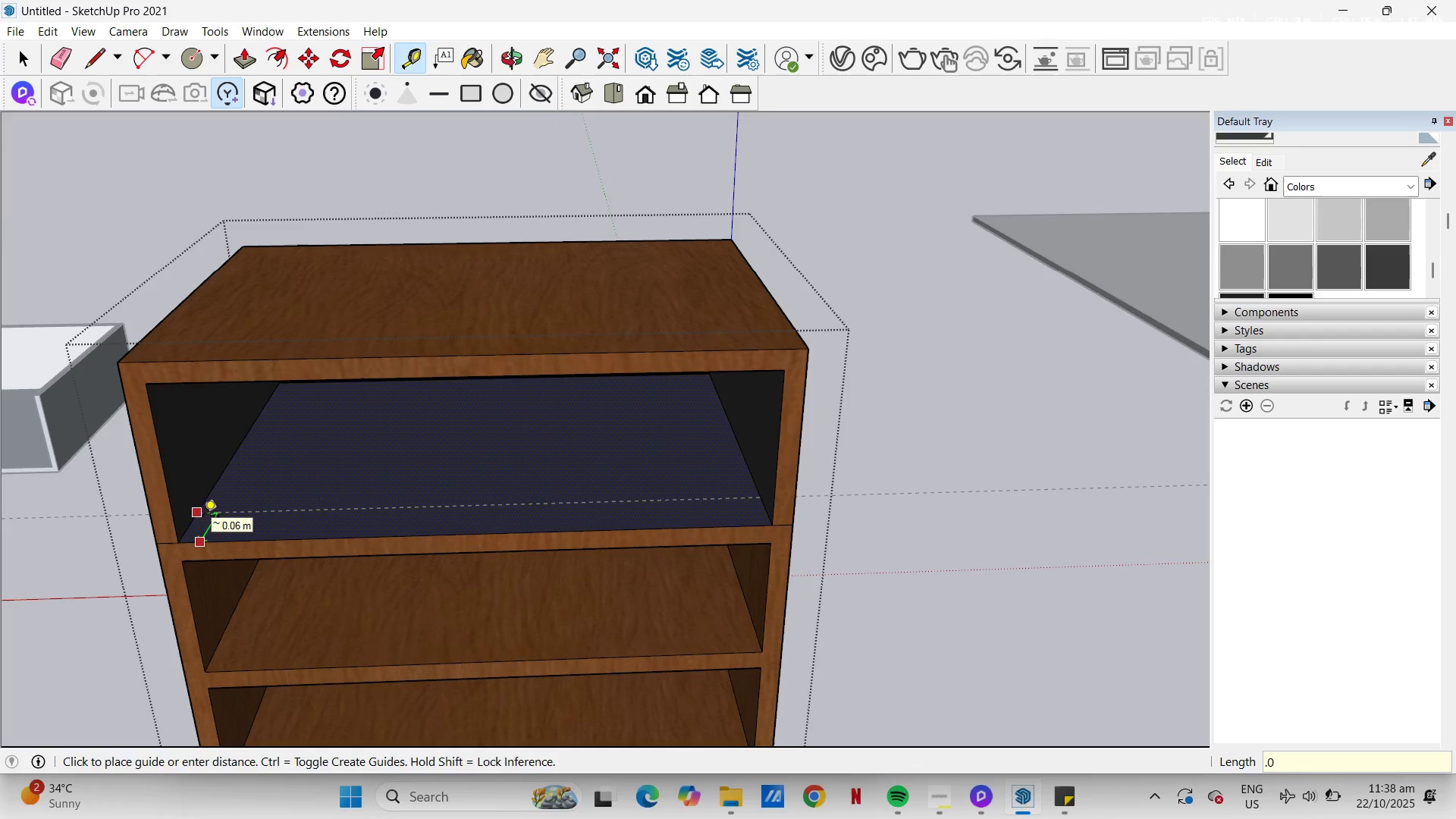 
key(Numpad0)
 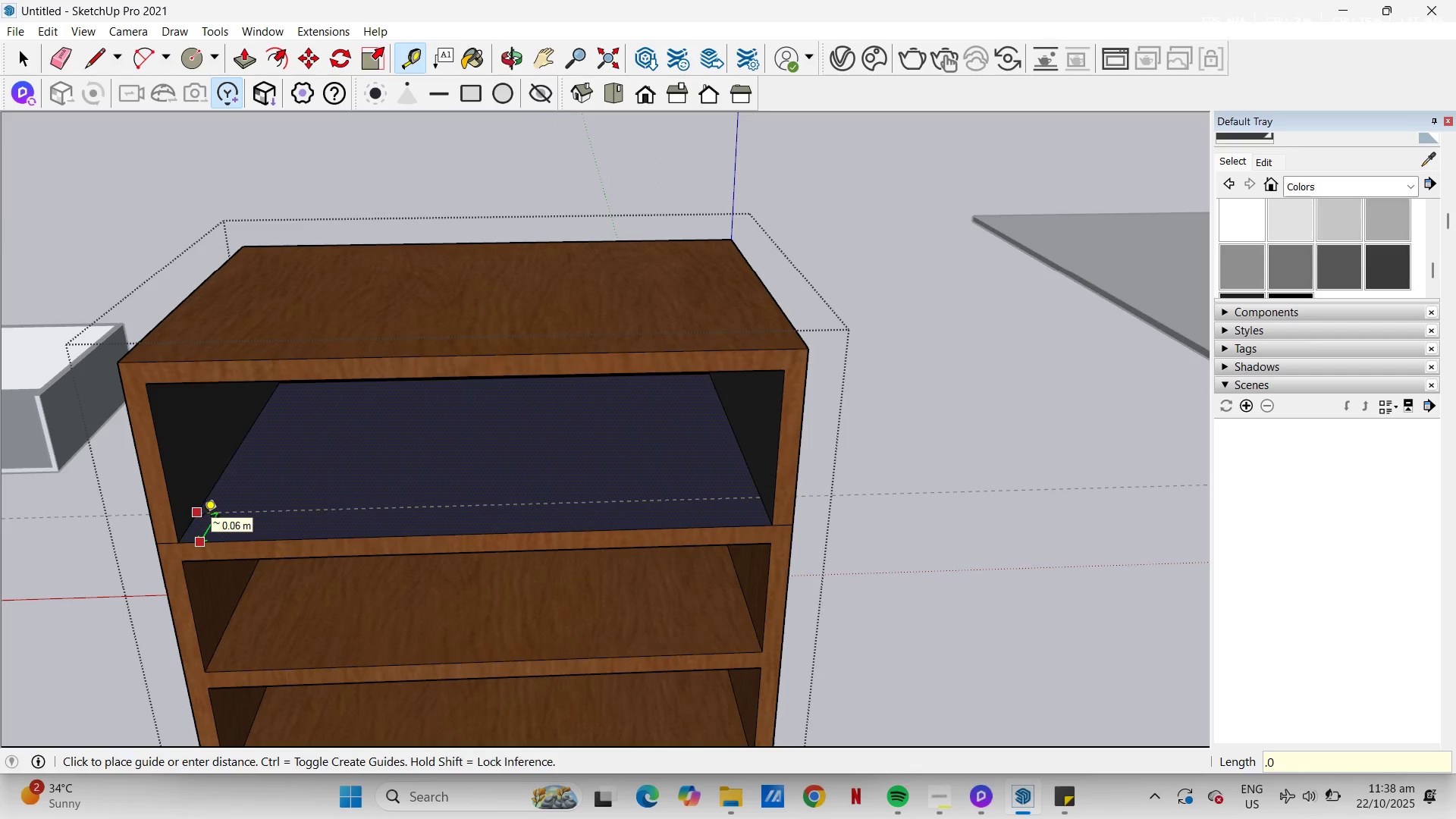 
key(Numpad0)
 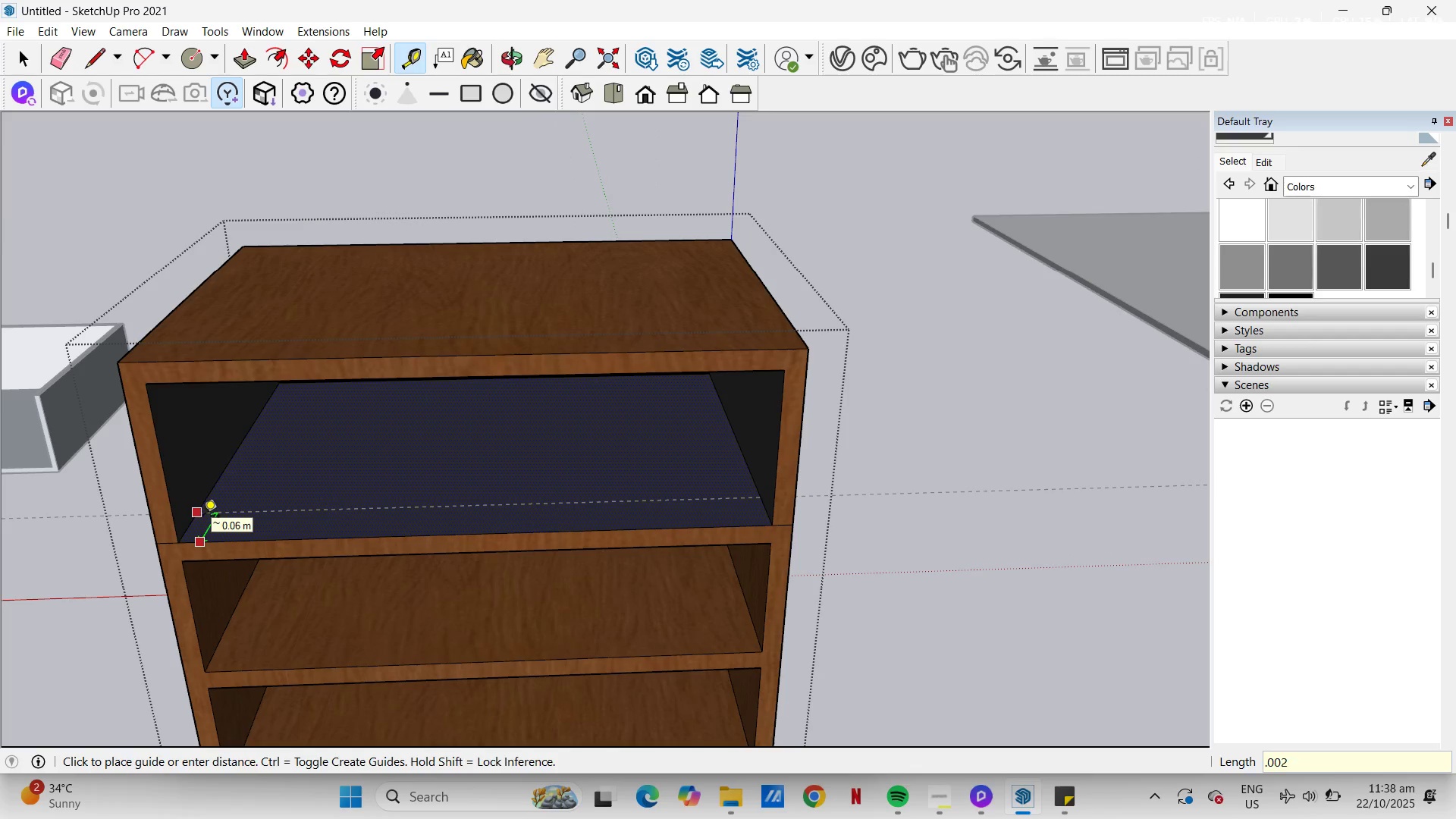 
key(Numpad2)
 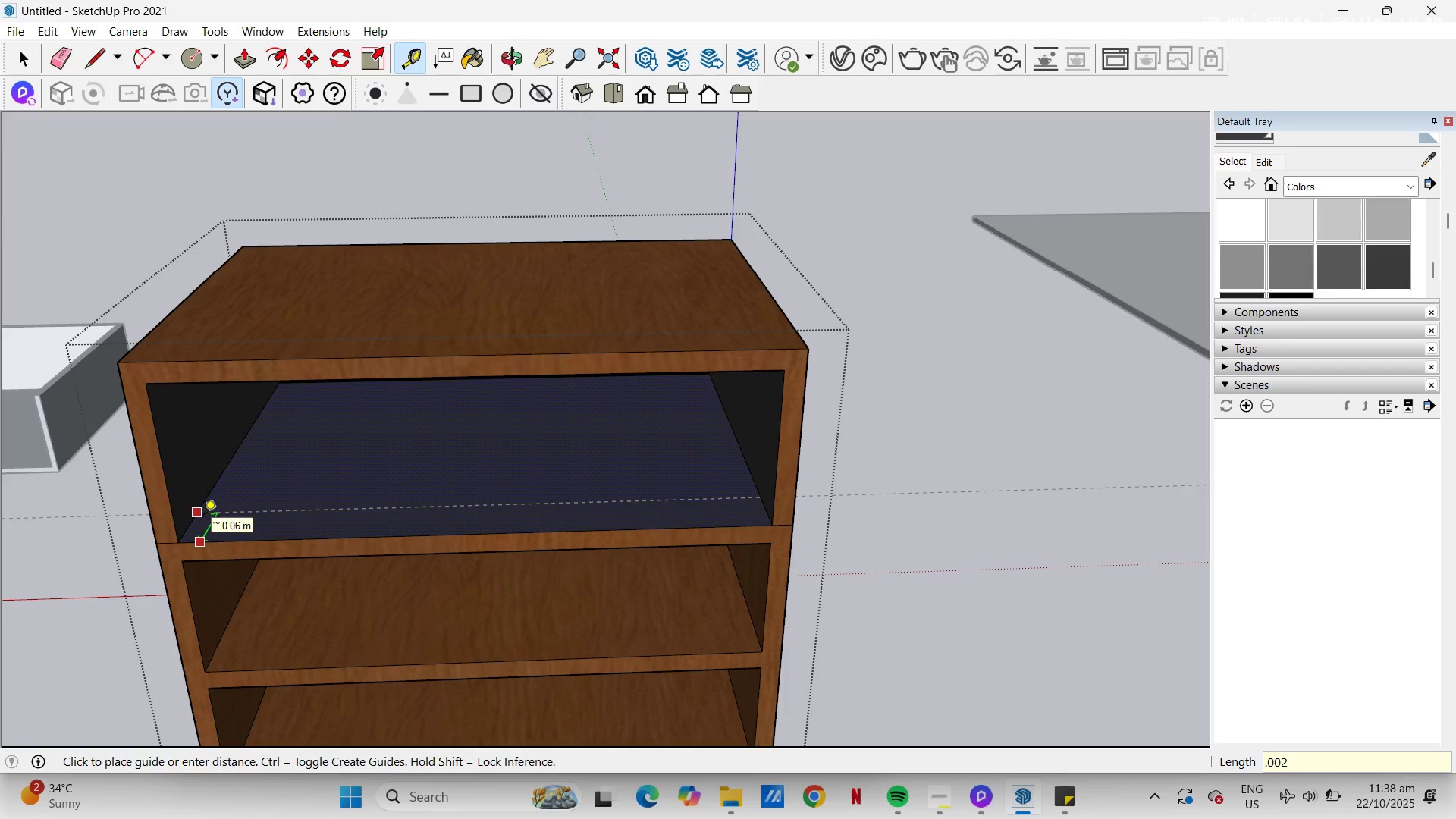 
key(NumpadEnter)
 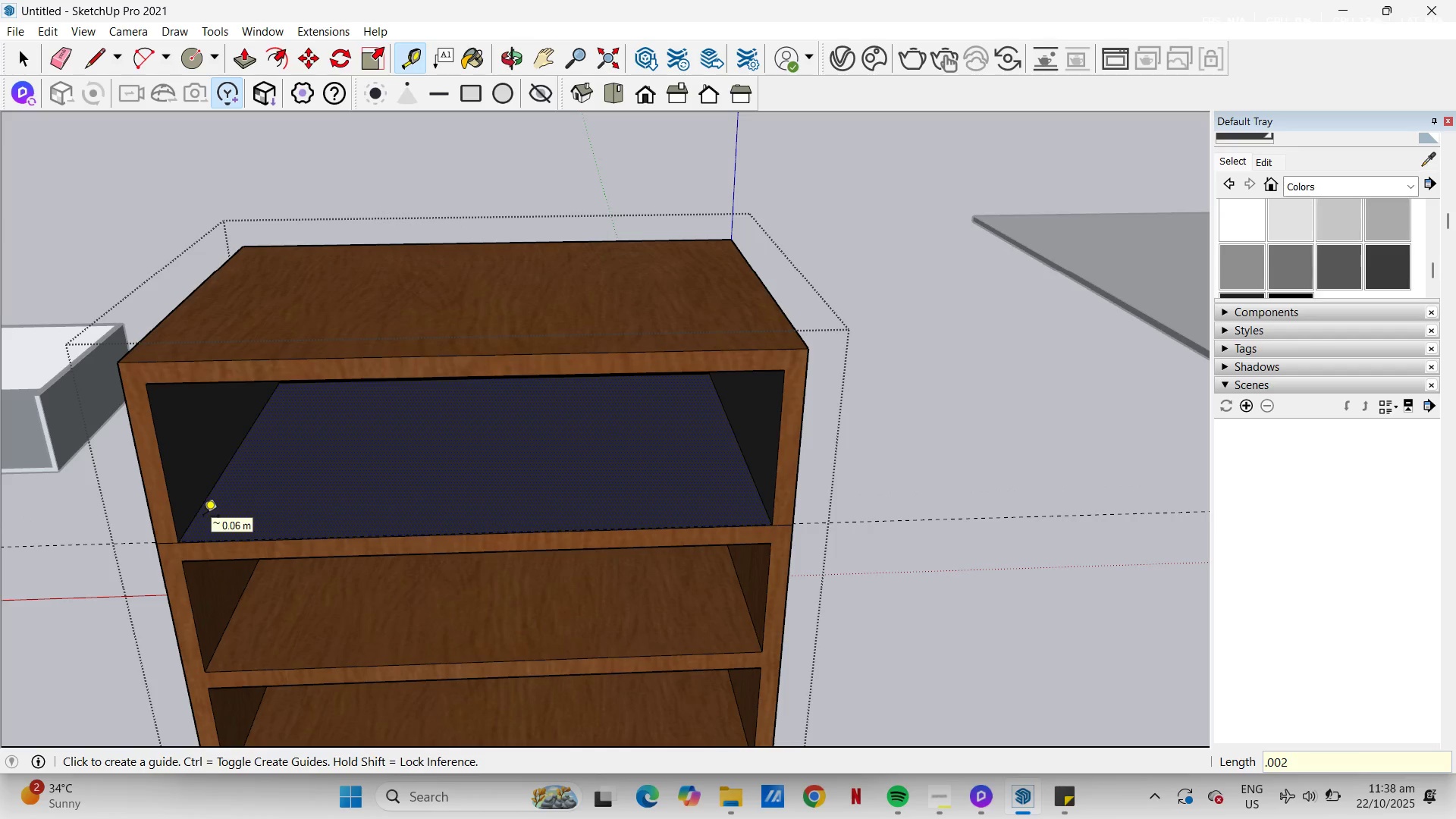 
key(Control+ControlLeft)
 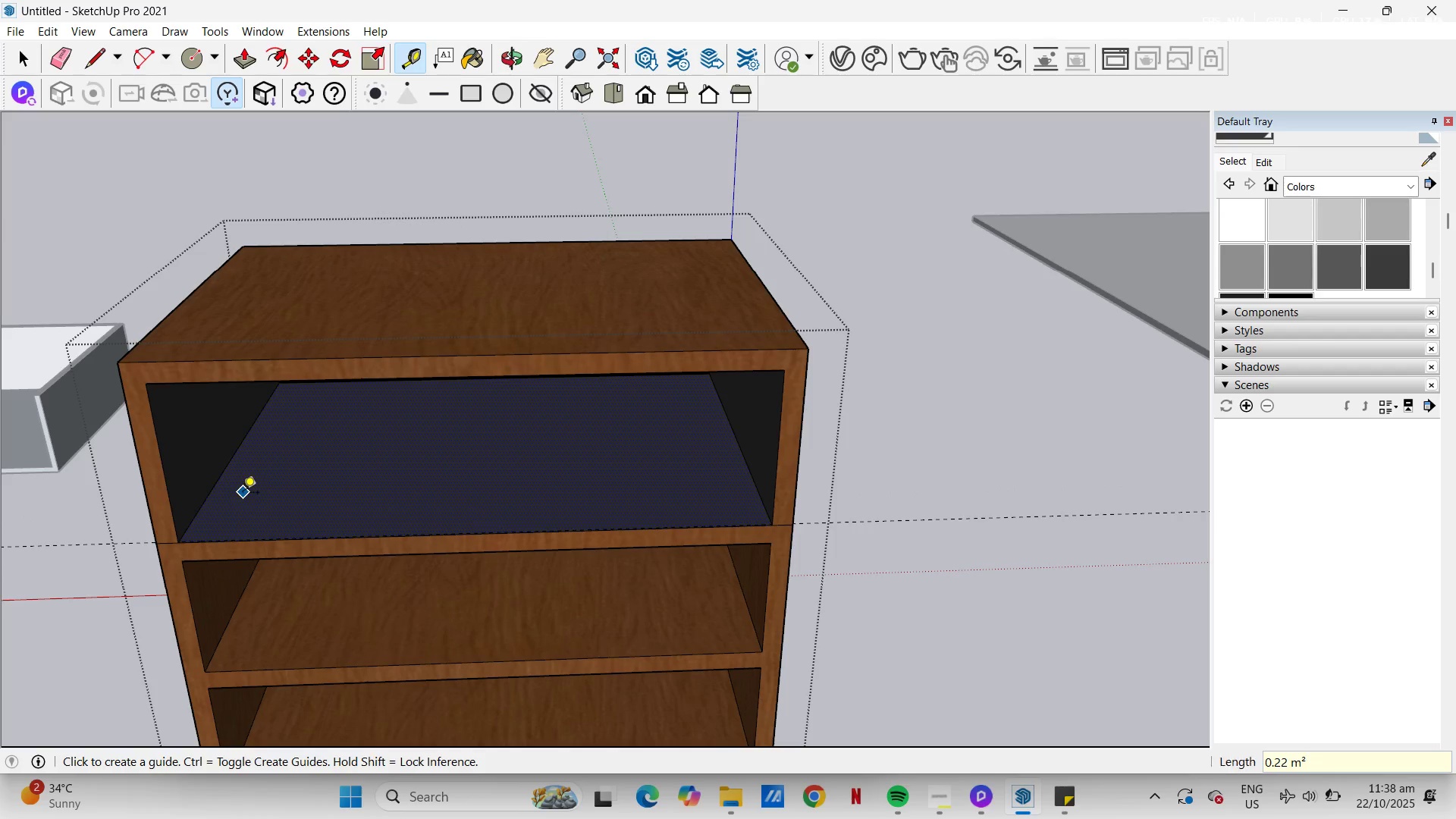 
key(Control+Z)
 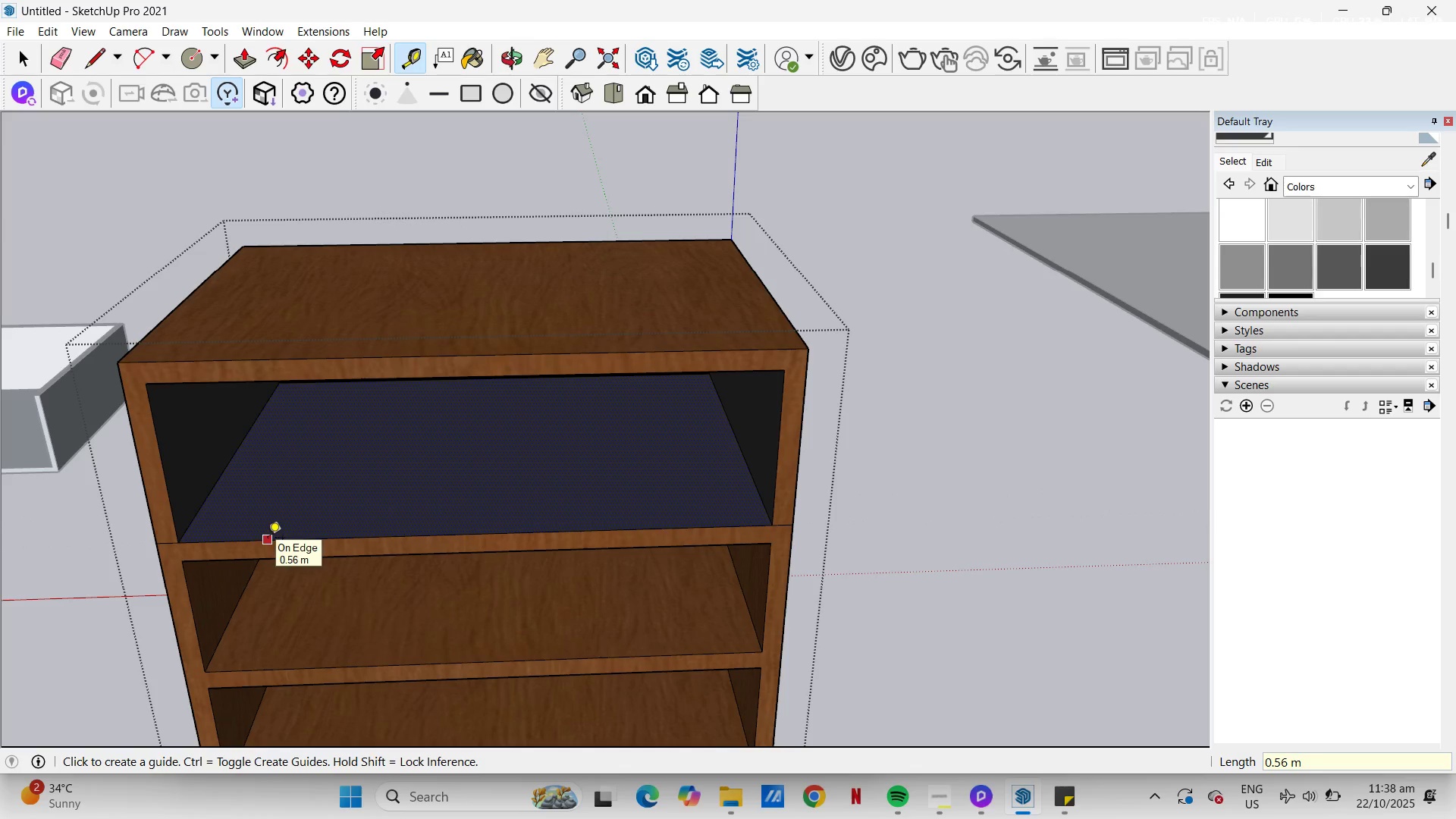 
left_click([268, 539])
 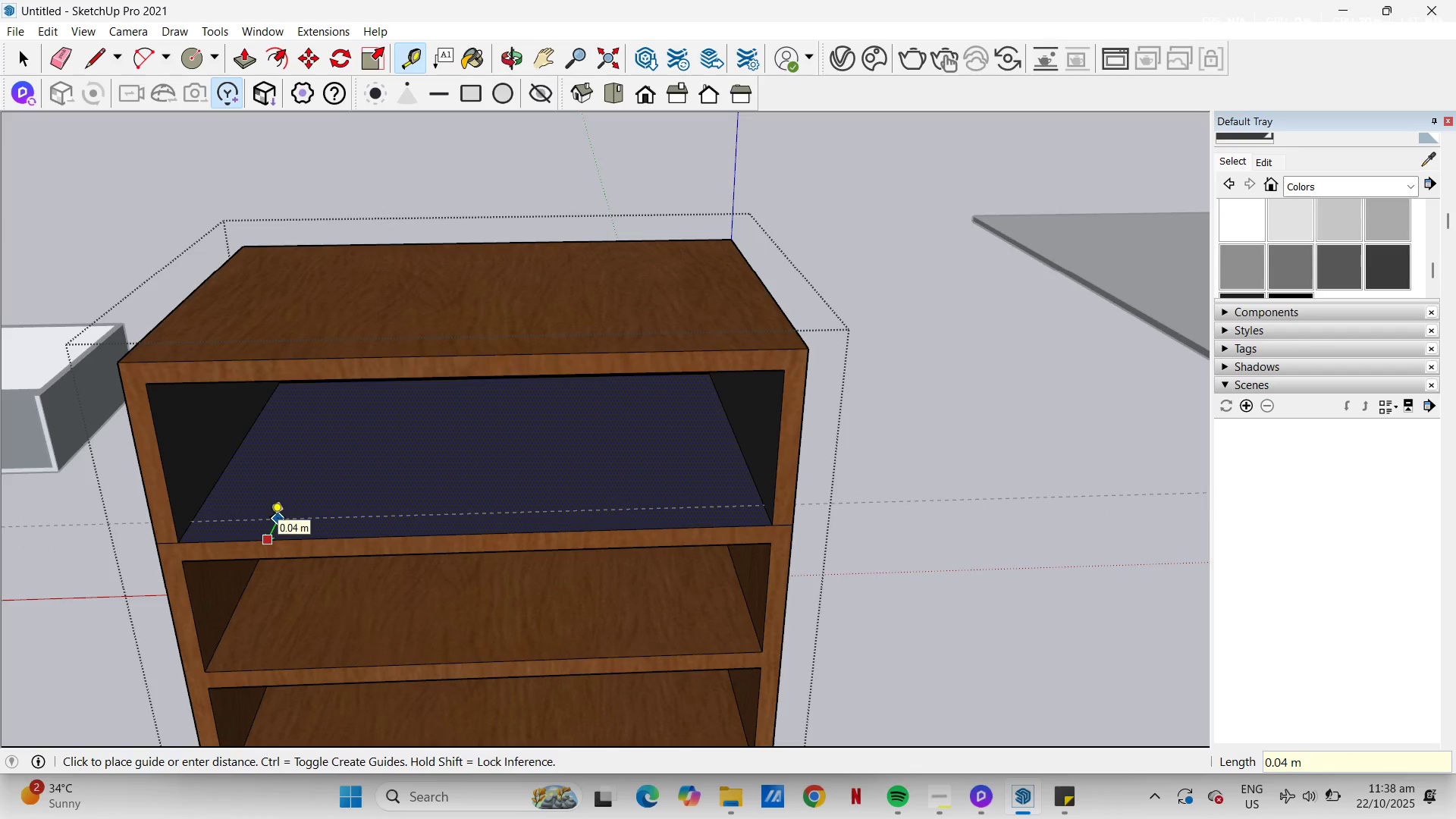 
key(NumpadDecimal)
 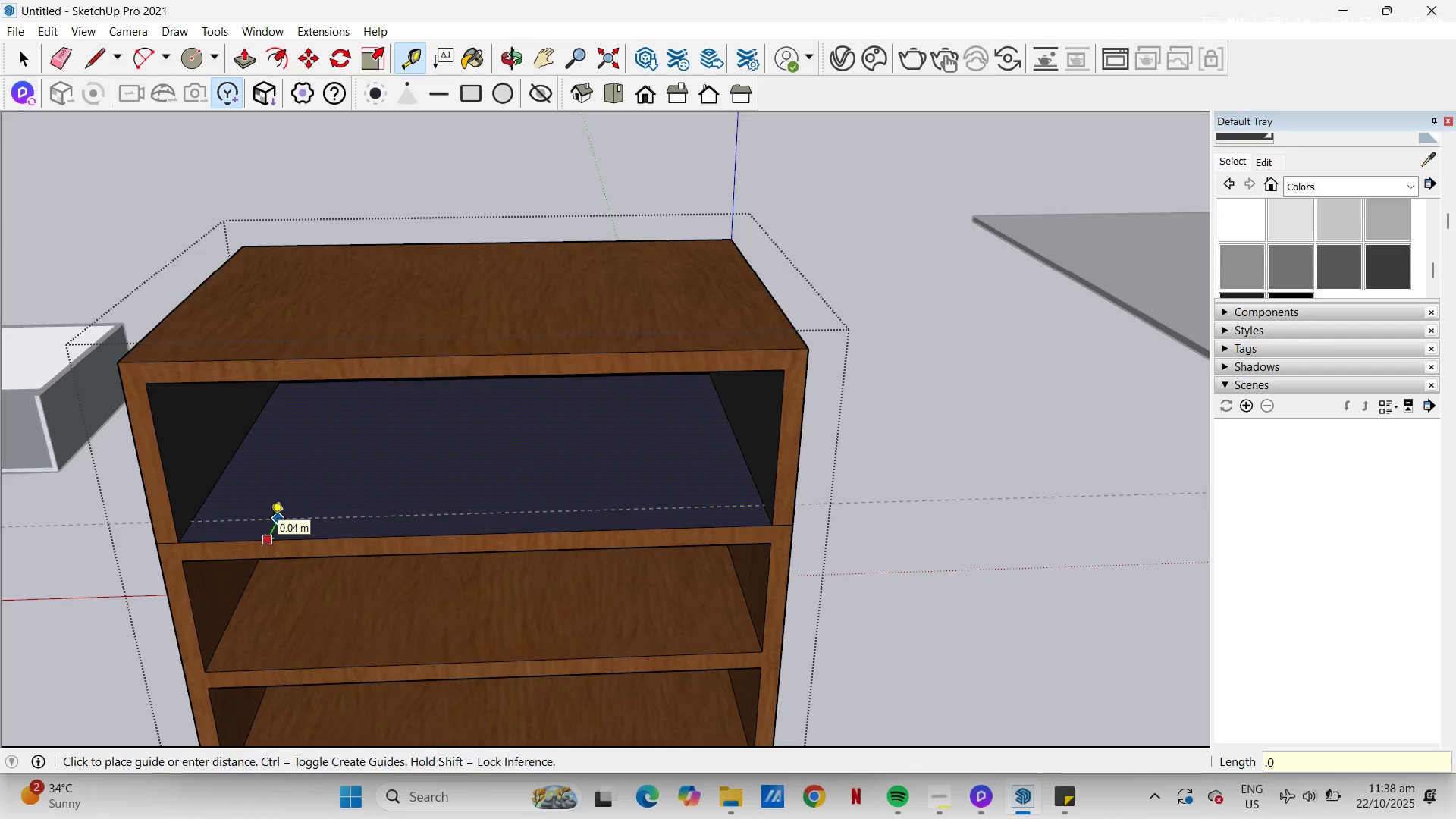 
key(Numpad0)
 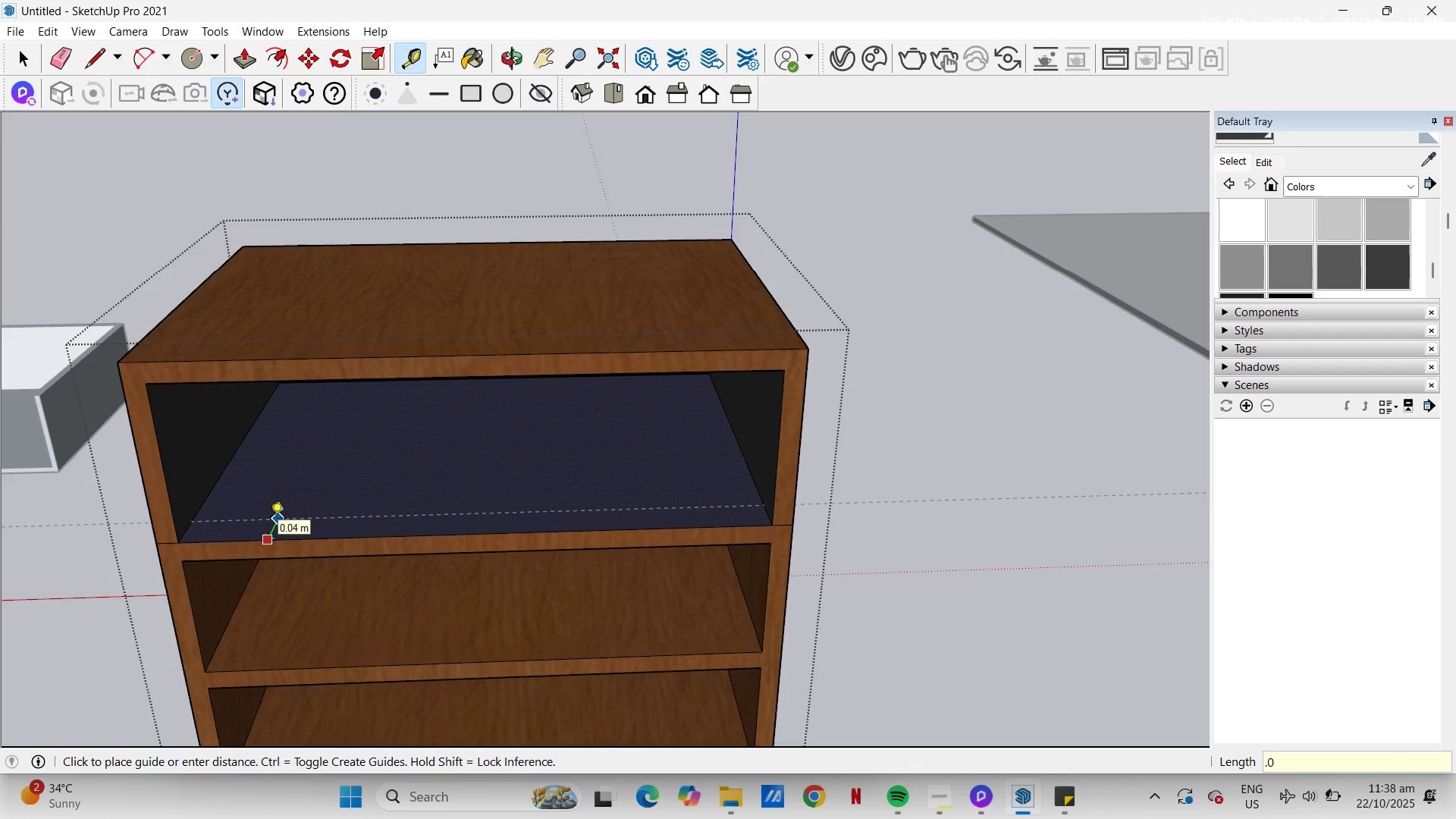 
key(Numpad2)
 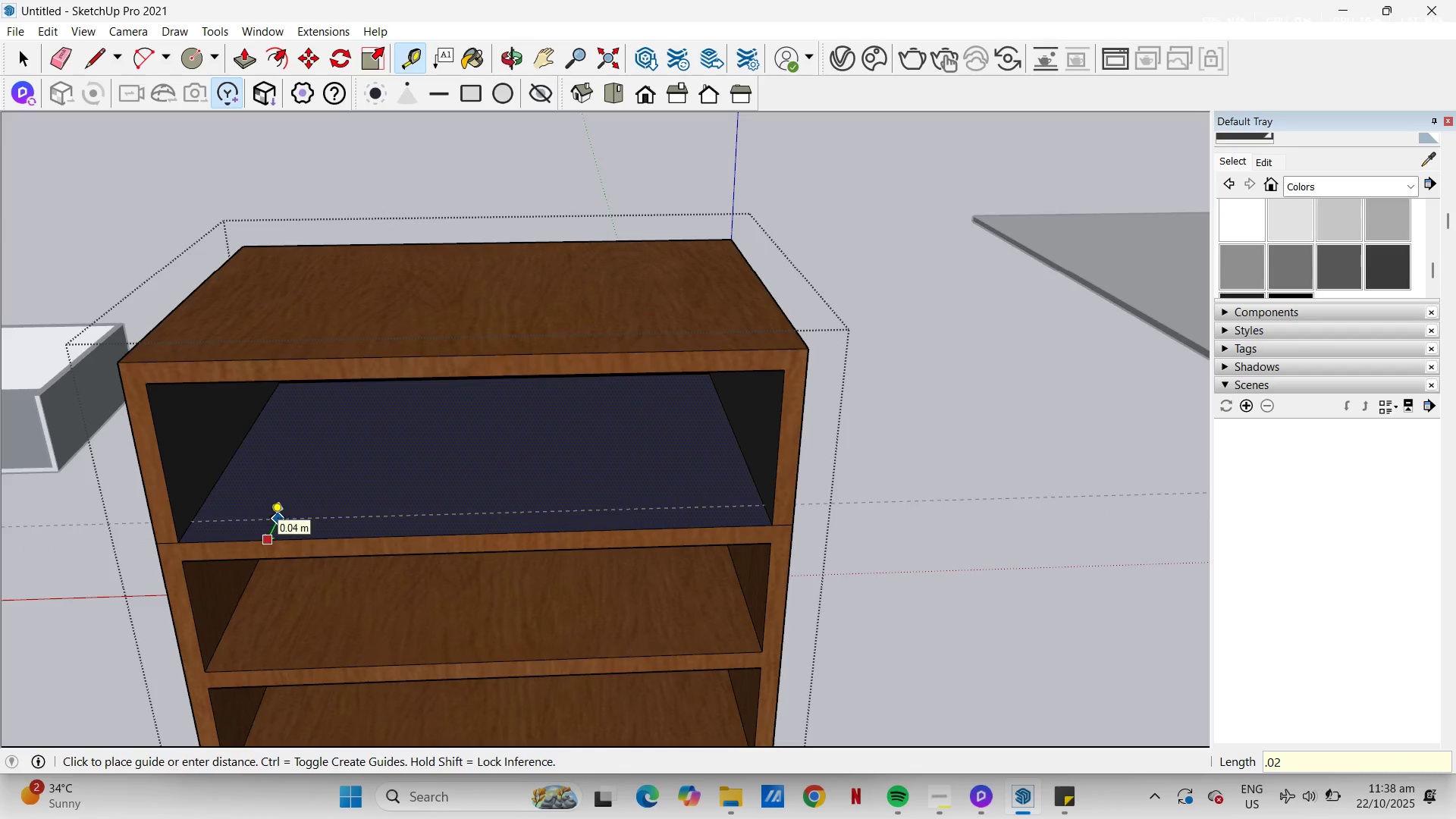 
key(NumpadEnter)
 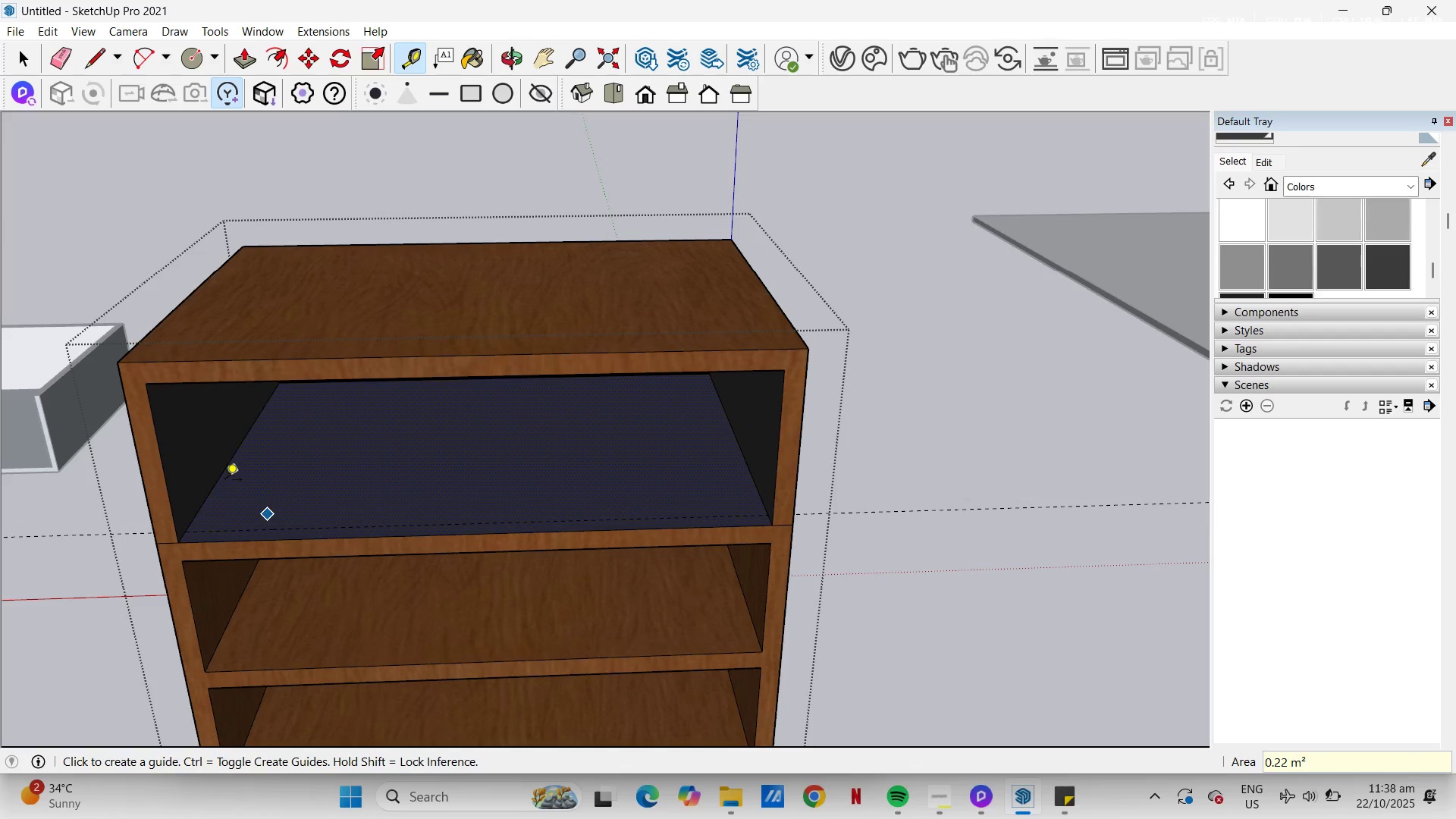 
key(L)
 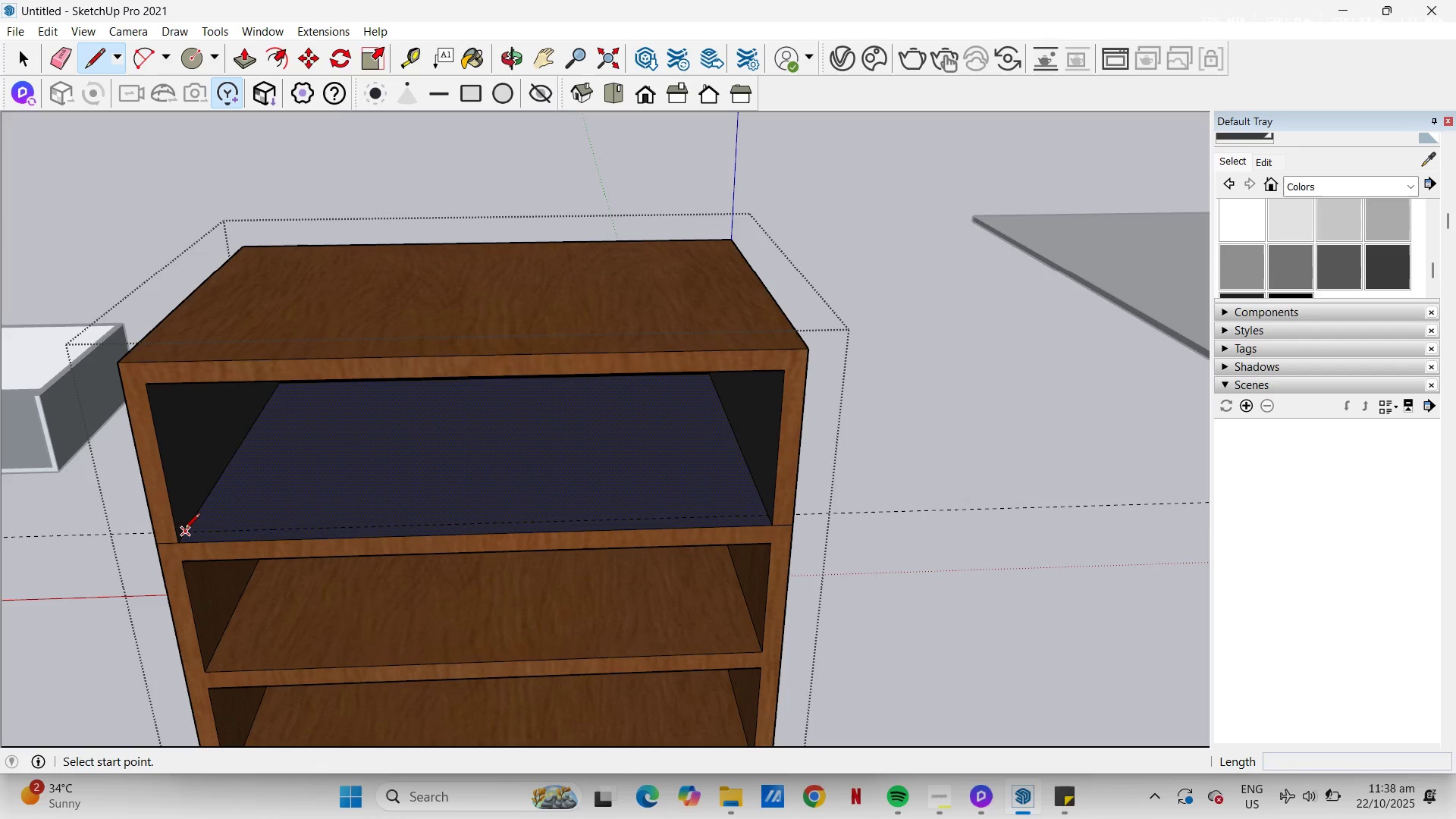 
left_click([185, 530])
 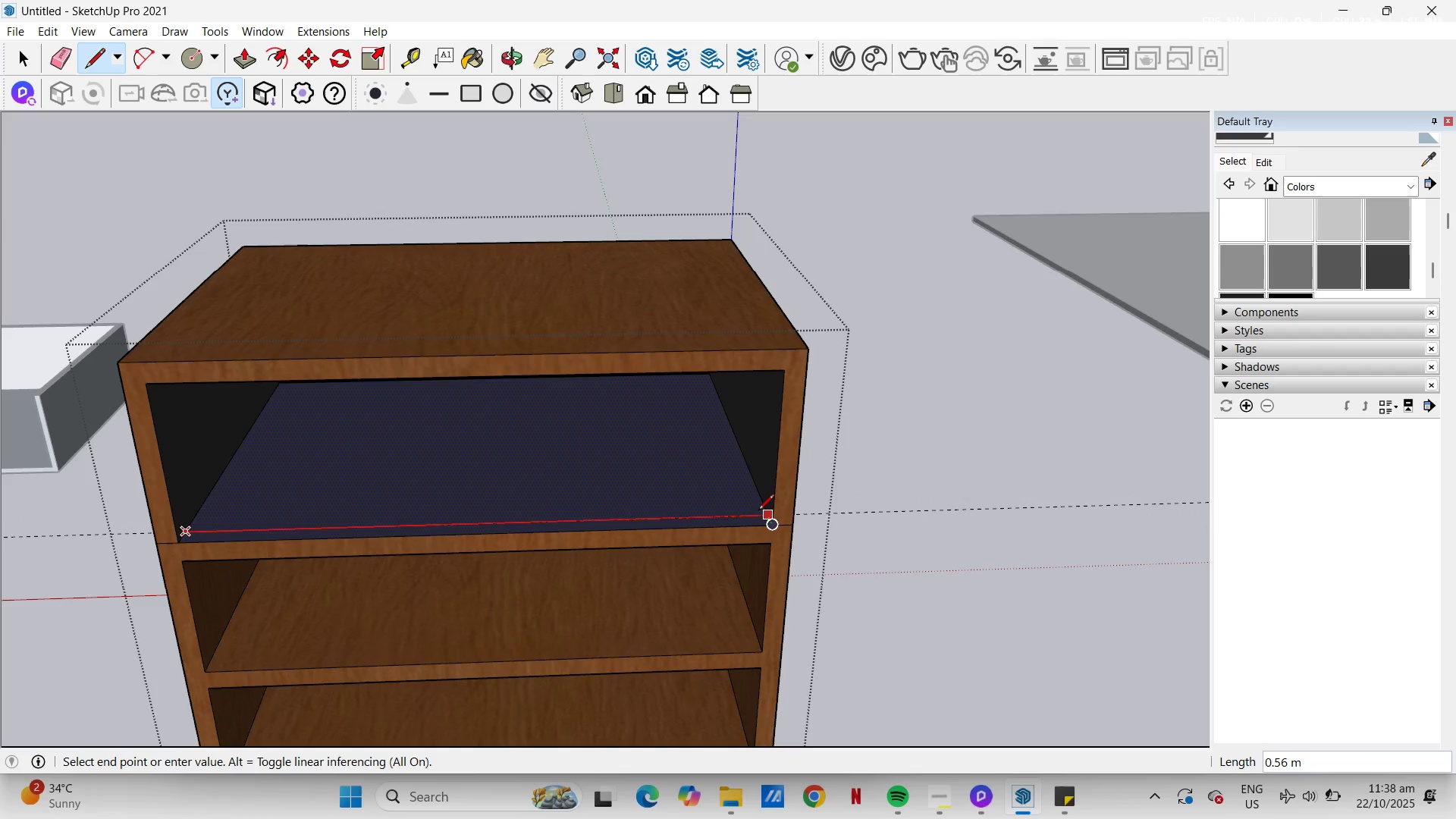 
left_click([759, 511])
 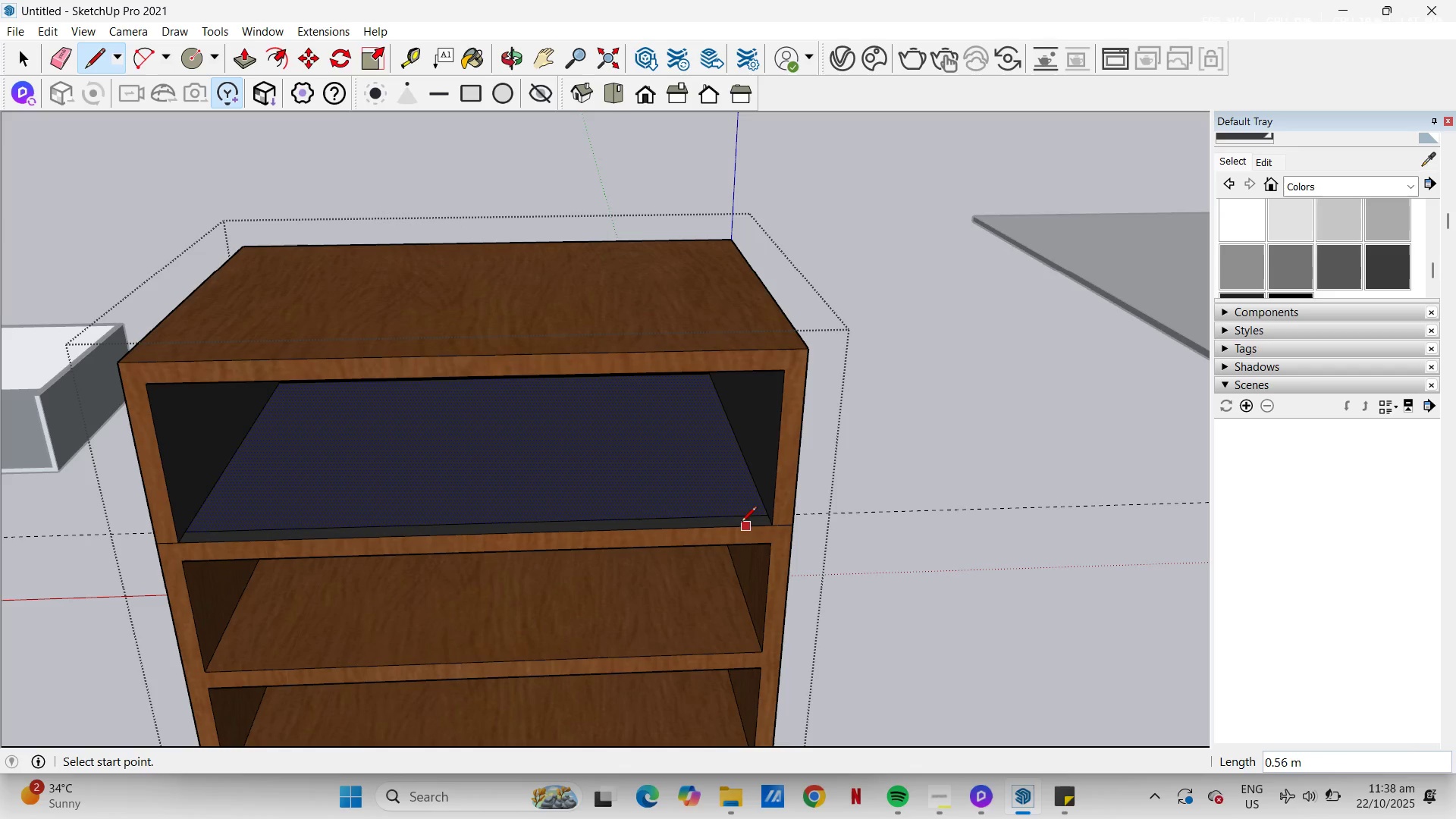 
key(P)
 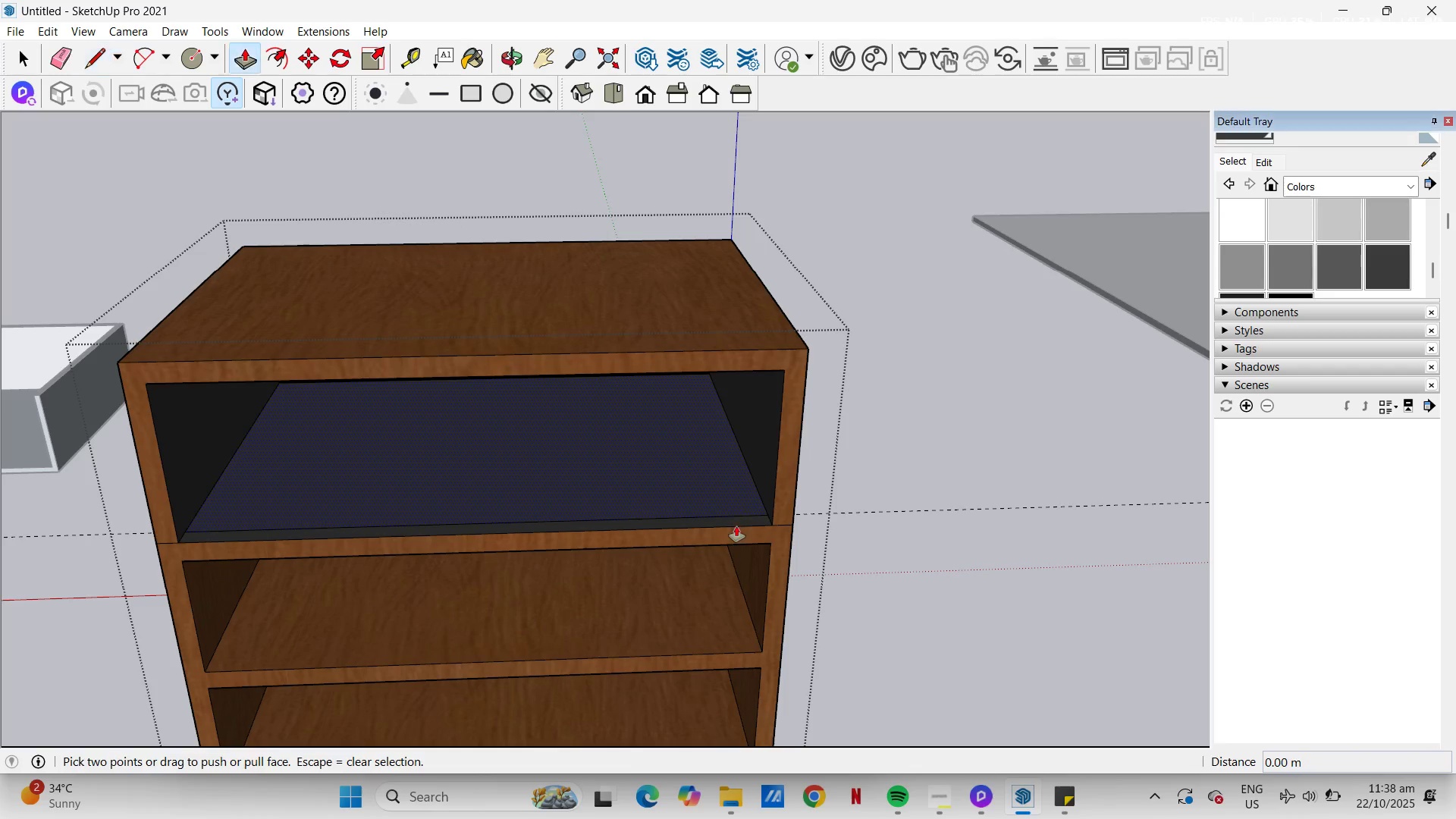 
key(Space)
 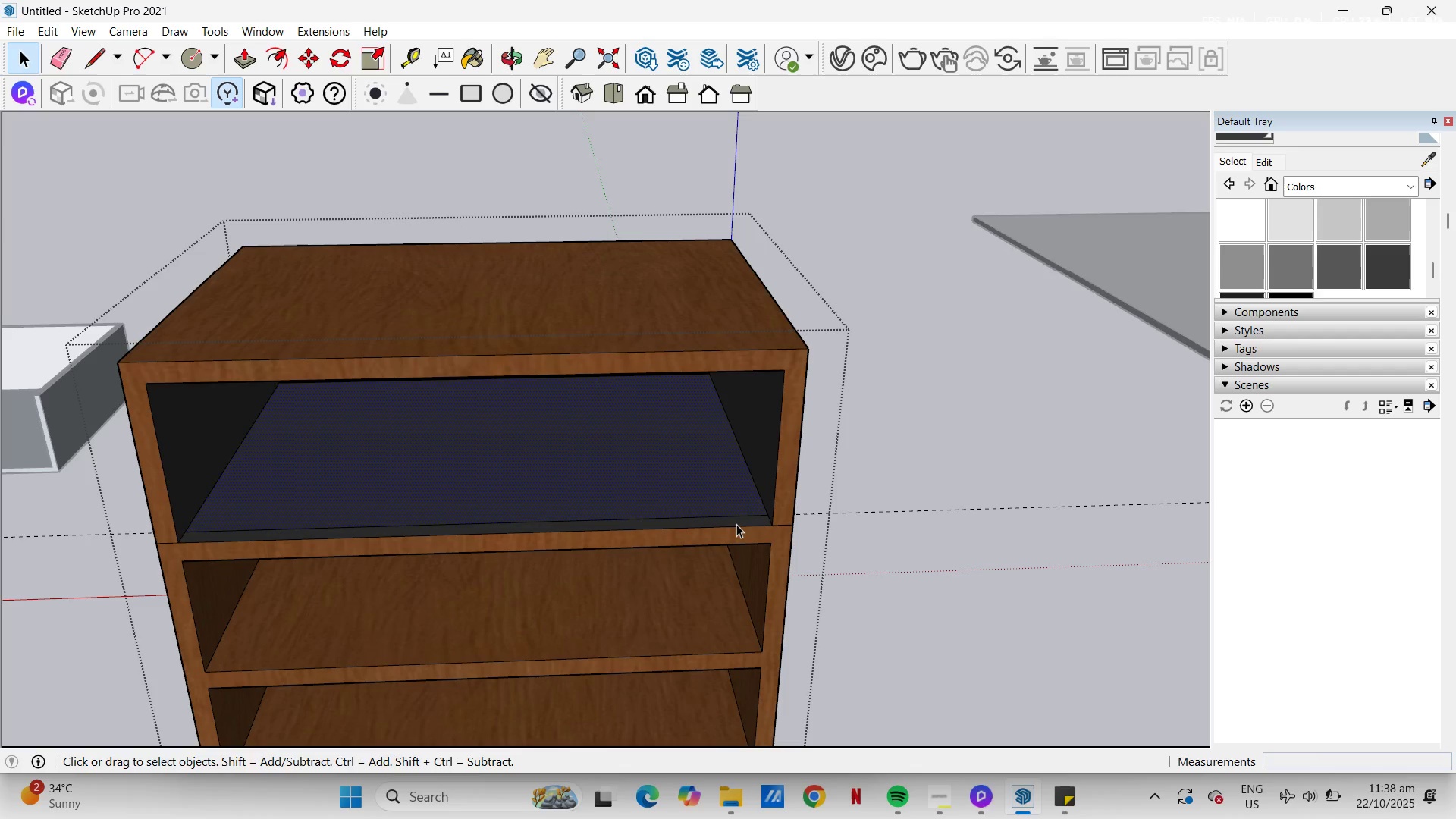 
left_click([736, 524])
 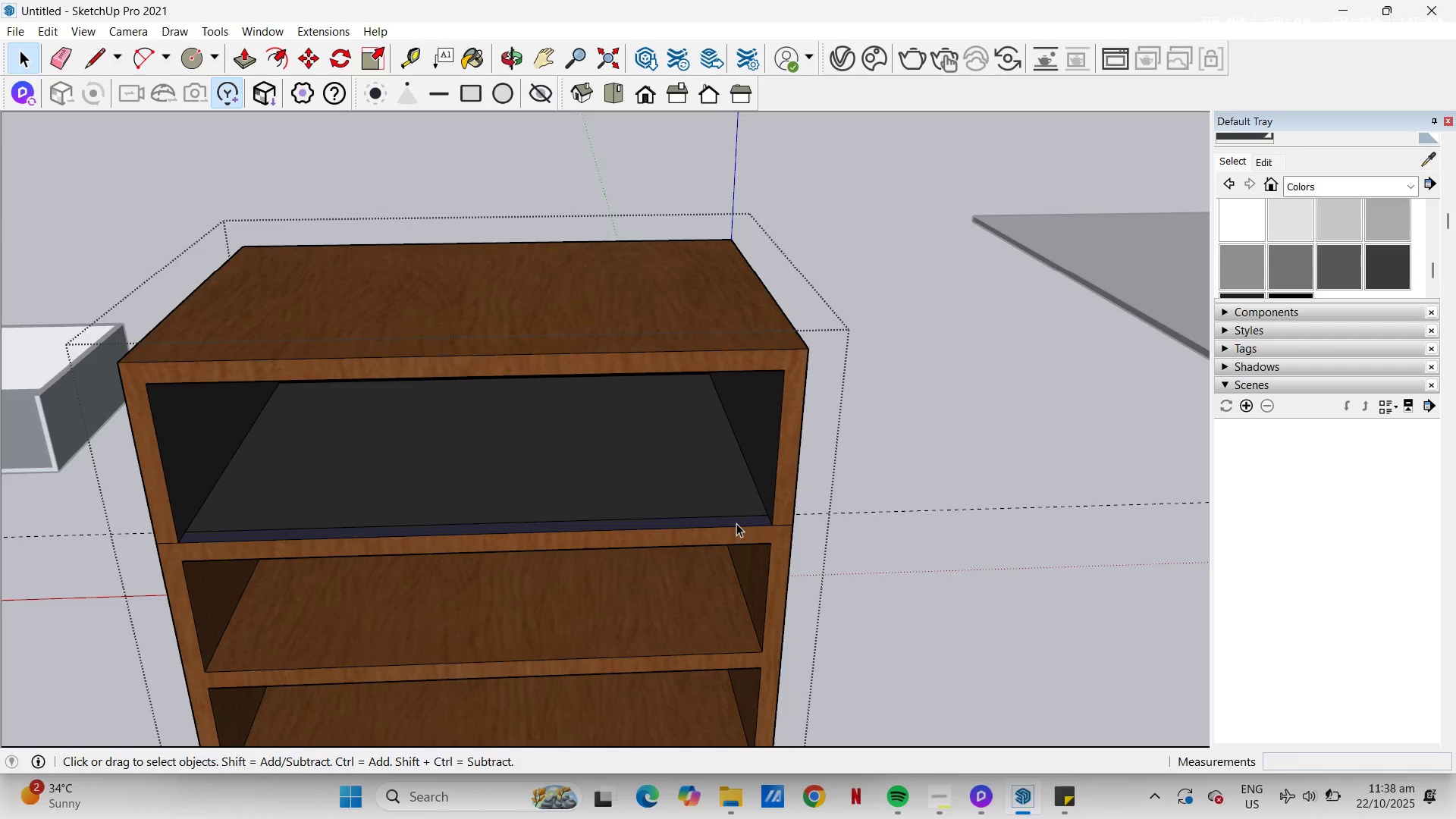 
key(P)
 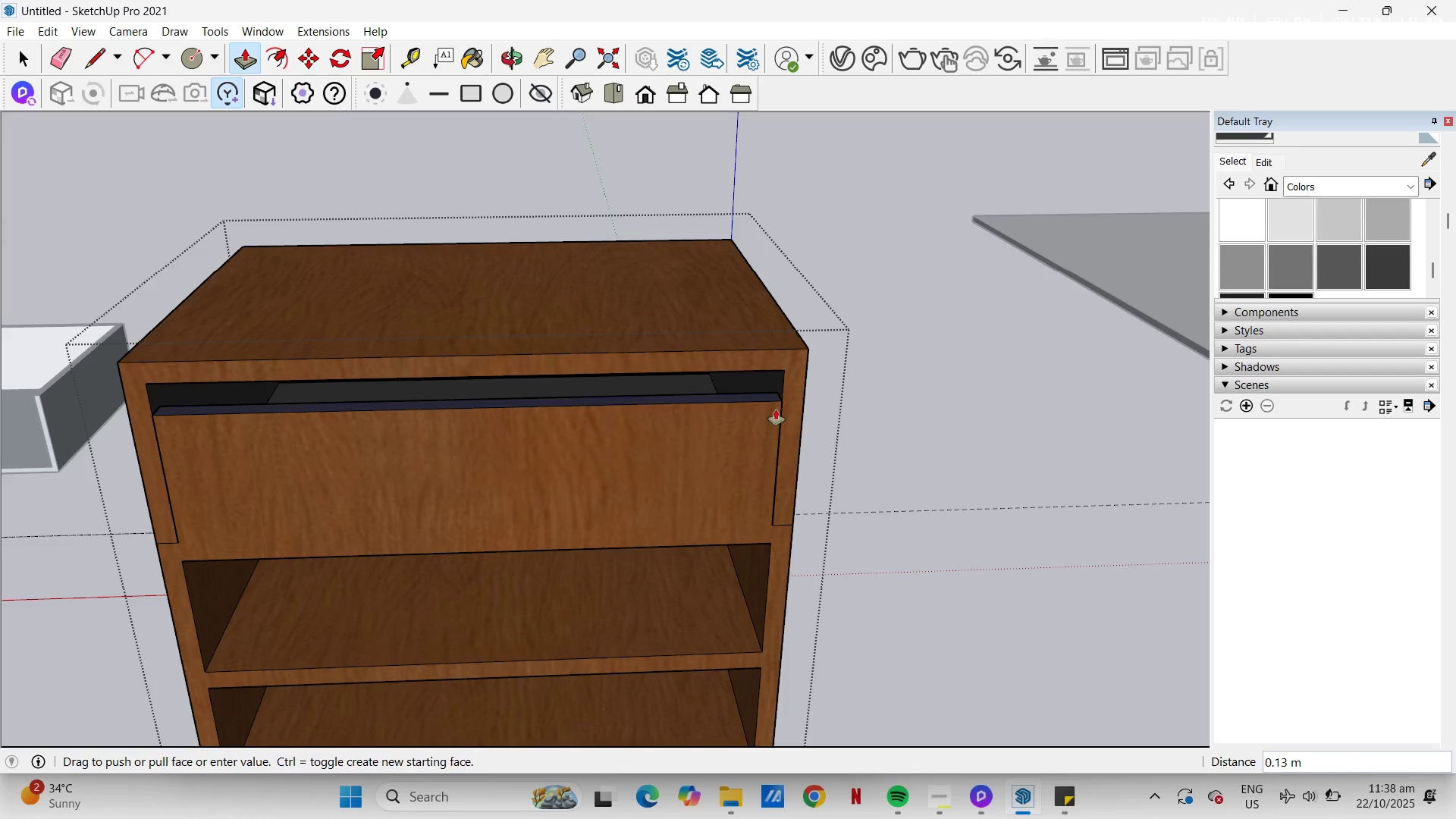 
key(Escape)
 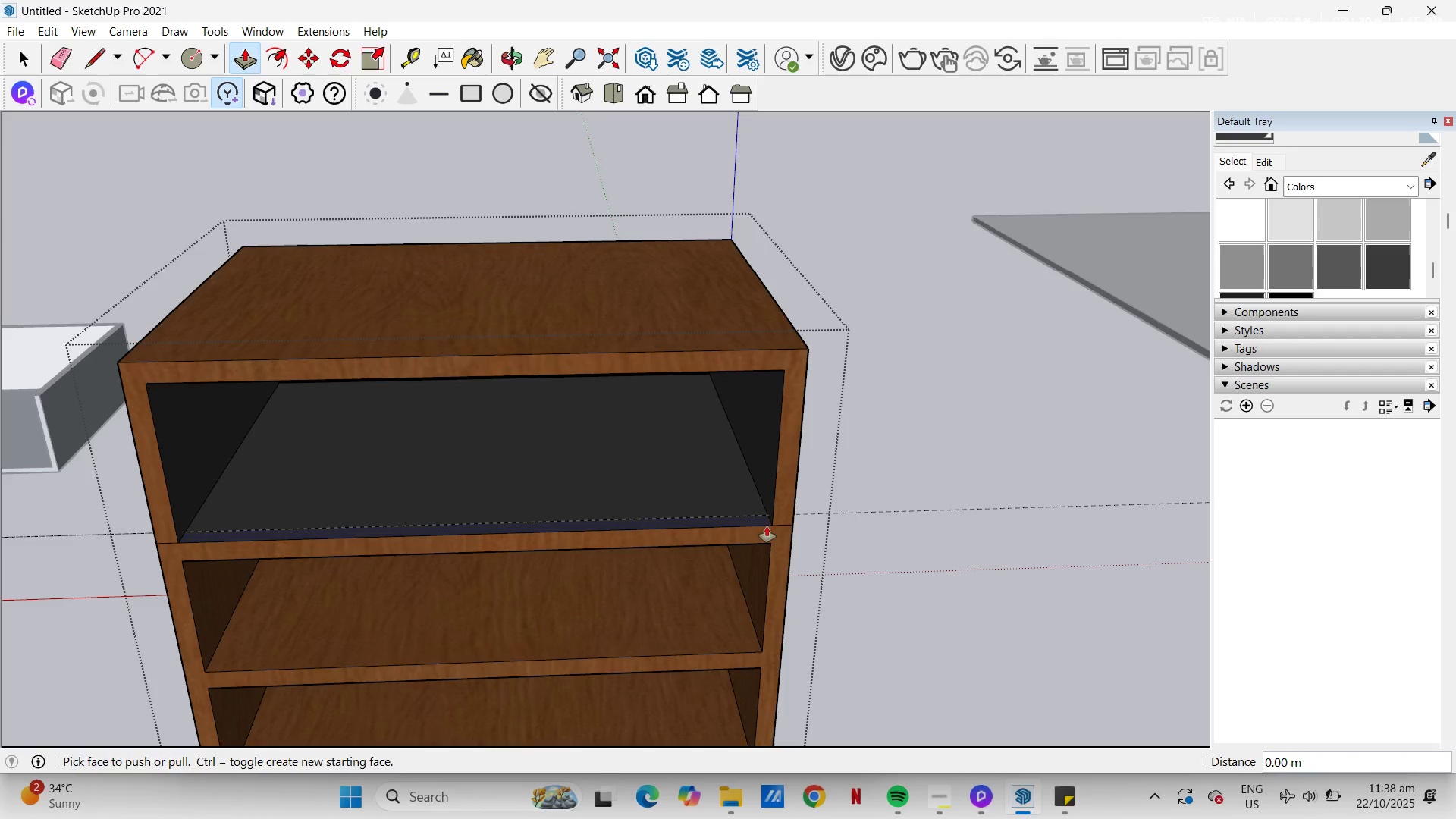 
key(Space)
 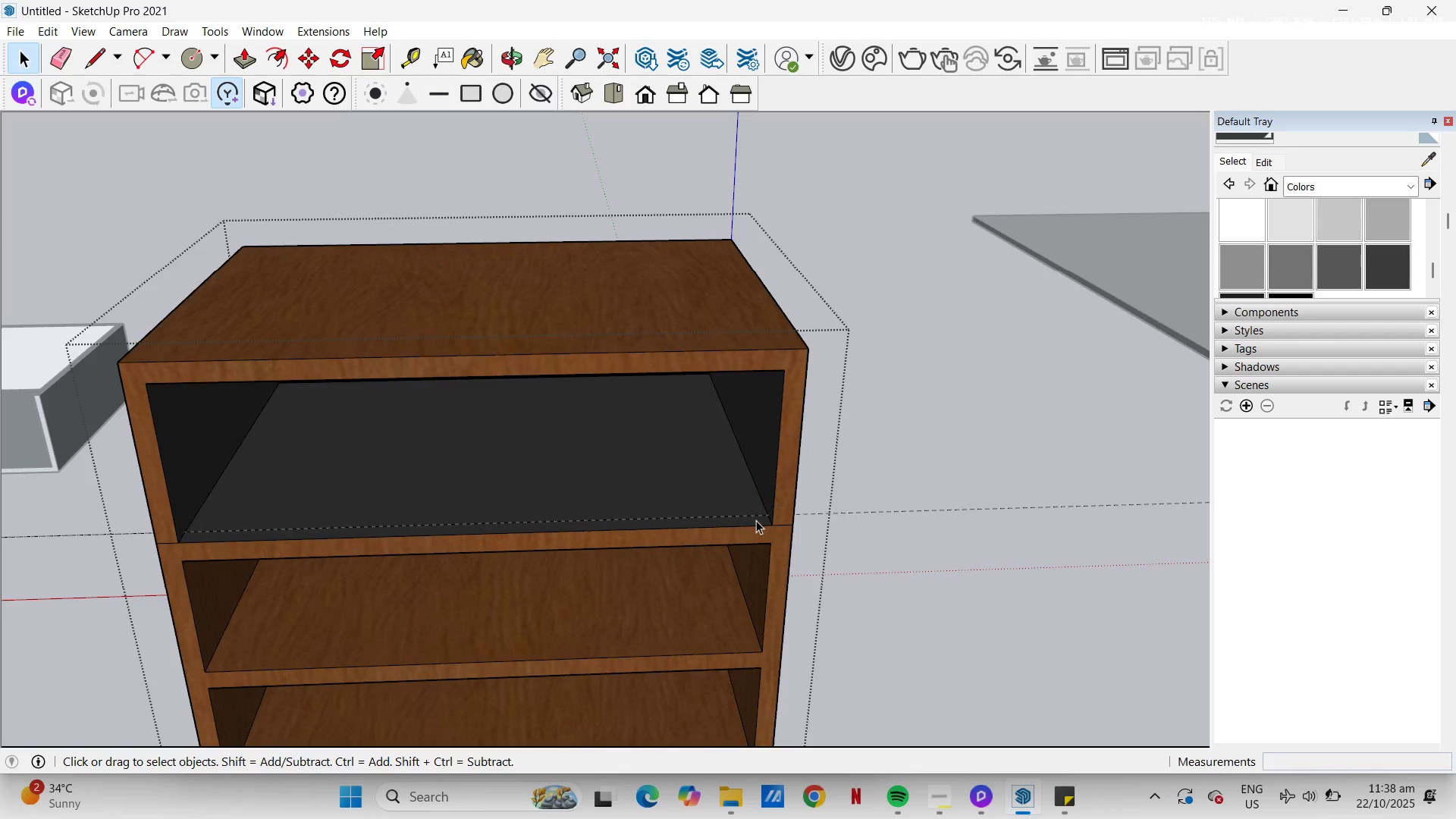 
left_click([756, 520])
 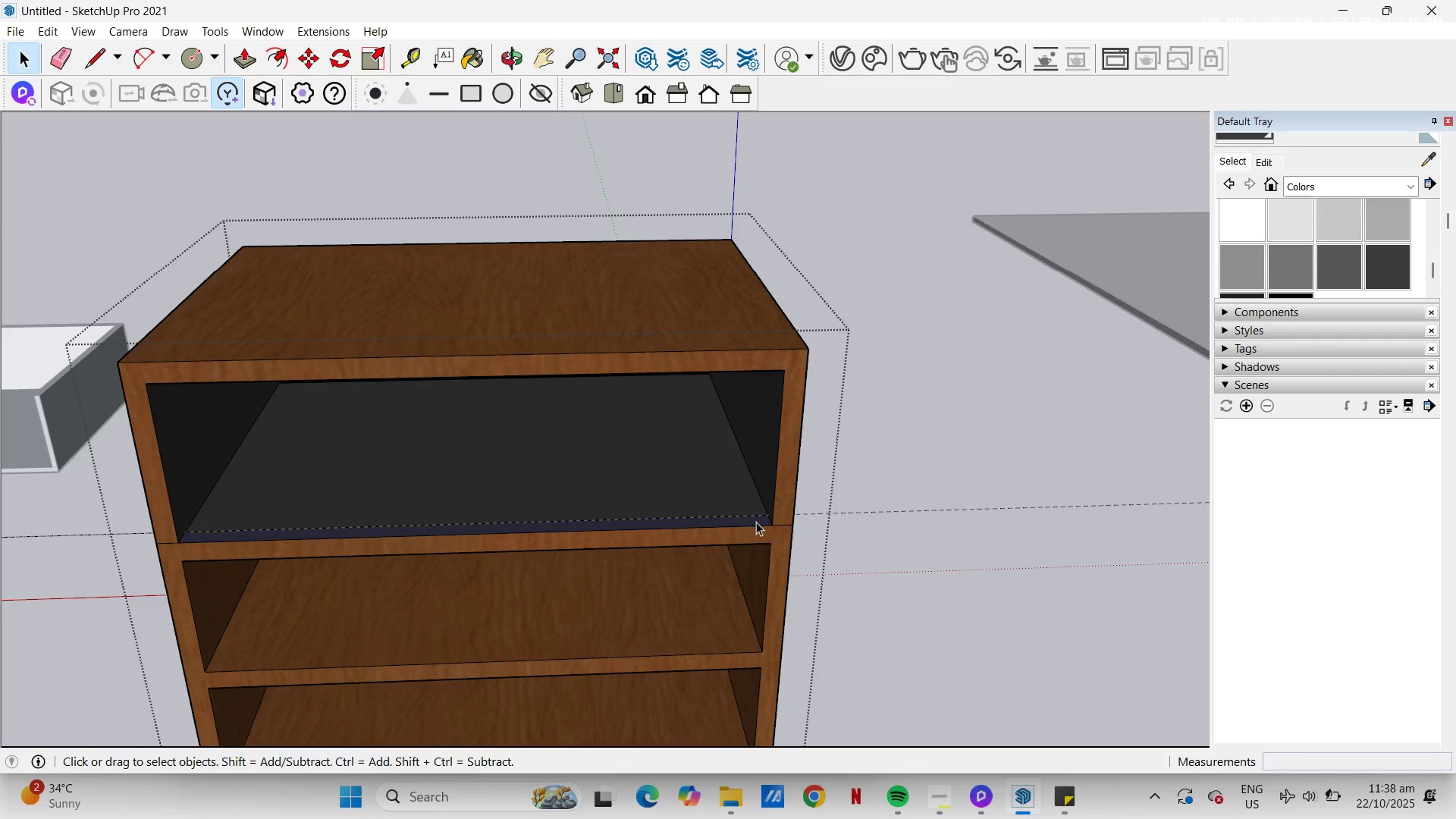 
key(Control+C)
 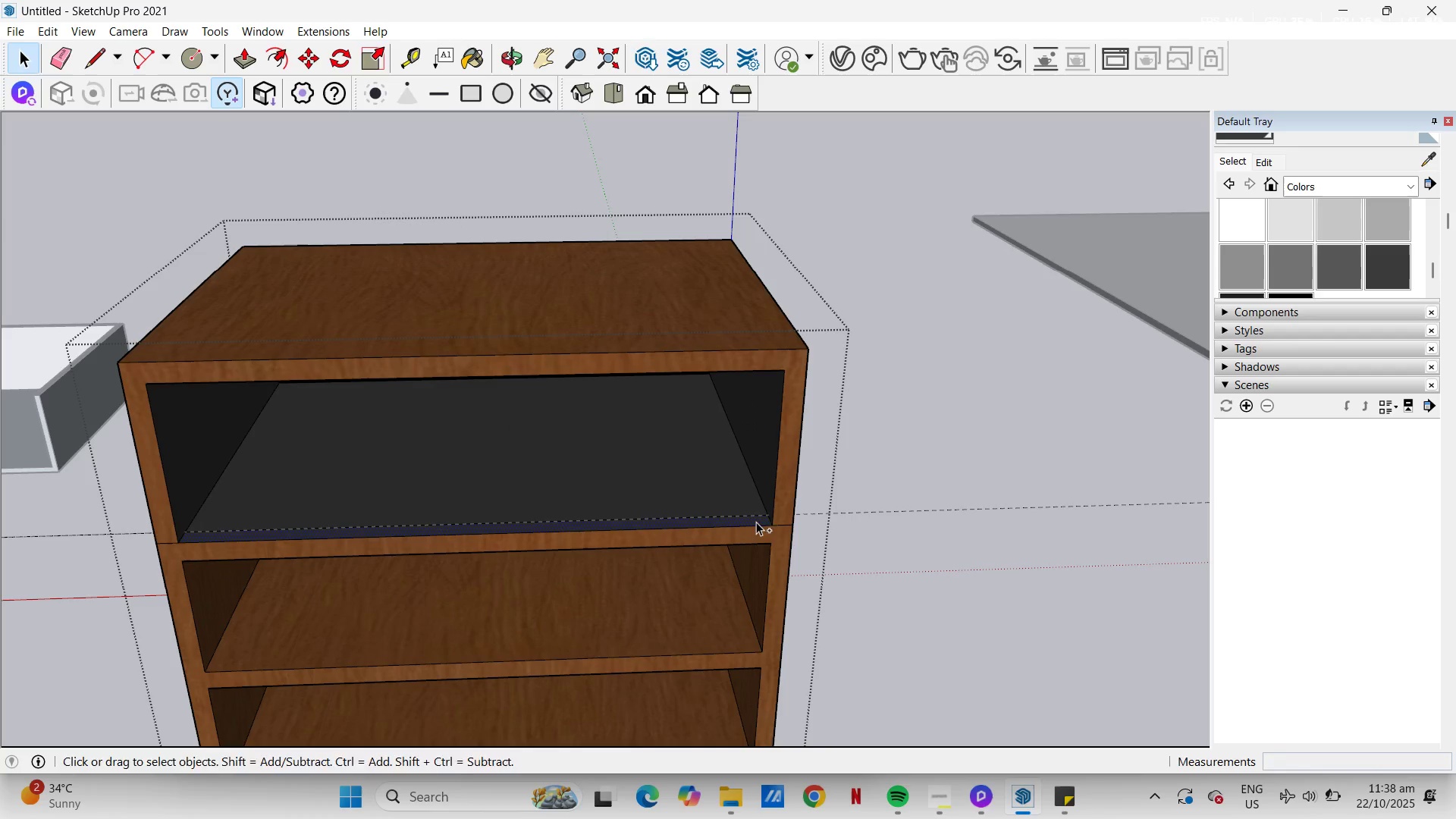 
key(Control+V)
 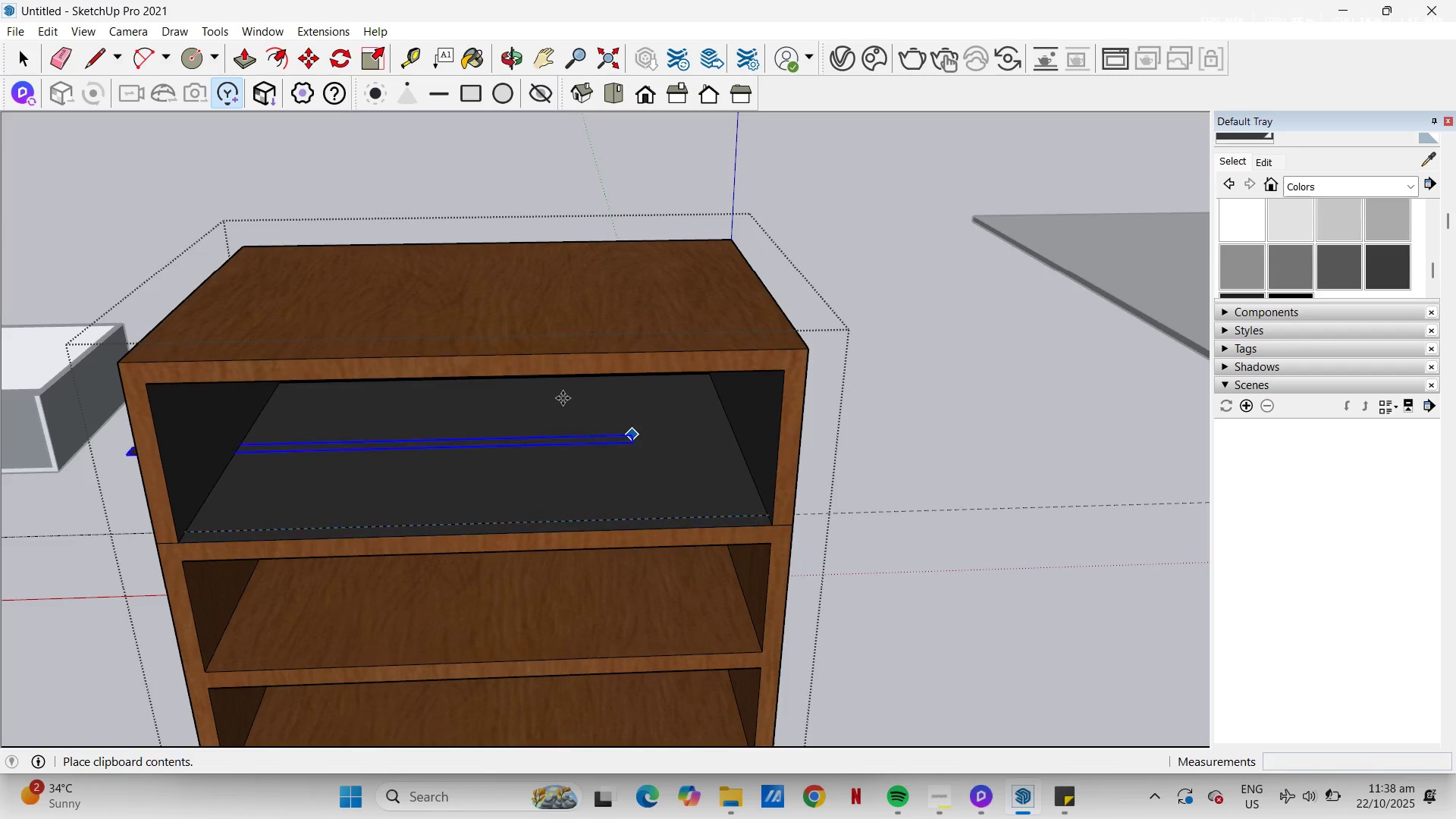 
scroll: coordinate [588, 397], scroll_direction: down, amount: 14.0
 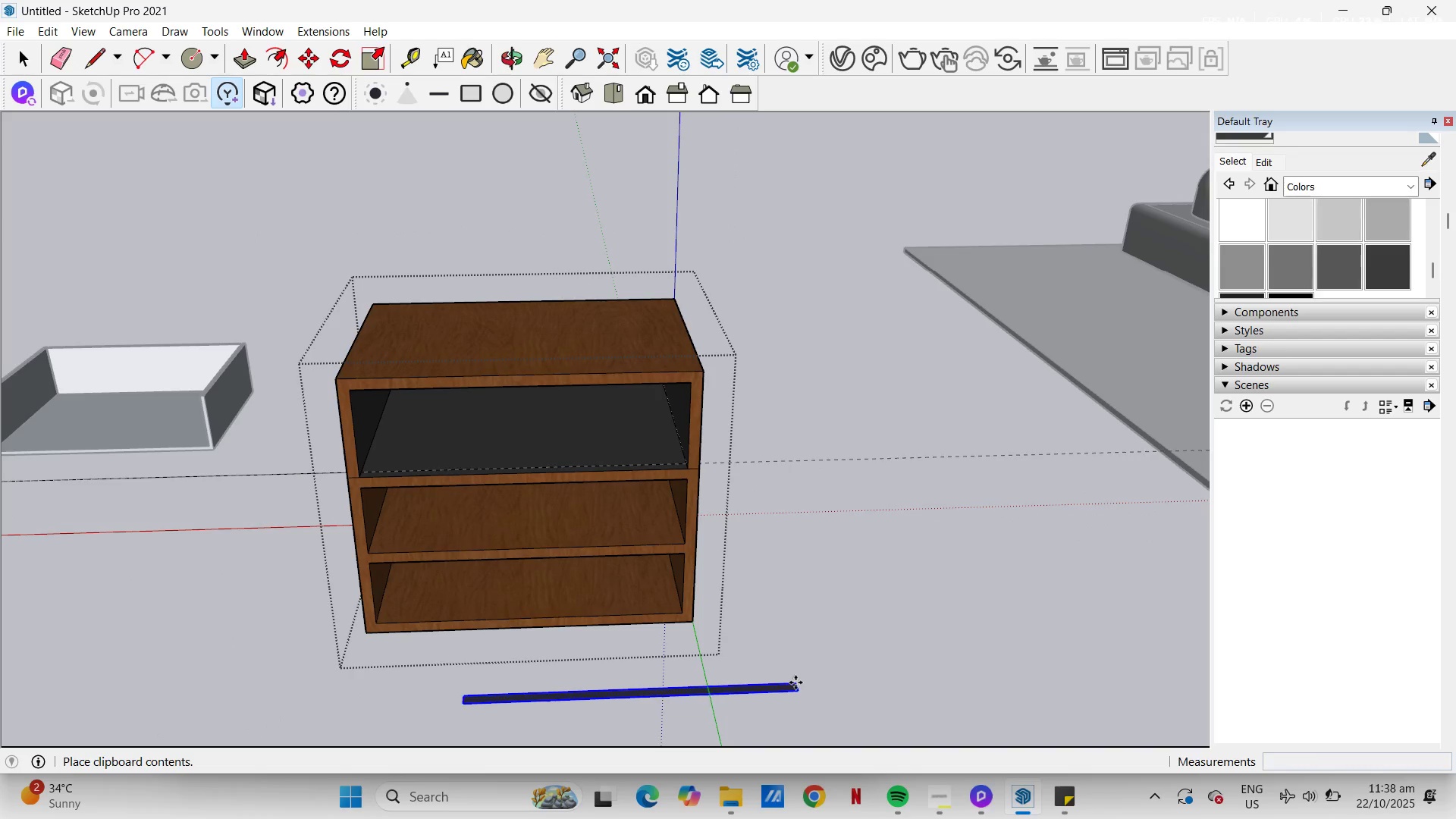 
left_click([795, 682])
 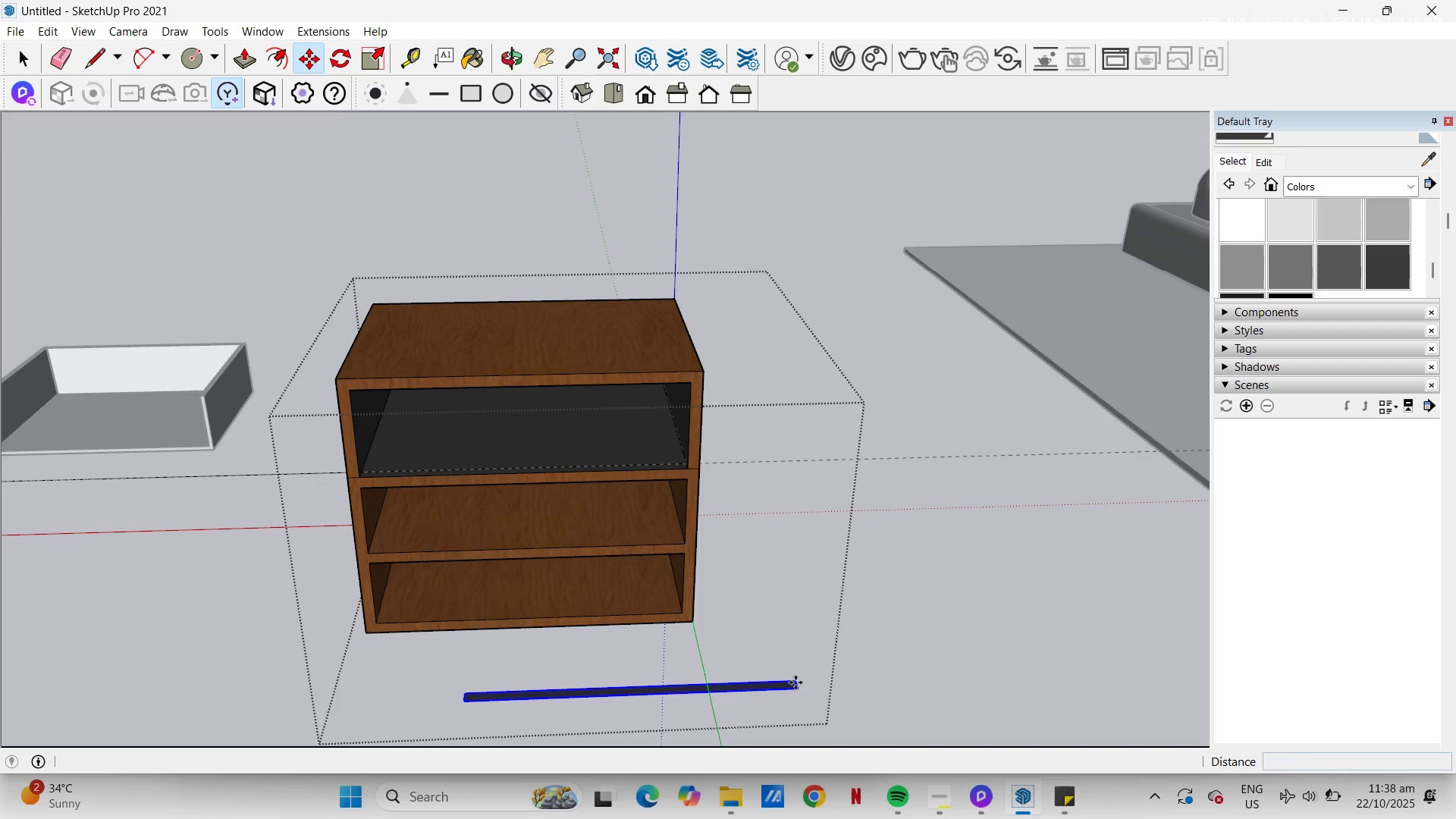 
key(P)
 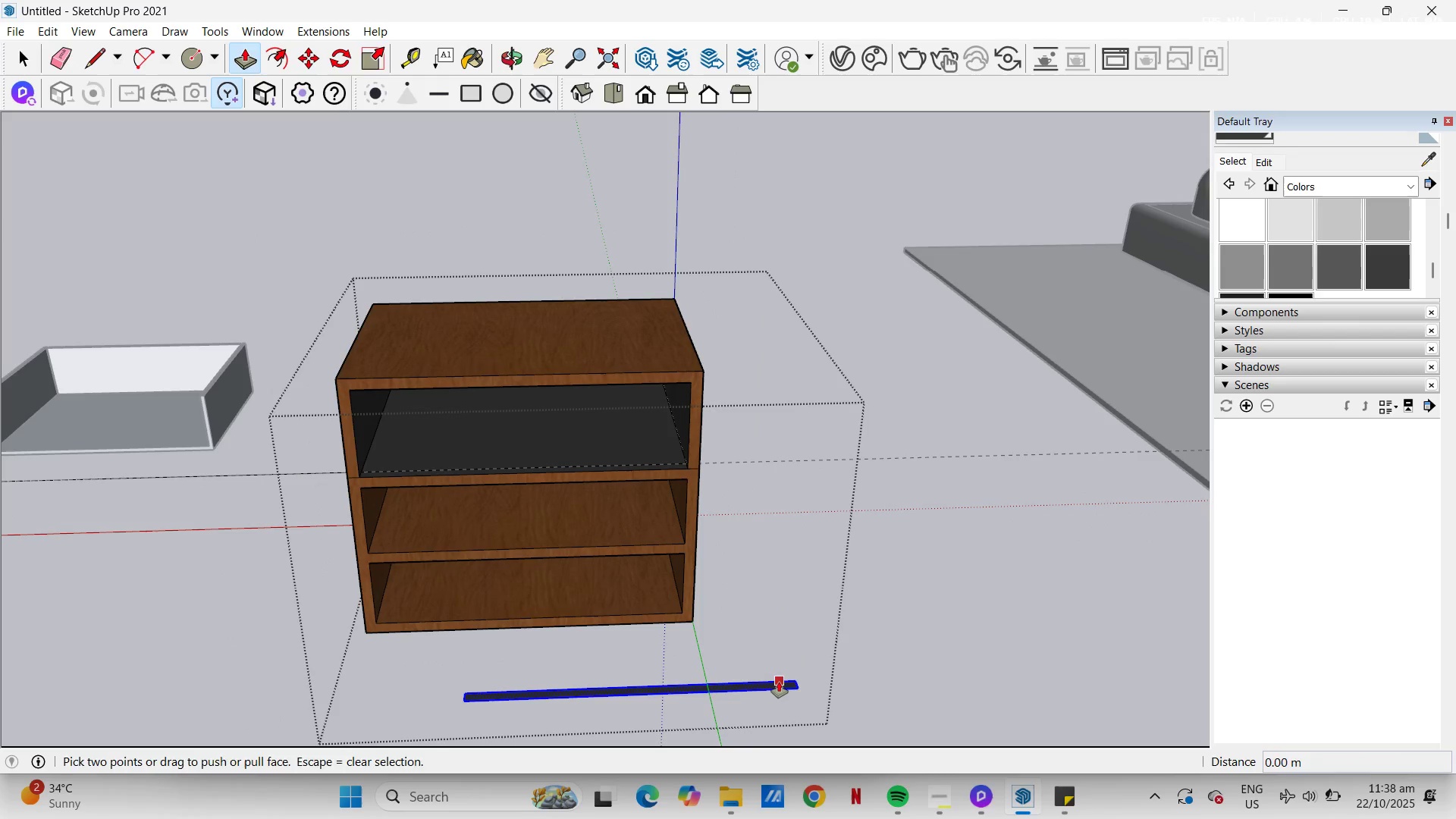 
left_click_drag(start_coordinate=[779, 682], to_coordinate=[777, 661])
 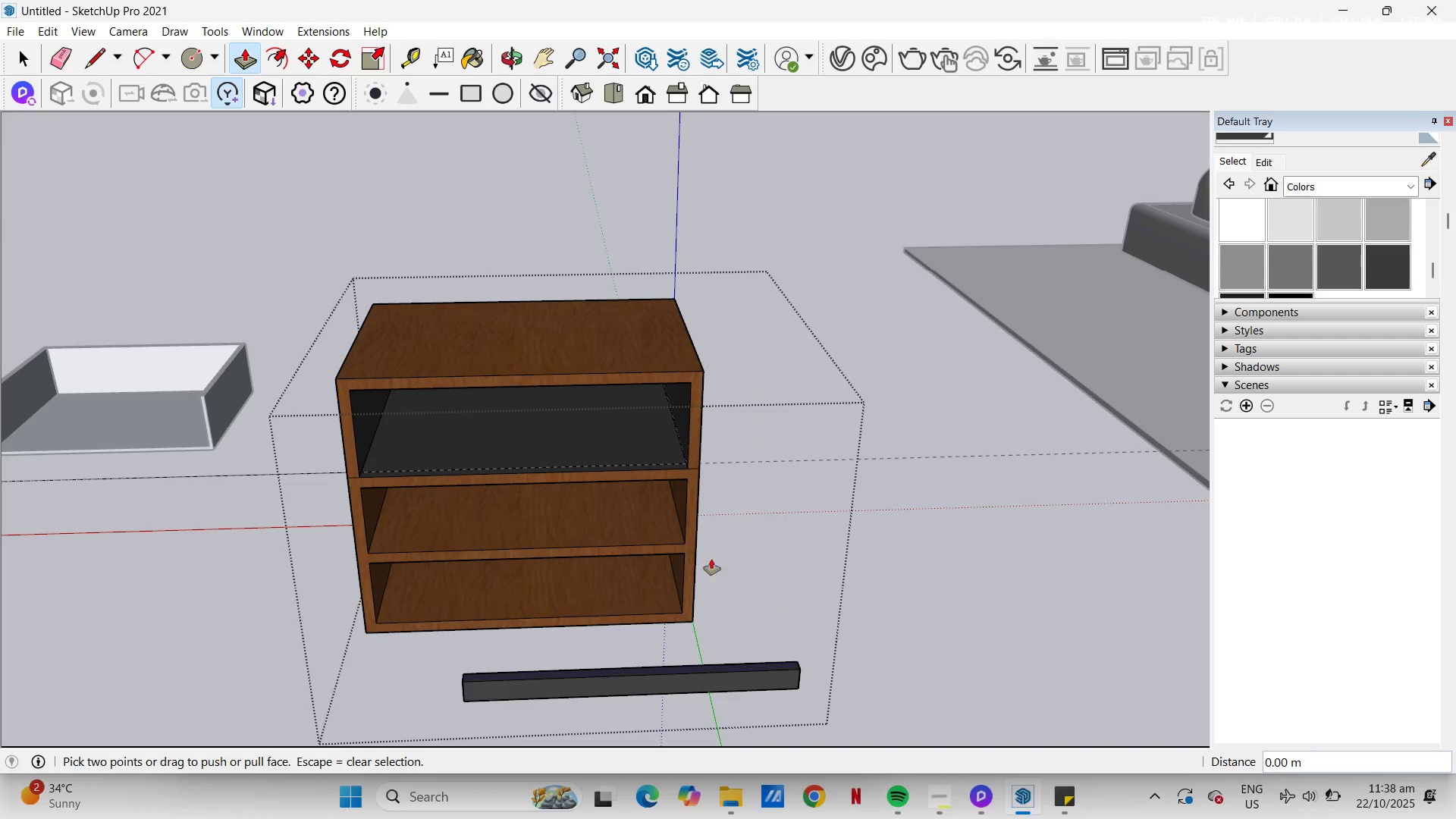 
key(Escape)
 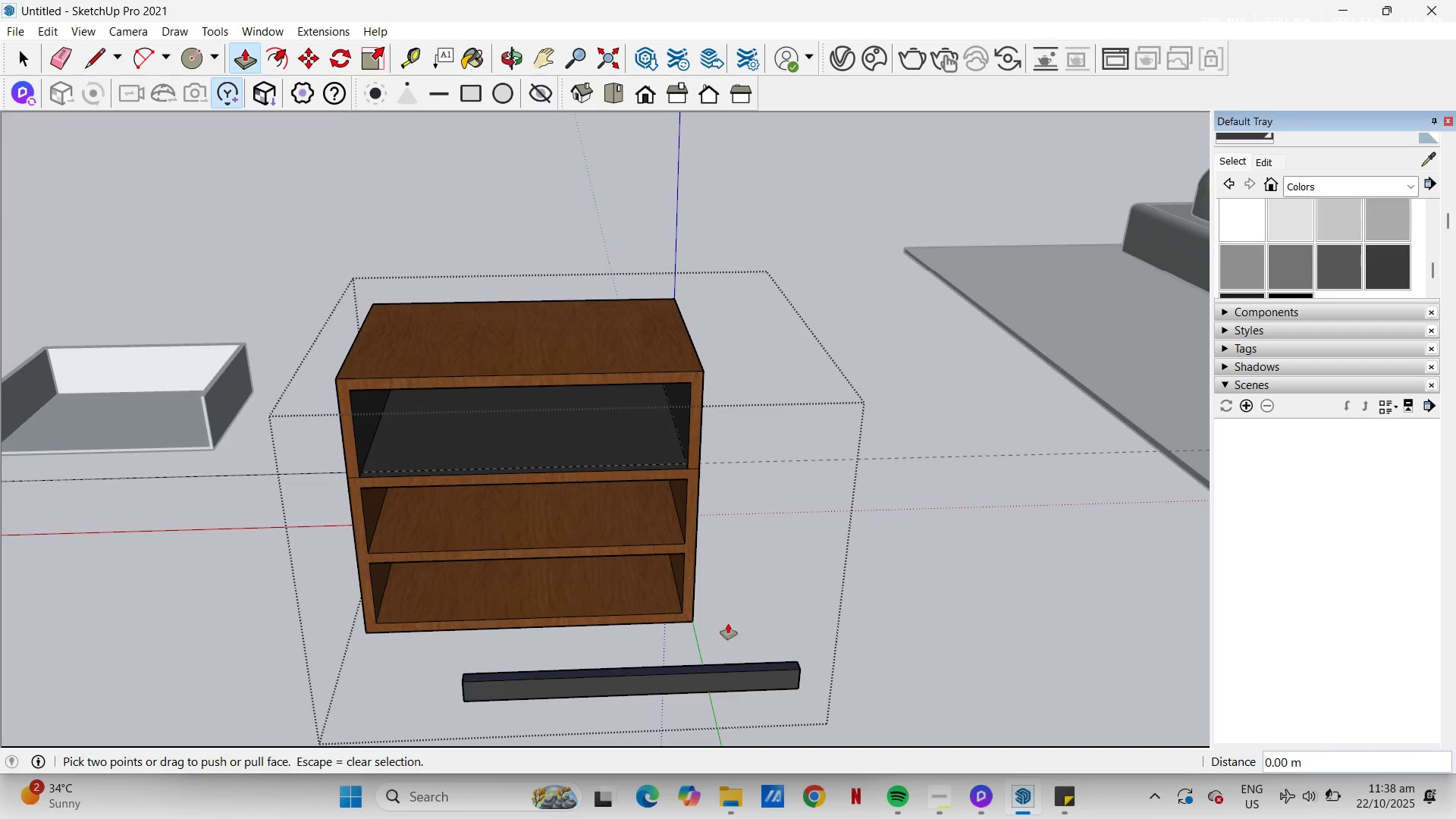 
key(Space)
 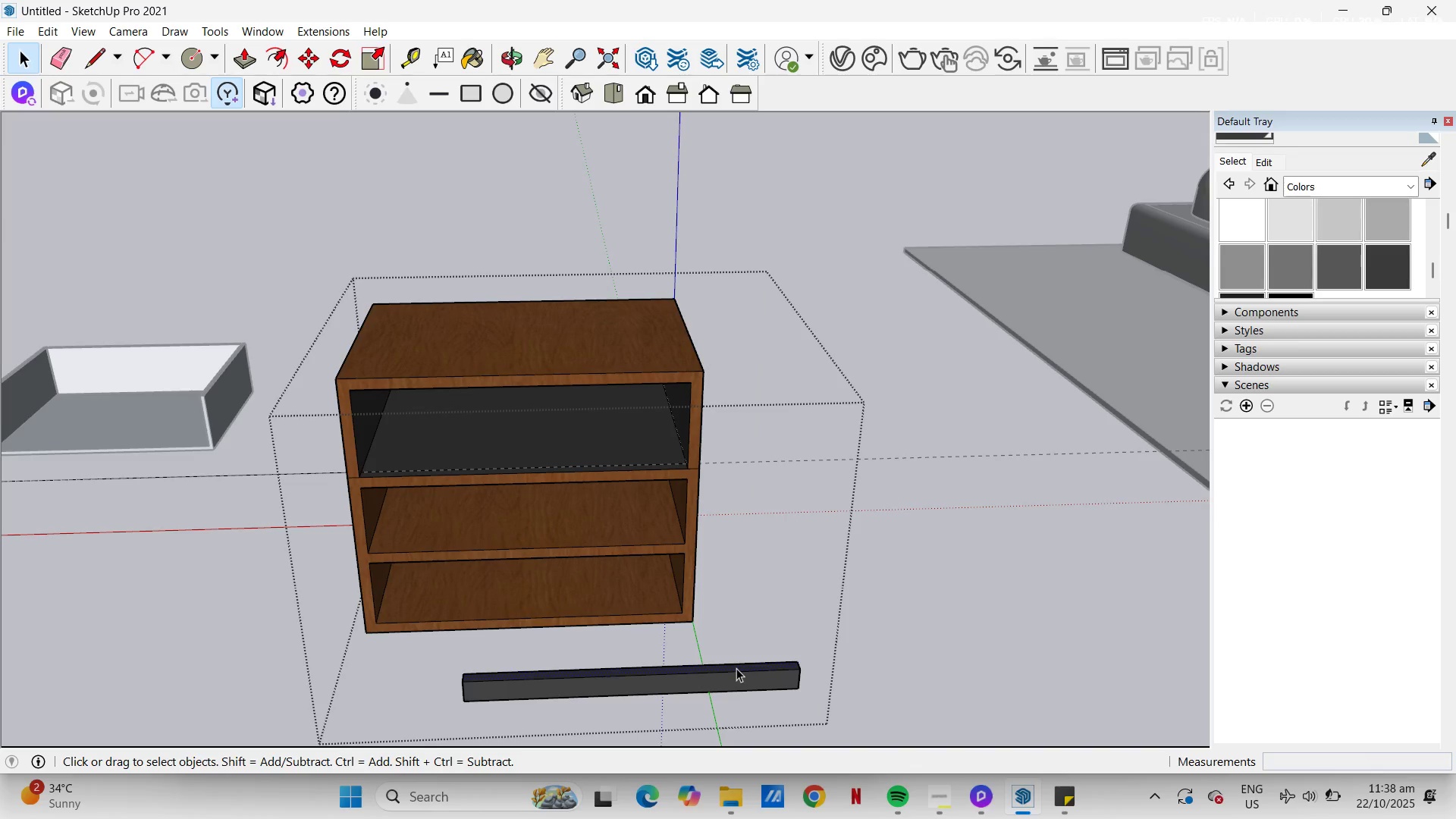 
left_click([736, 668])
 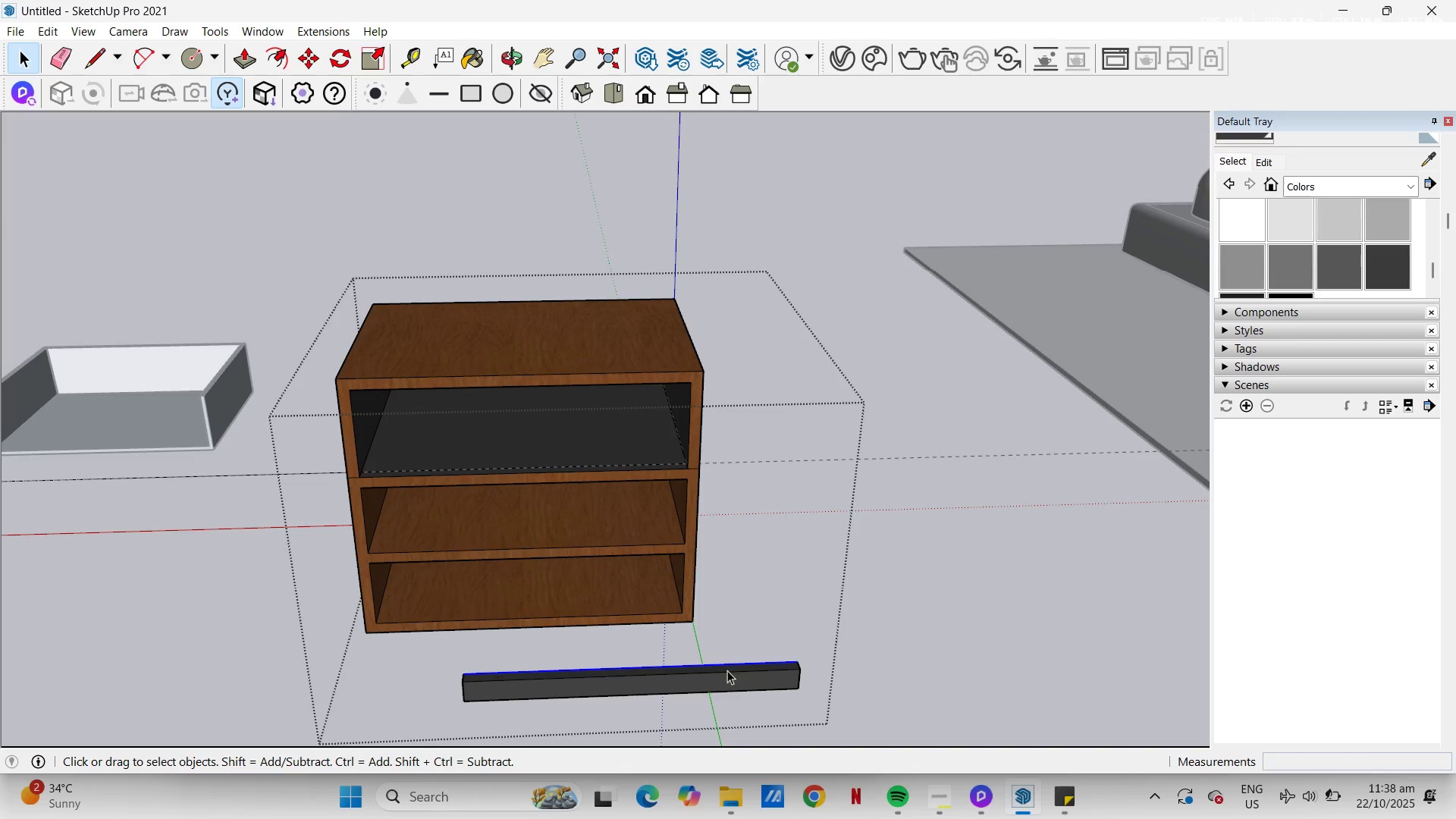 
key(Control+Z)
 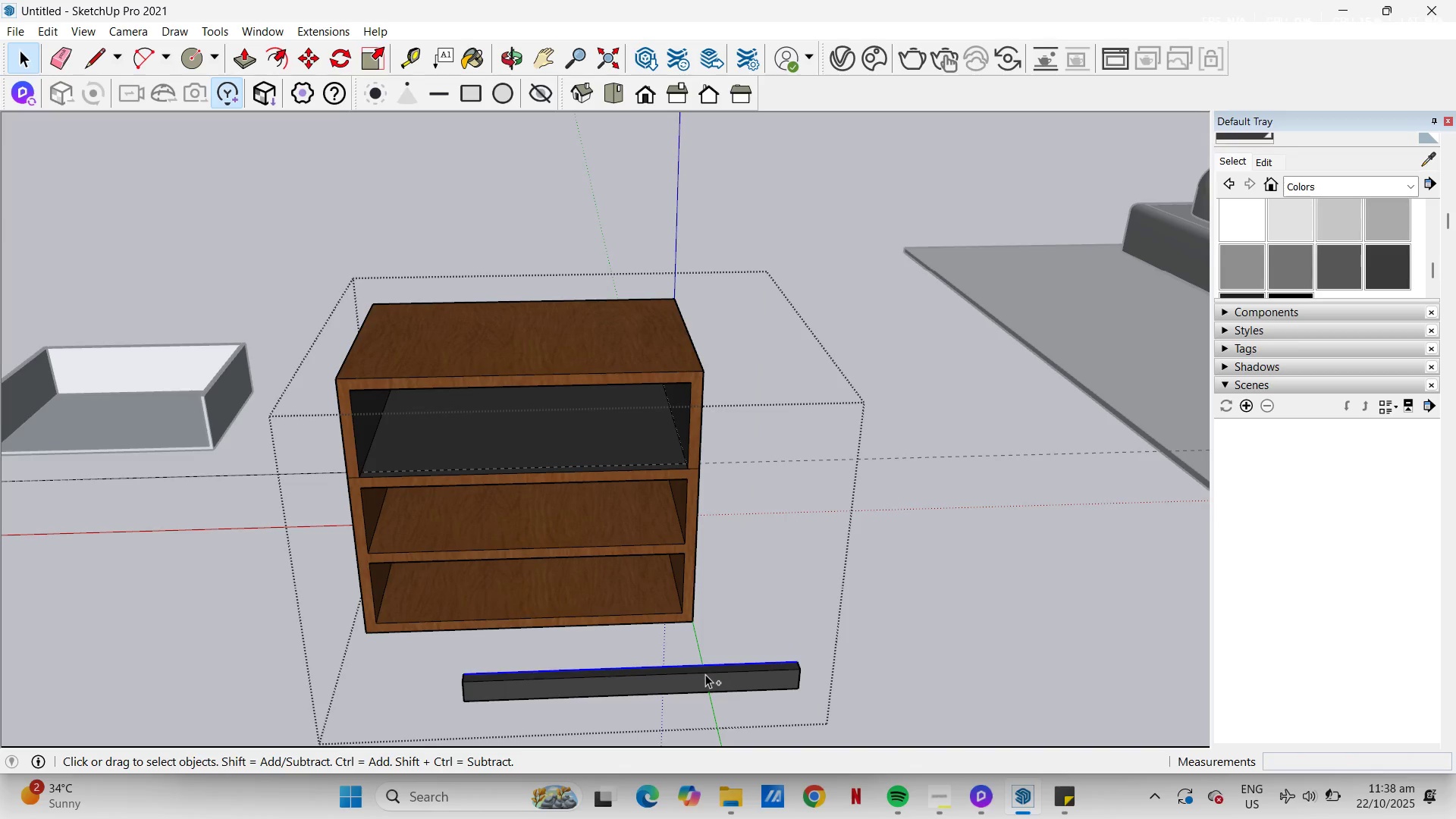 
key(Control+Z)
 